 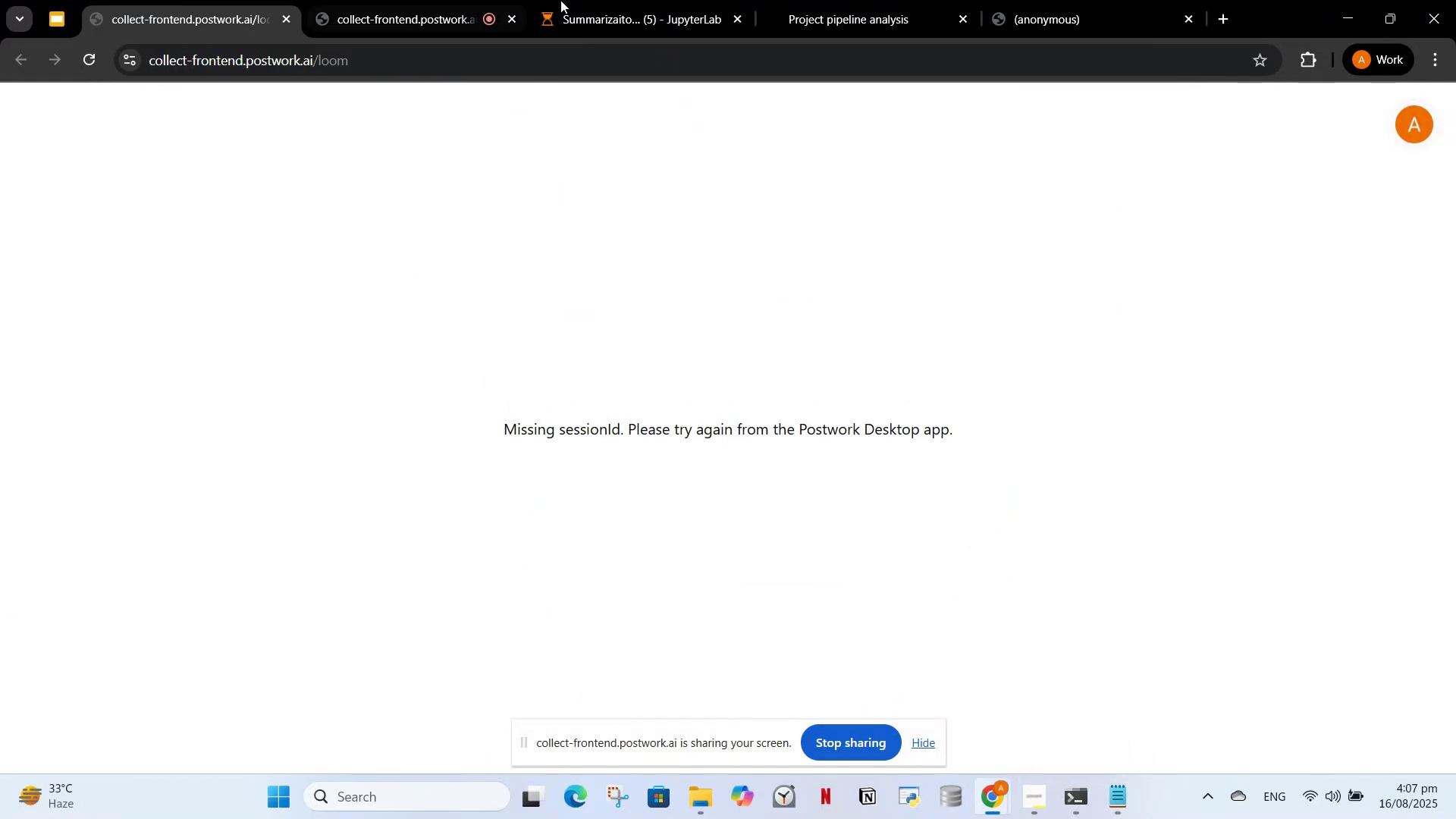 
left_click([654, 5])
 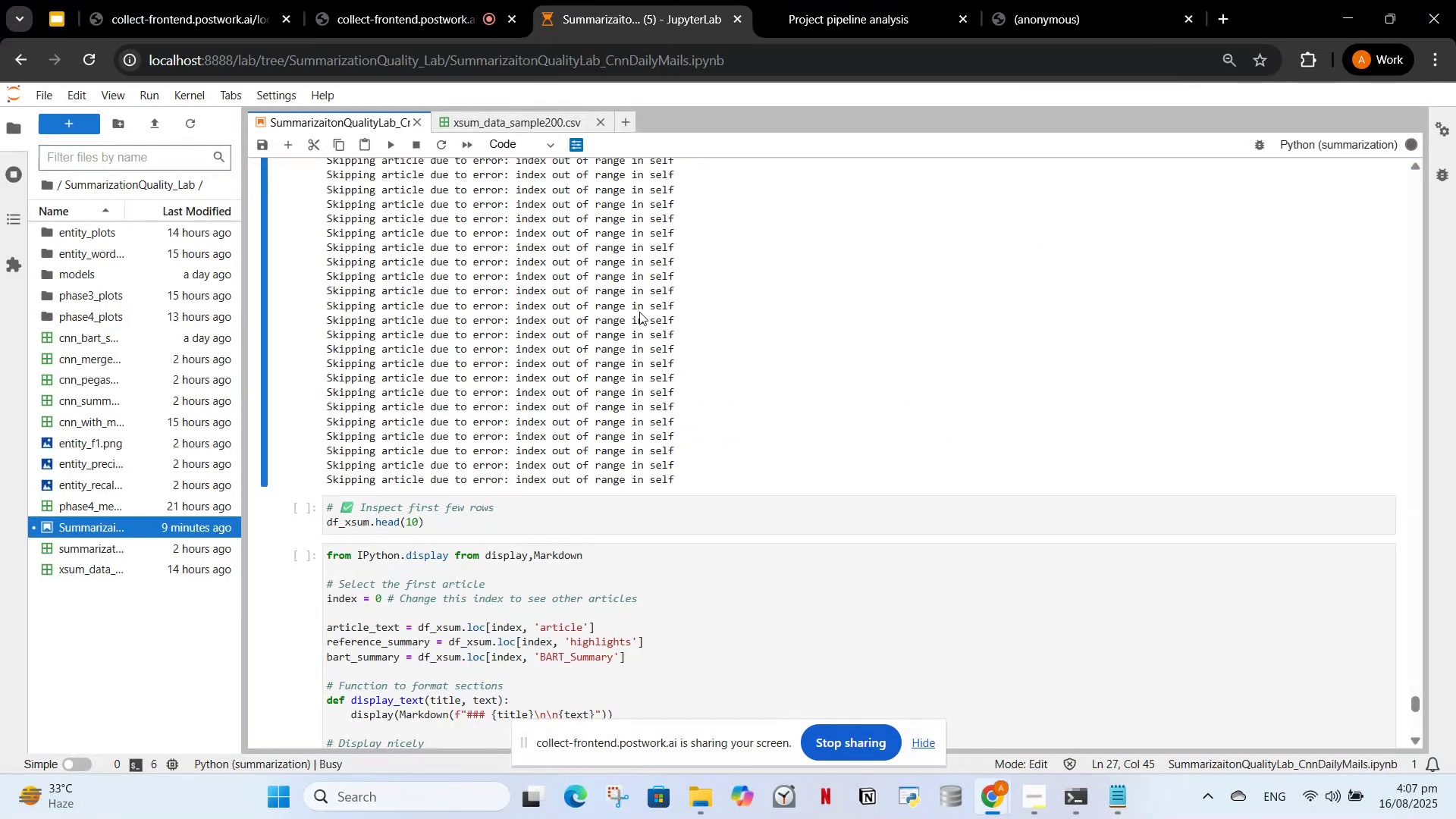 
scroll: coordinate [607, 325], scroll_direction: down, amount: 7.0
 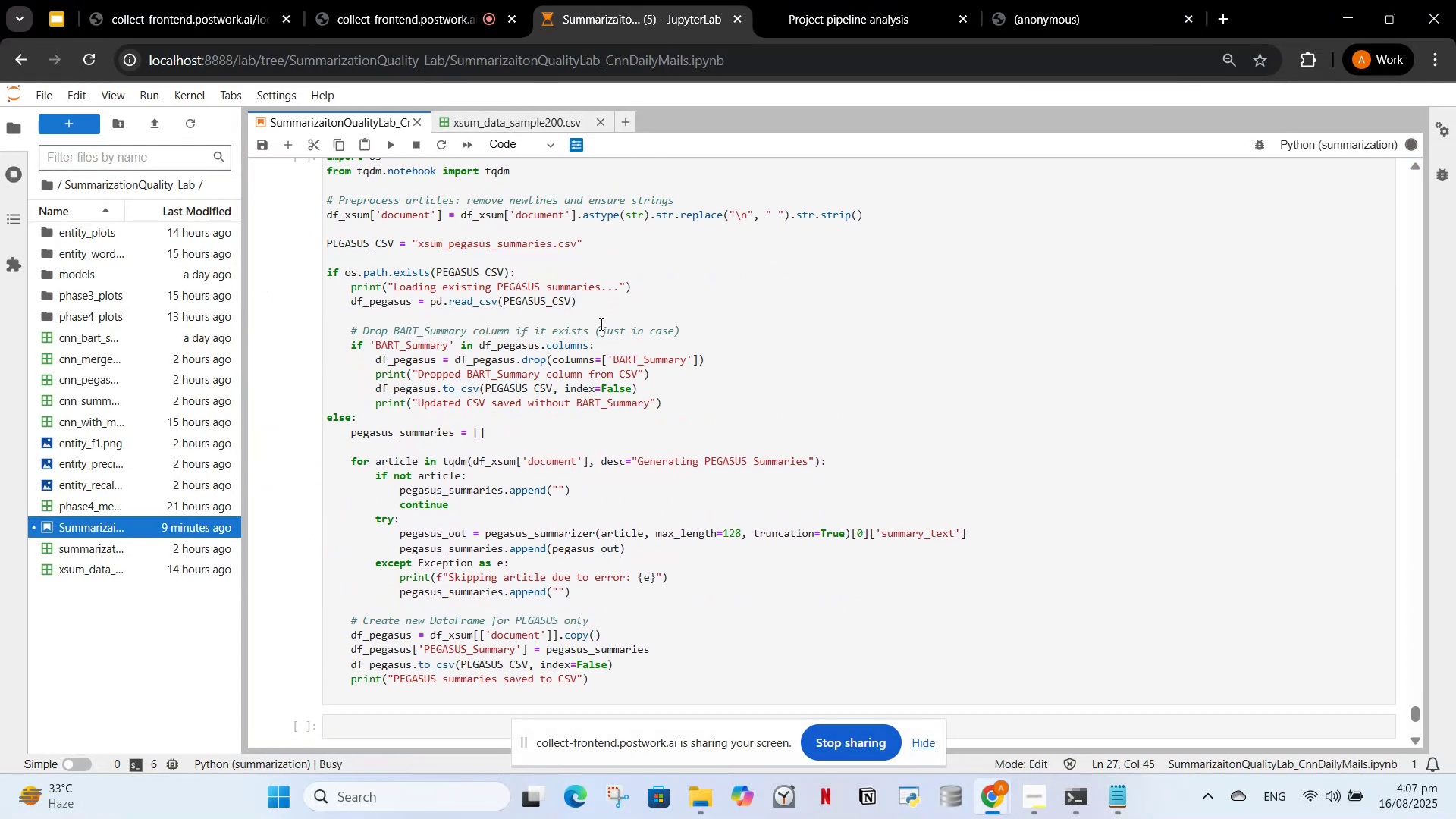 
scroll: coordinate [617, 503], scroll_direction: up, amount: 5.0
 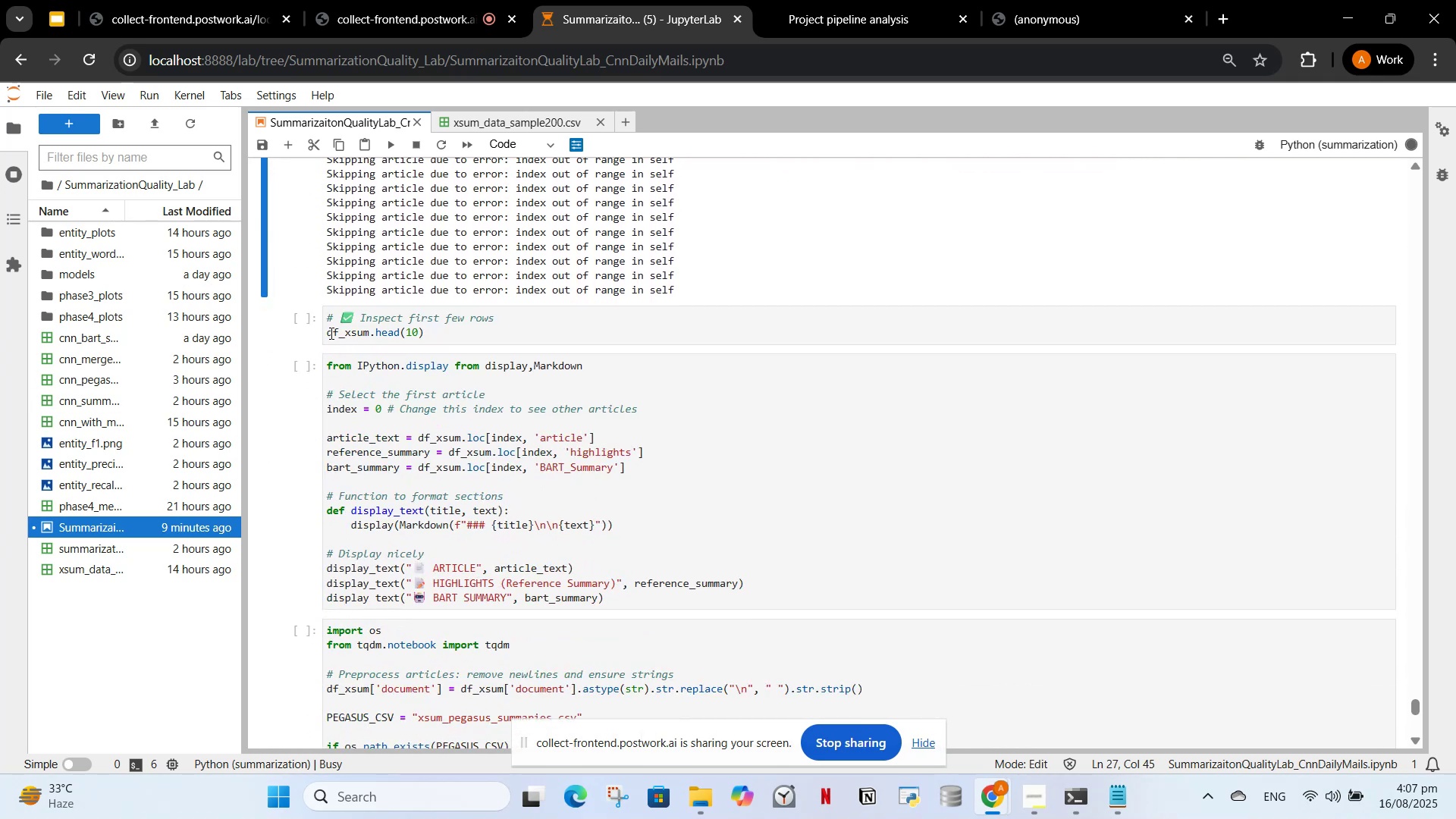 
left_click_drag(start_coordinate=[325, 310], to_coordinate=[475, 350])
 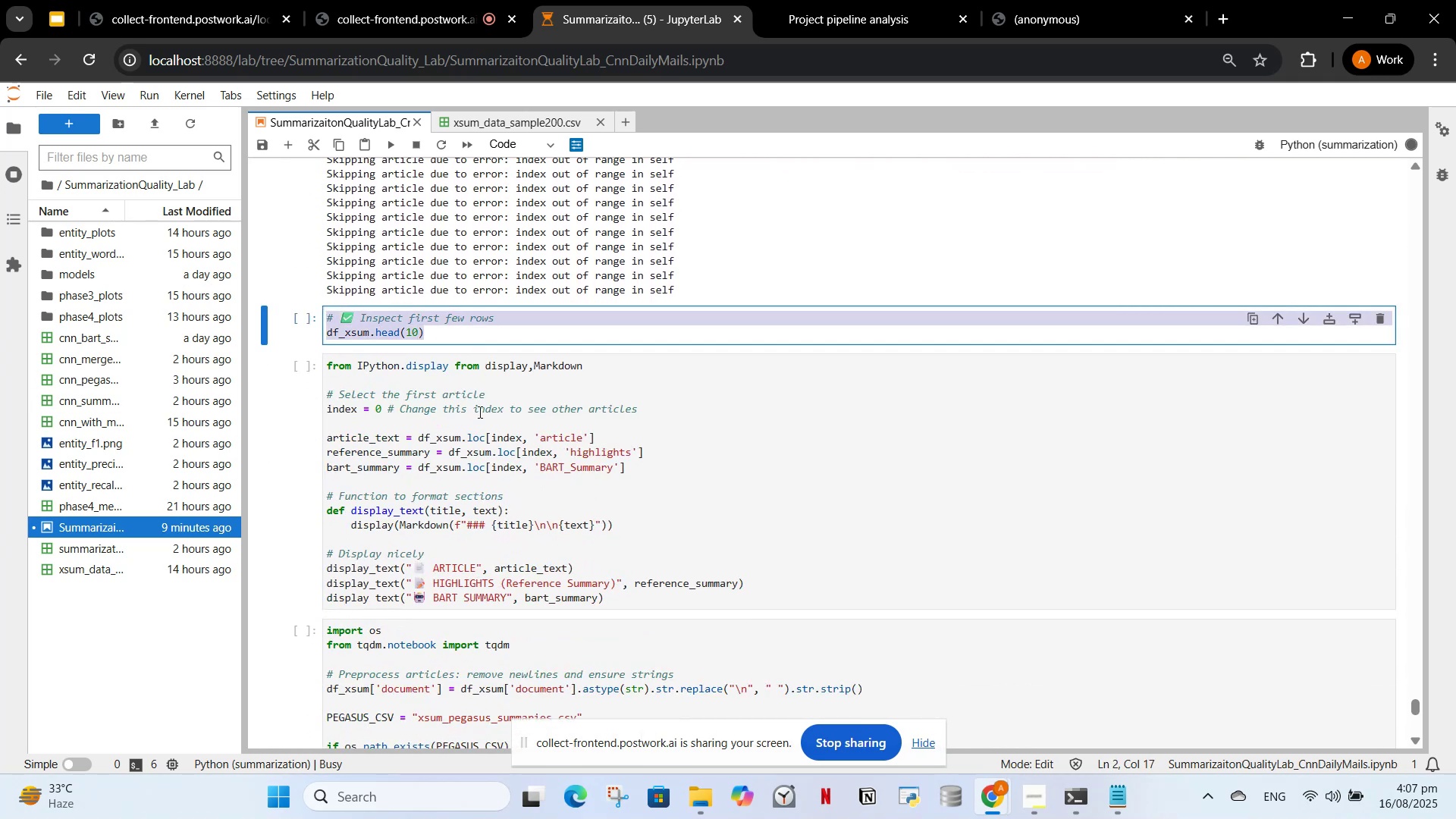 
left_click([479, 415])
 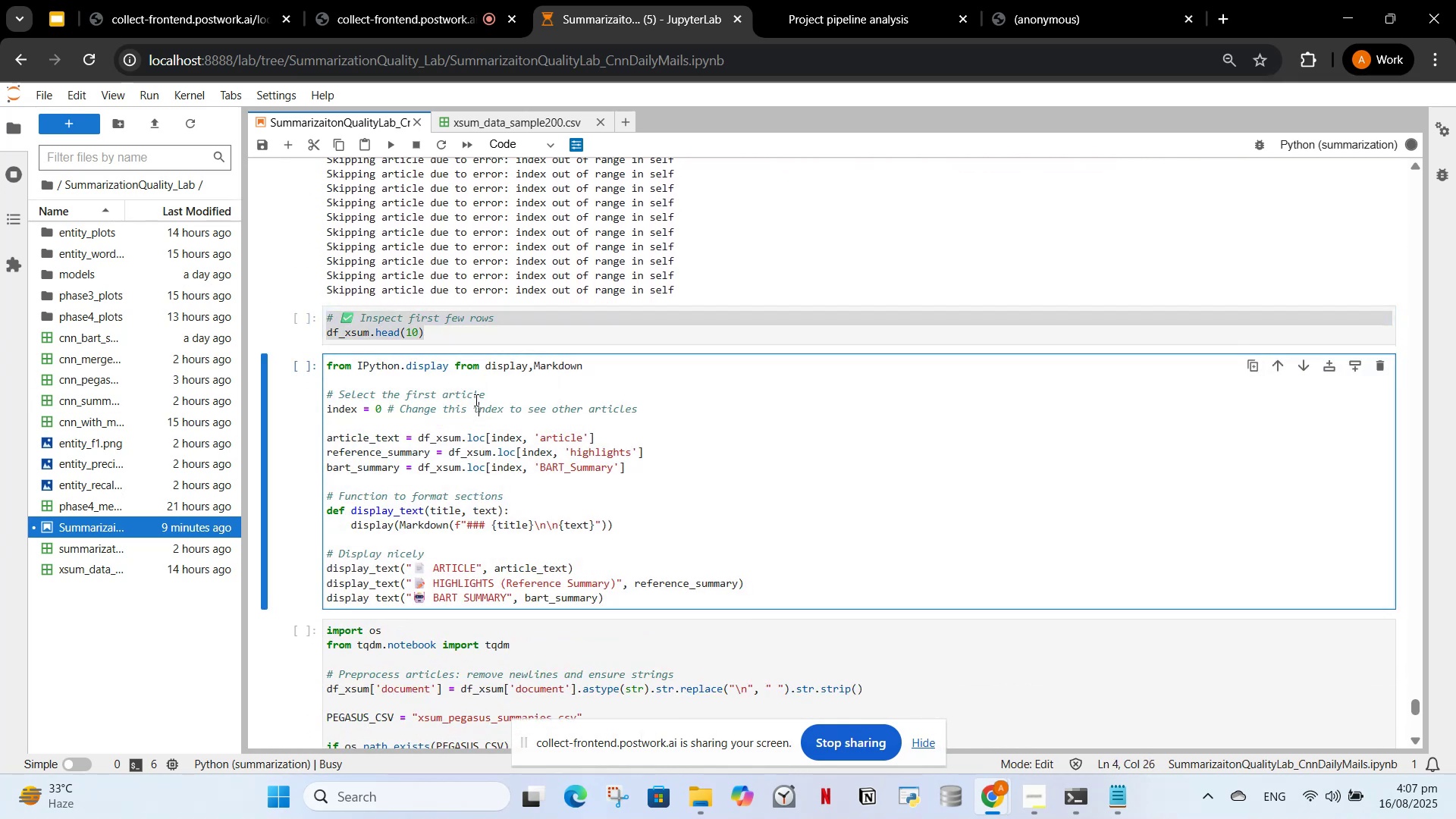 
scroll: coordinate [481, 391], scroll_direction: none, amount: 0.0
 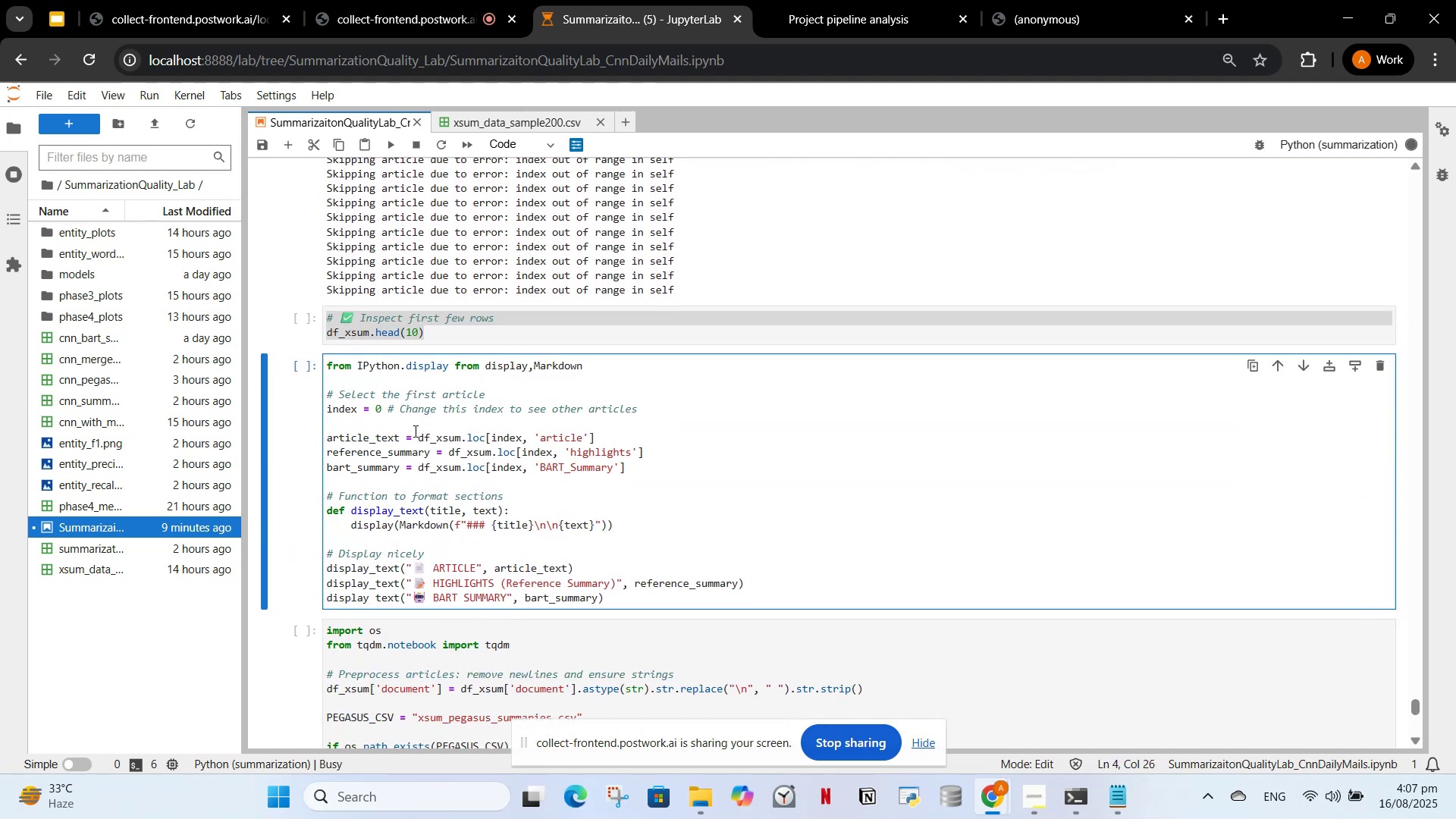 
scroll: coordinate [397, 519], scroll_direction: down, amount: 1.0
 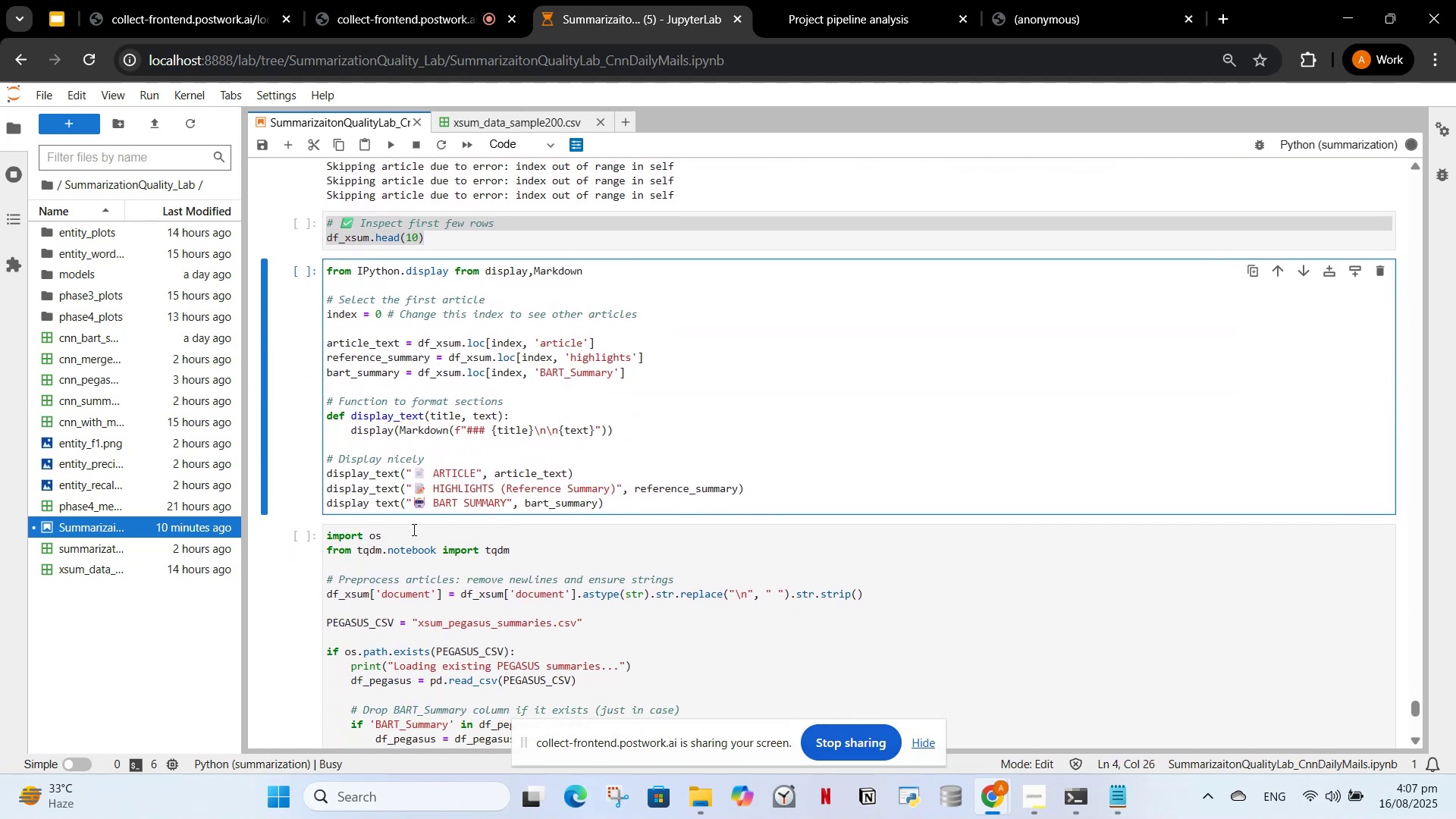 
left_click([511, 374])
 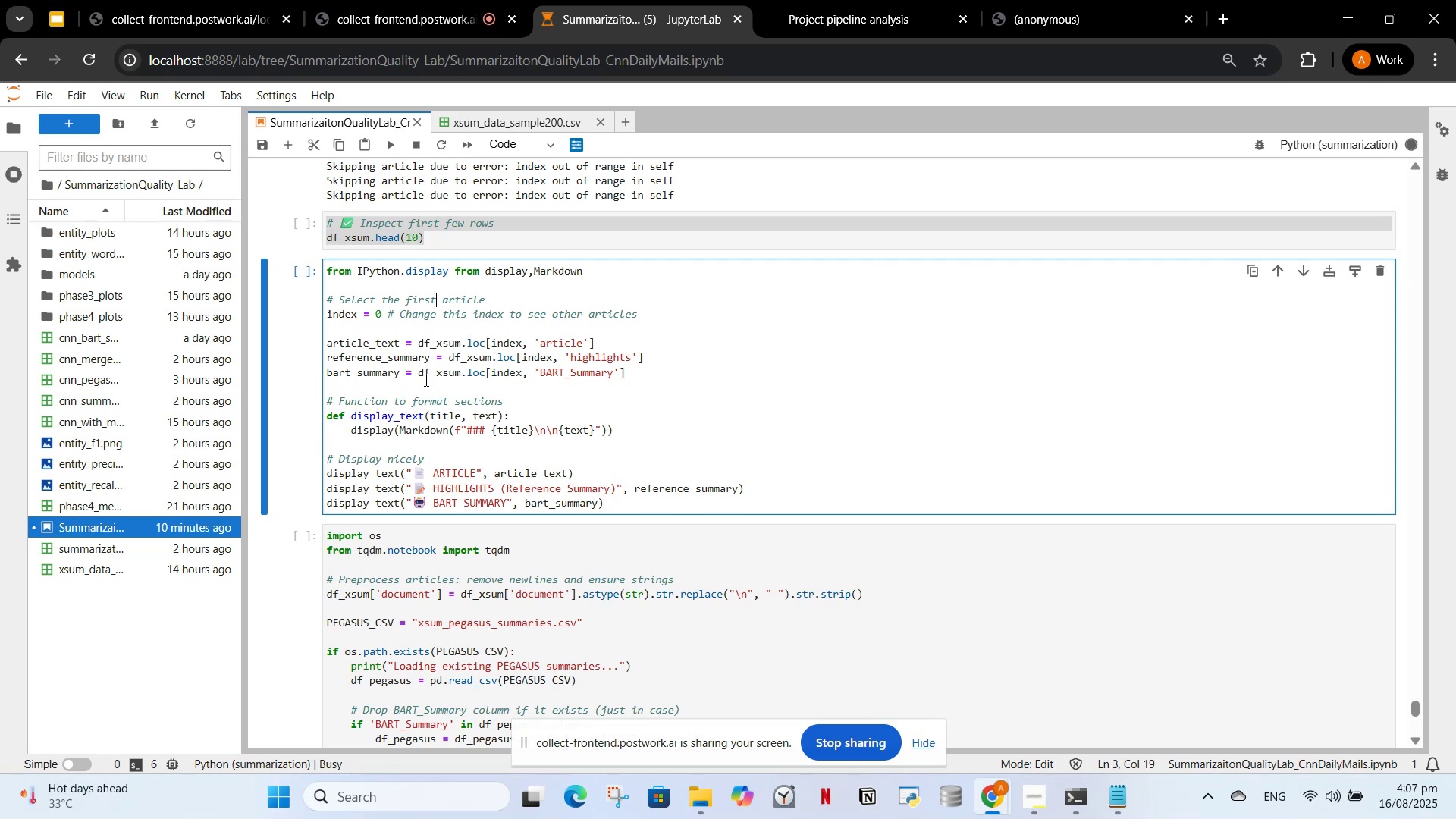 
scroll: coordinate [462, 525], scroll_direction: down, amount: 3.0
 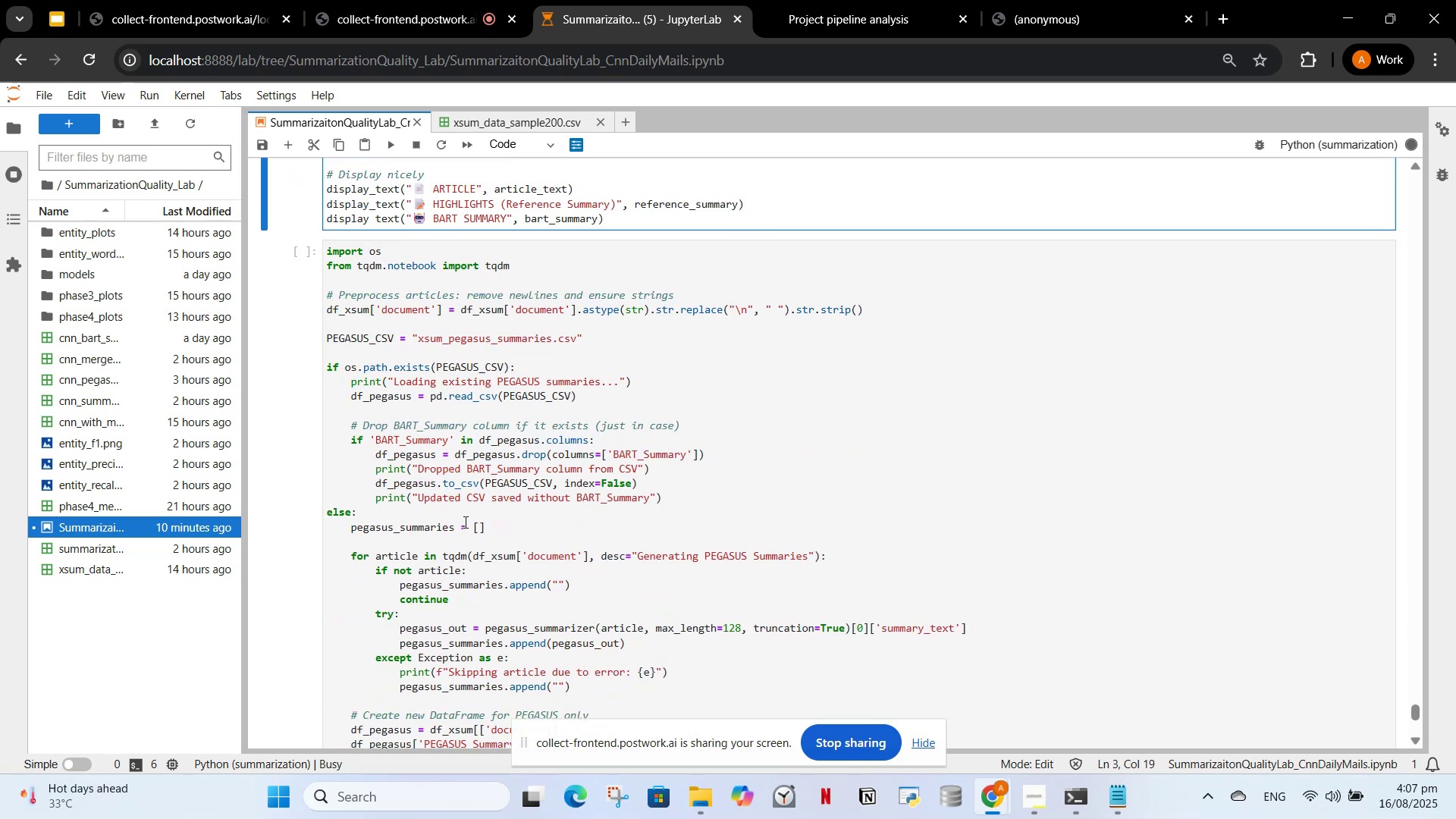 
scroll: coordinate [466, 512], scroll_direction: none, amount: 0.0
 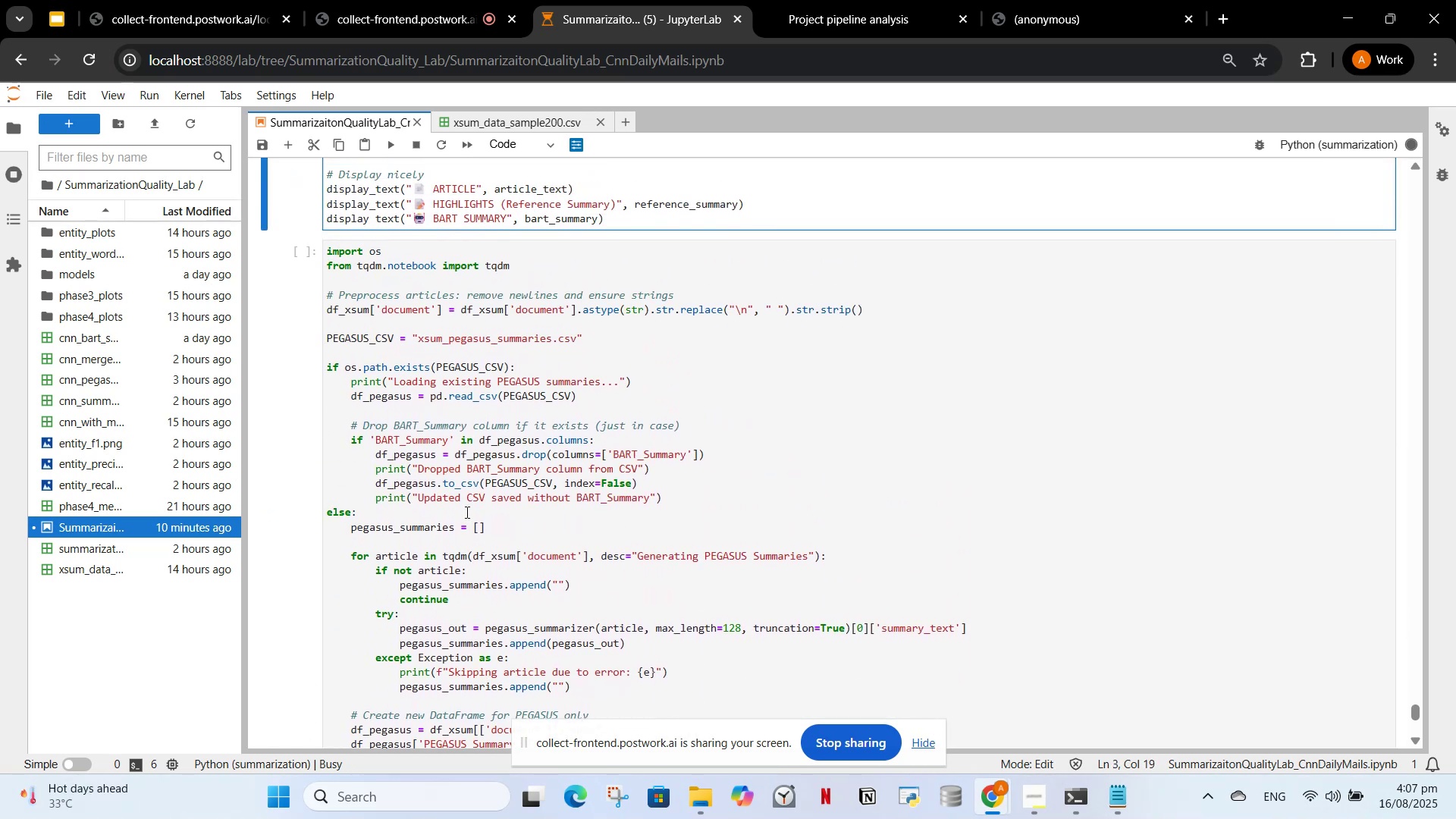 
scroll: coordinate [466, 512], scroll_direction: down, amount: 1.0
 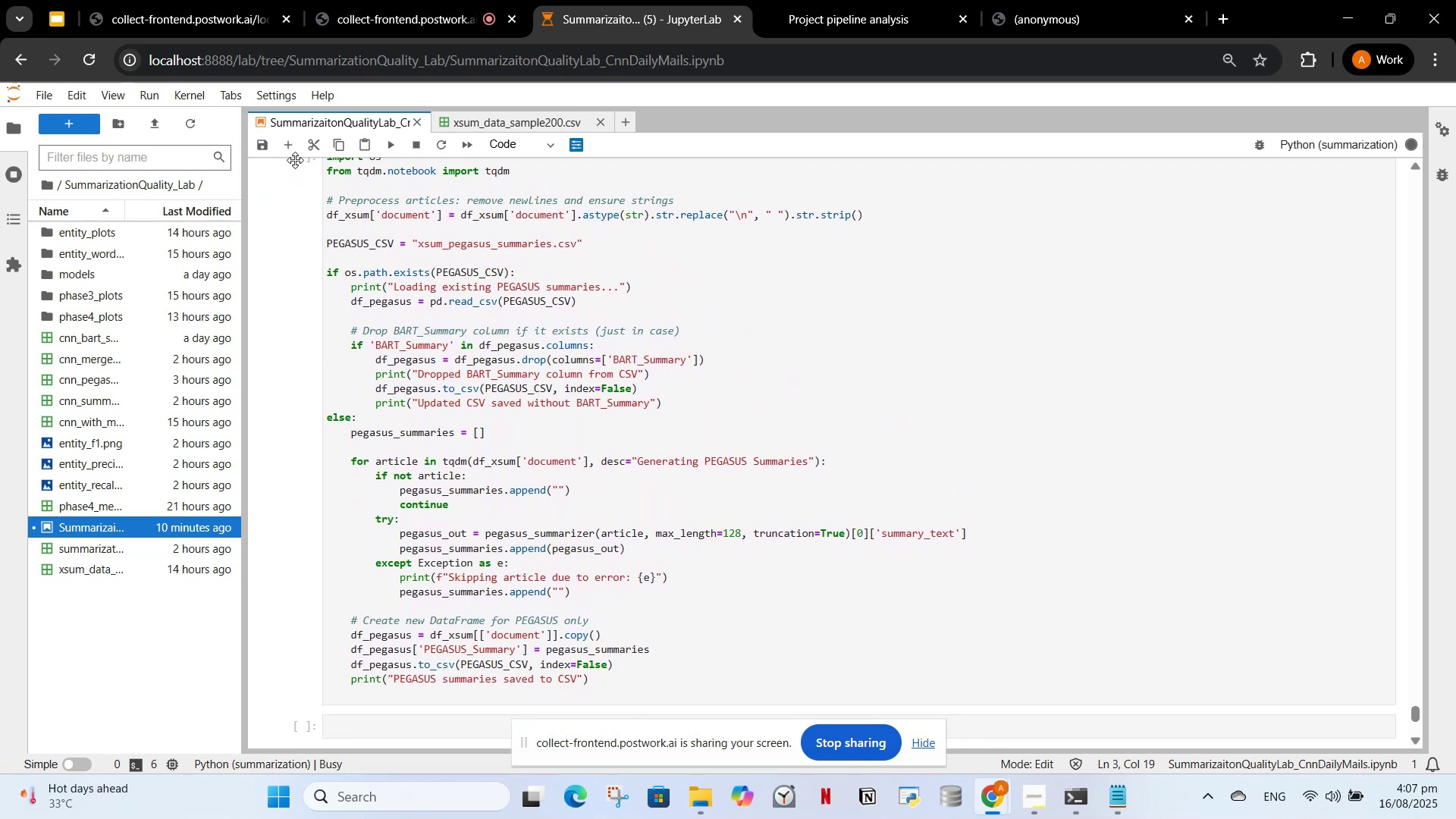 
scroll: coordinate [340, 292], scroll_direction: up, amount: 1.0
 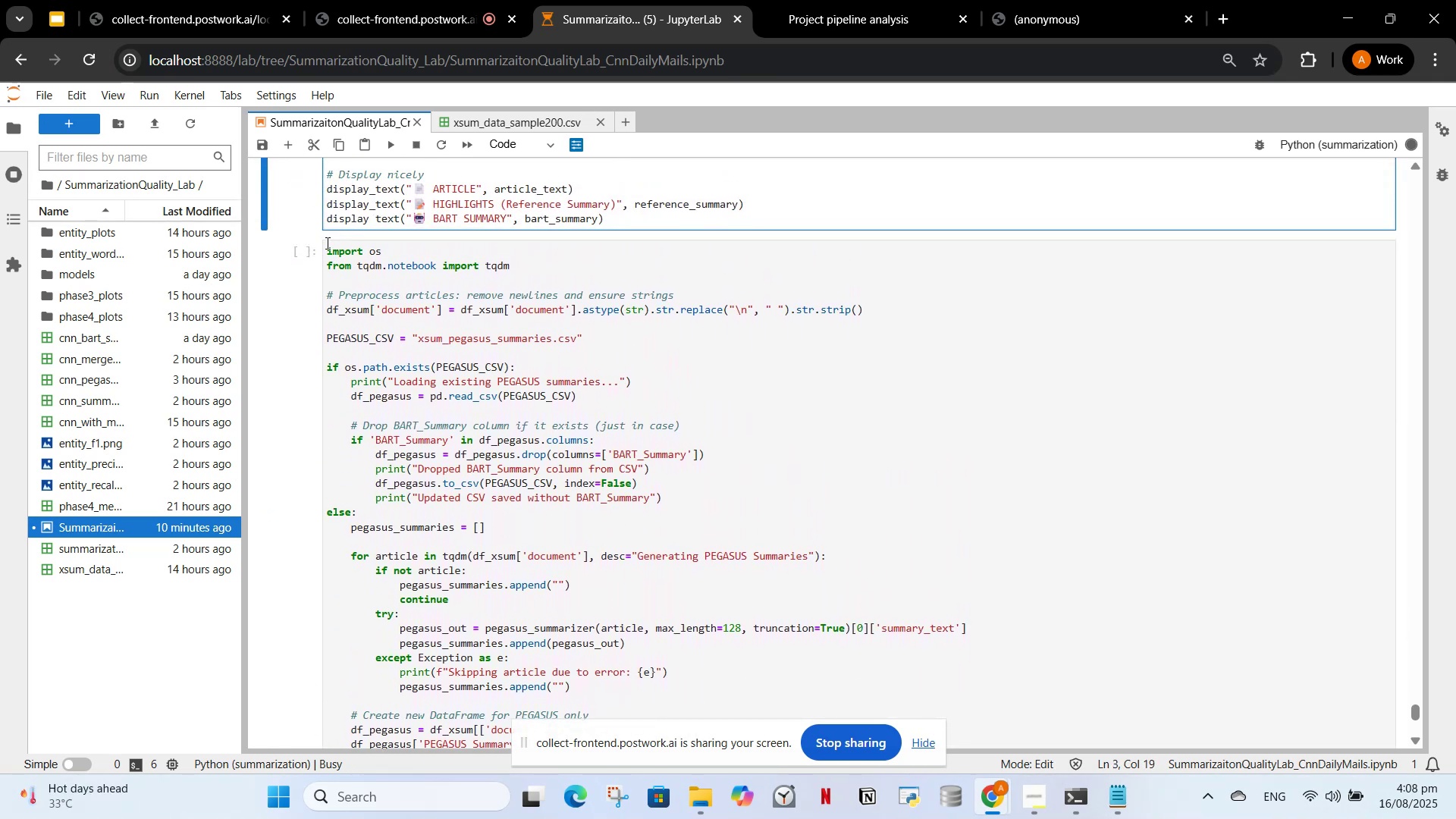 
left_click_drag(start_coordinate=[326, 247], to_coordinate=[519, 769])
 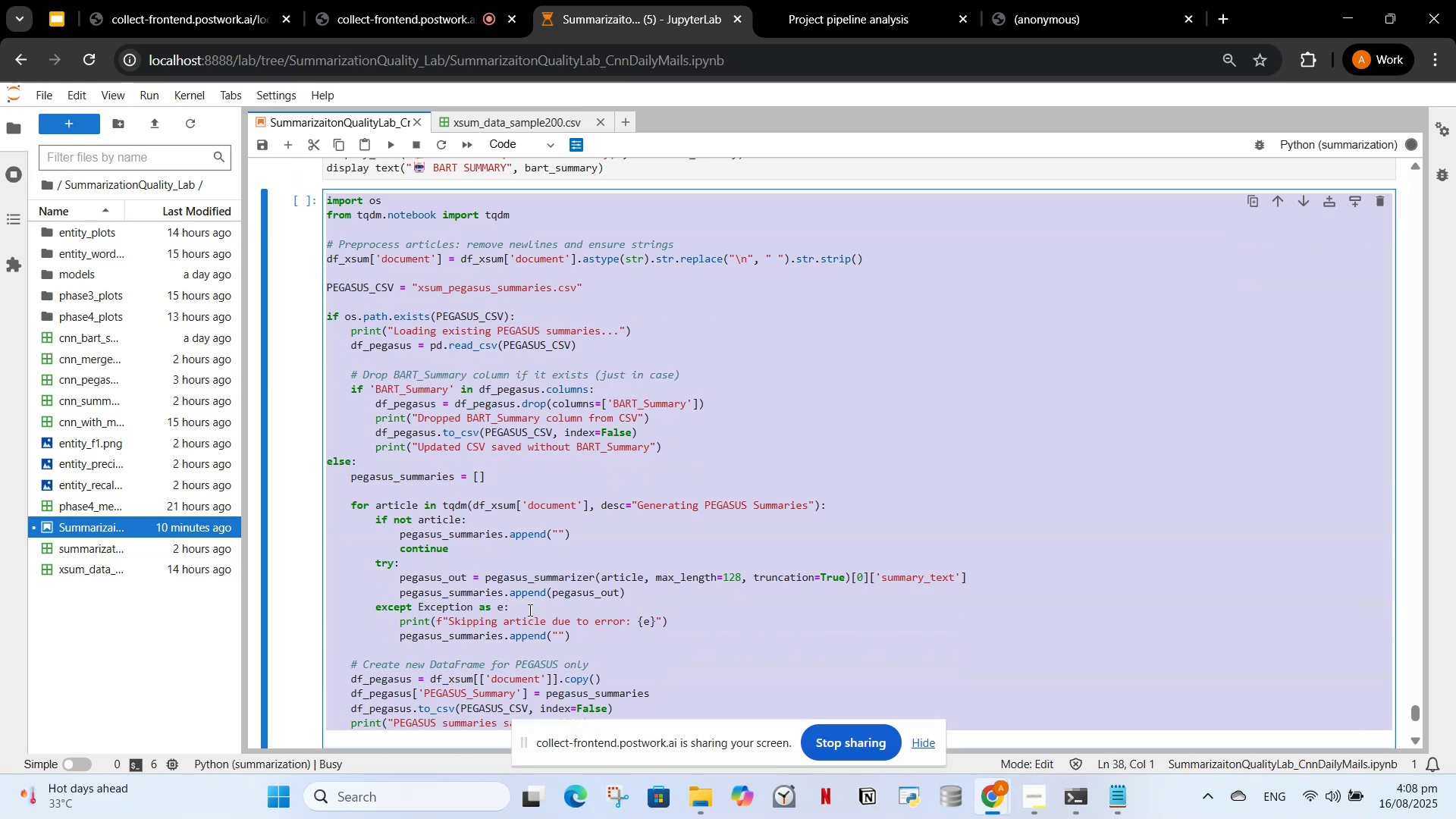 
scroll: coordinate [538, 546], scroll_direction: down, amount: 1.0
 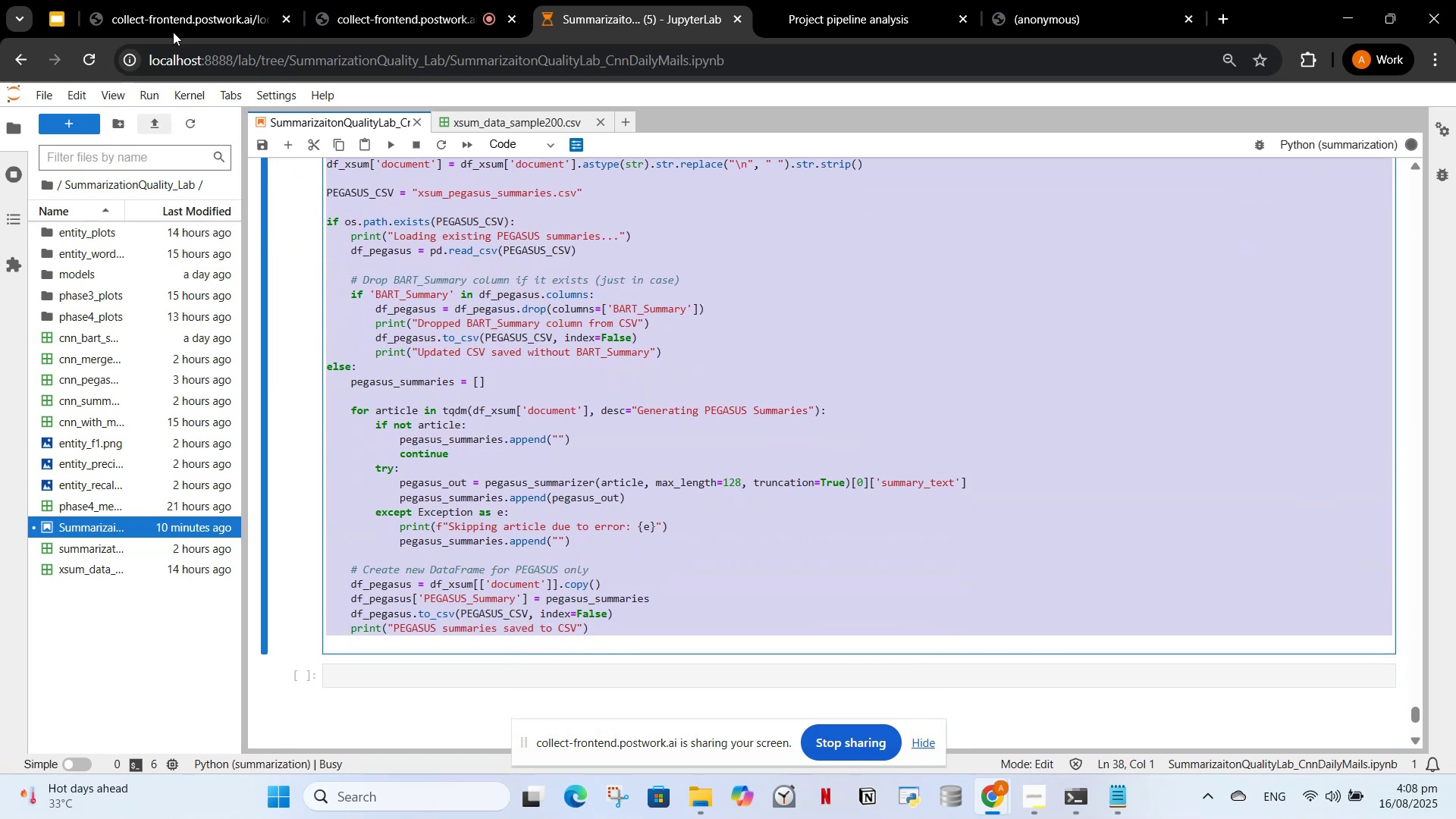 
left_click_drag(start_coordinate=[402, 5], to_coordinate=[401, 10])
 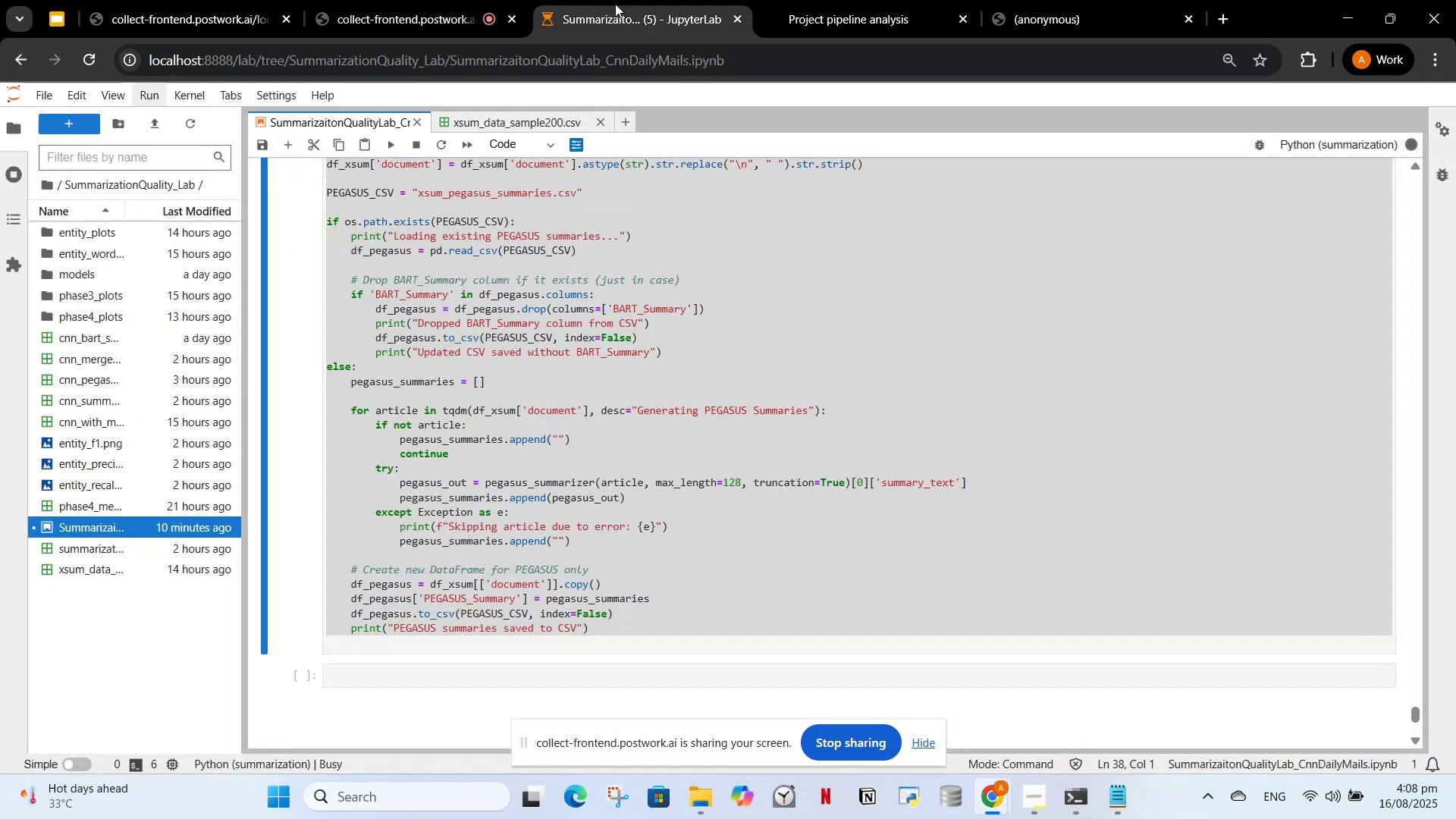 
left_click_drag(start_coordinate=[632, 528], to_coordinate=[632, 520])
 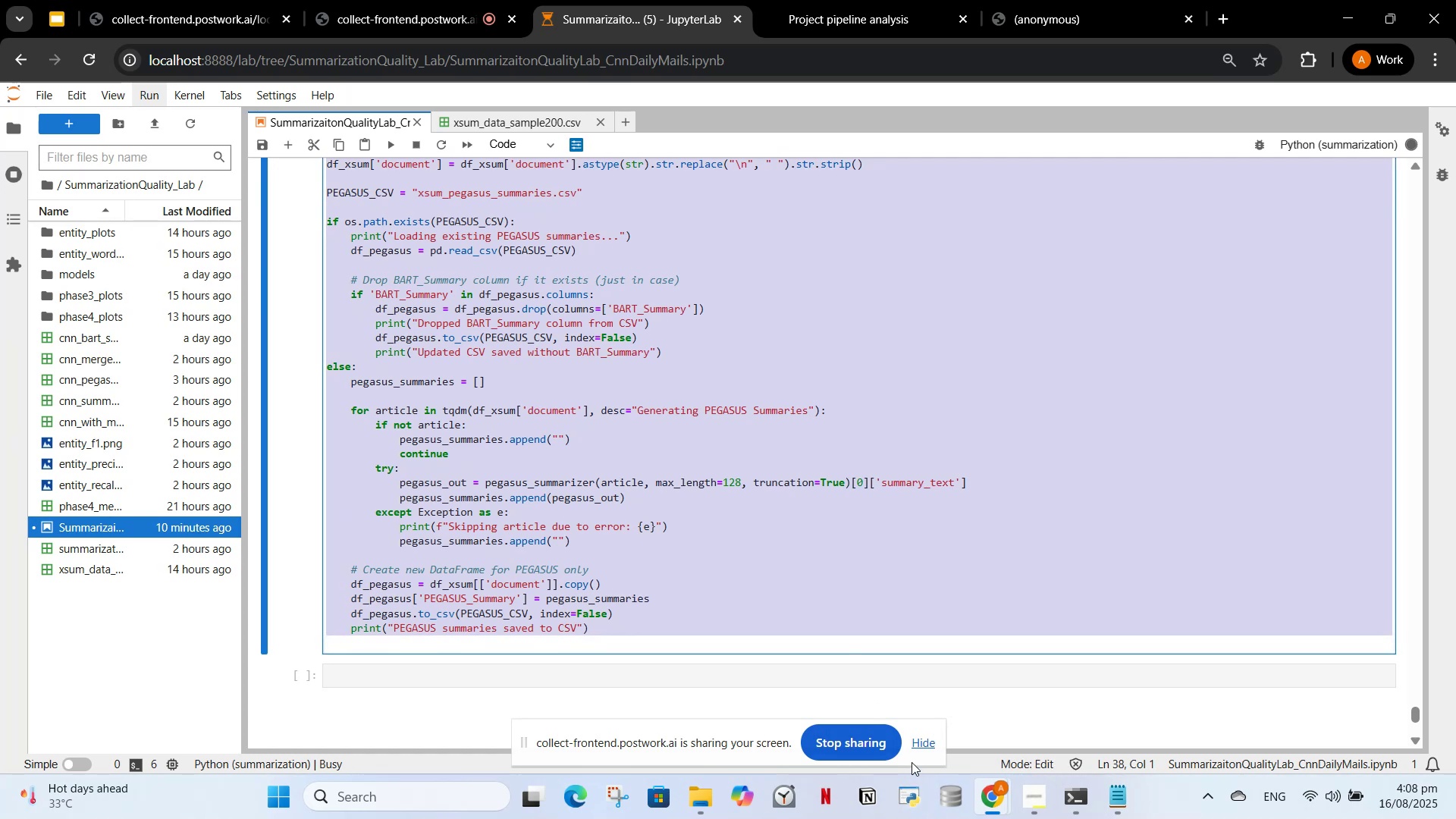 
left_click([916, 743])
 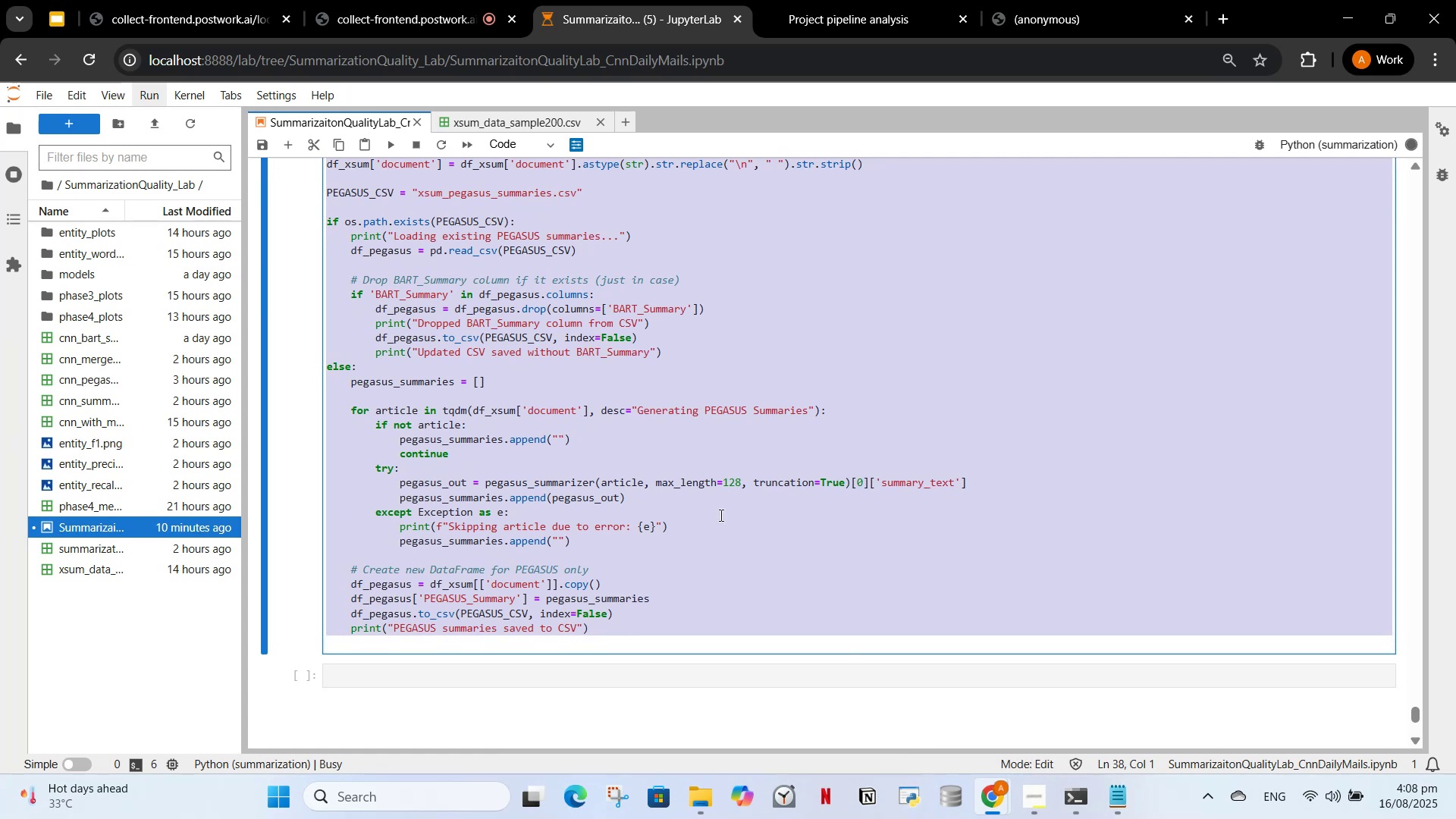 
scroll: coordinate [729, 423], scroll_direction: up, amount: 3.0
 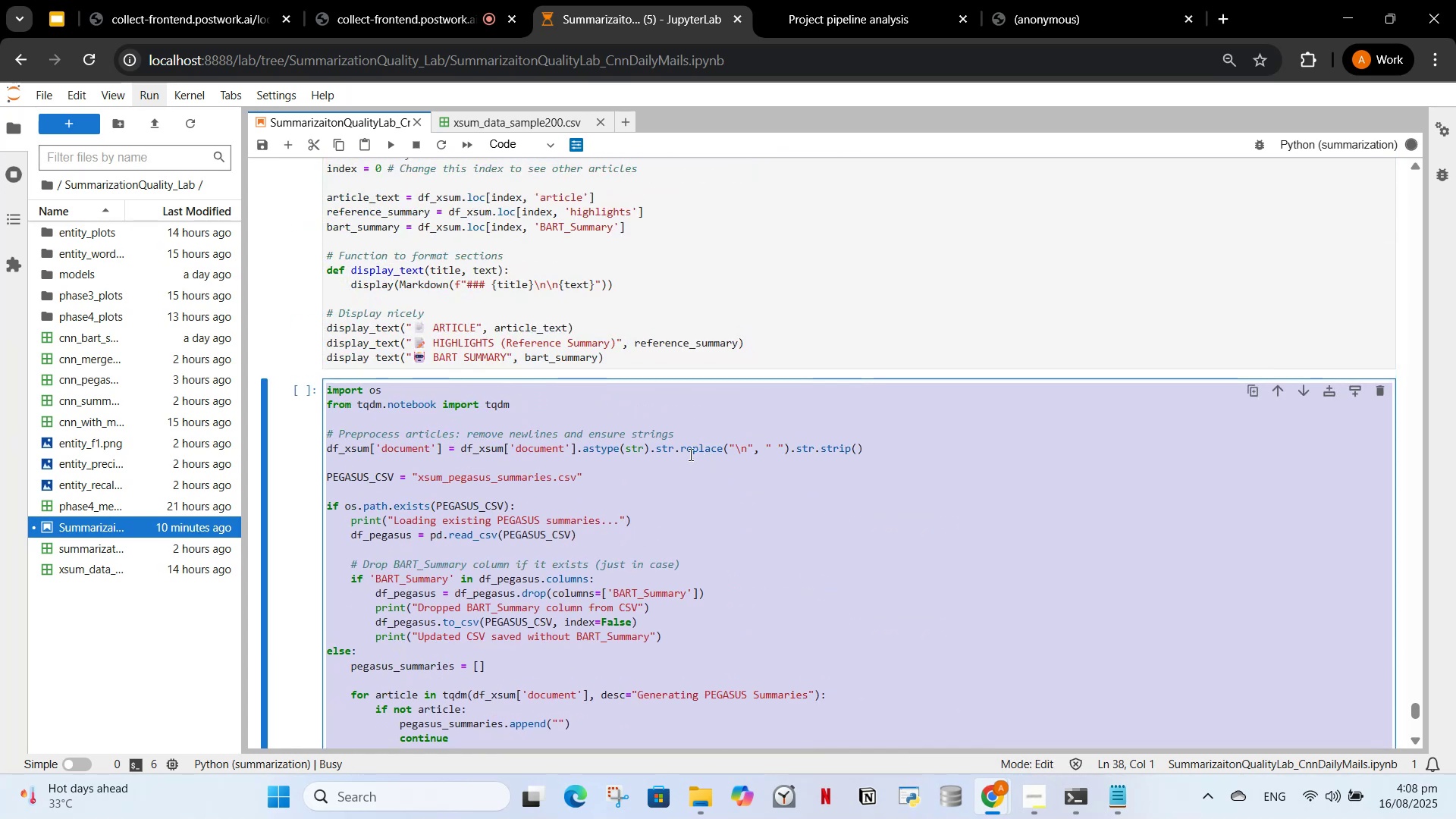 
left_click([672, 512])
 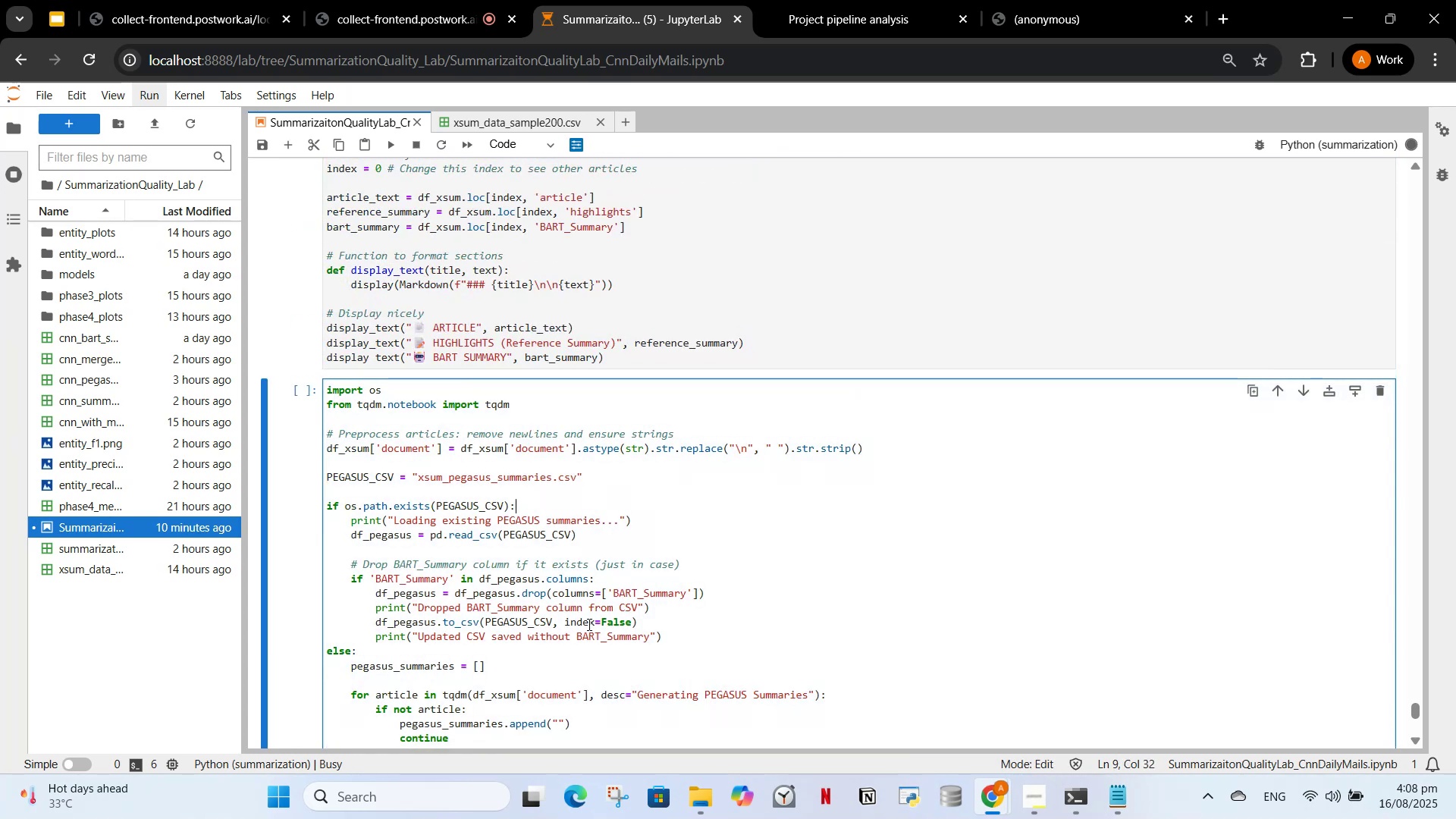 
scroll: coordinate [621, 651], scroll_direction: up, amount: 4.0
 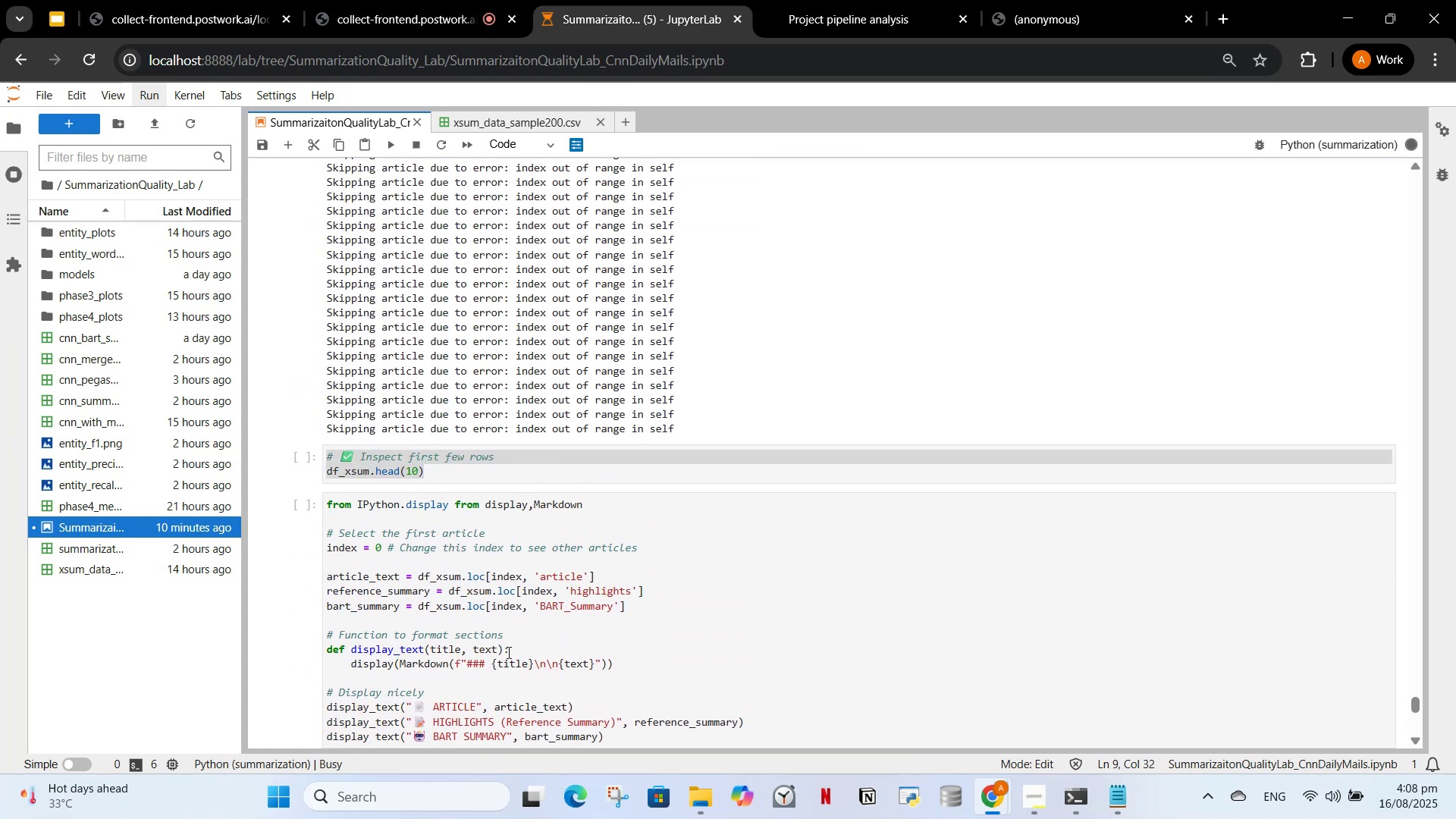 
left_click([507, 652])
 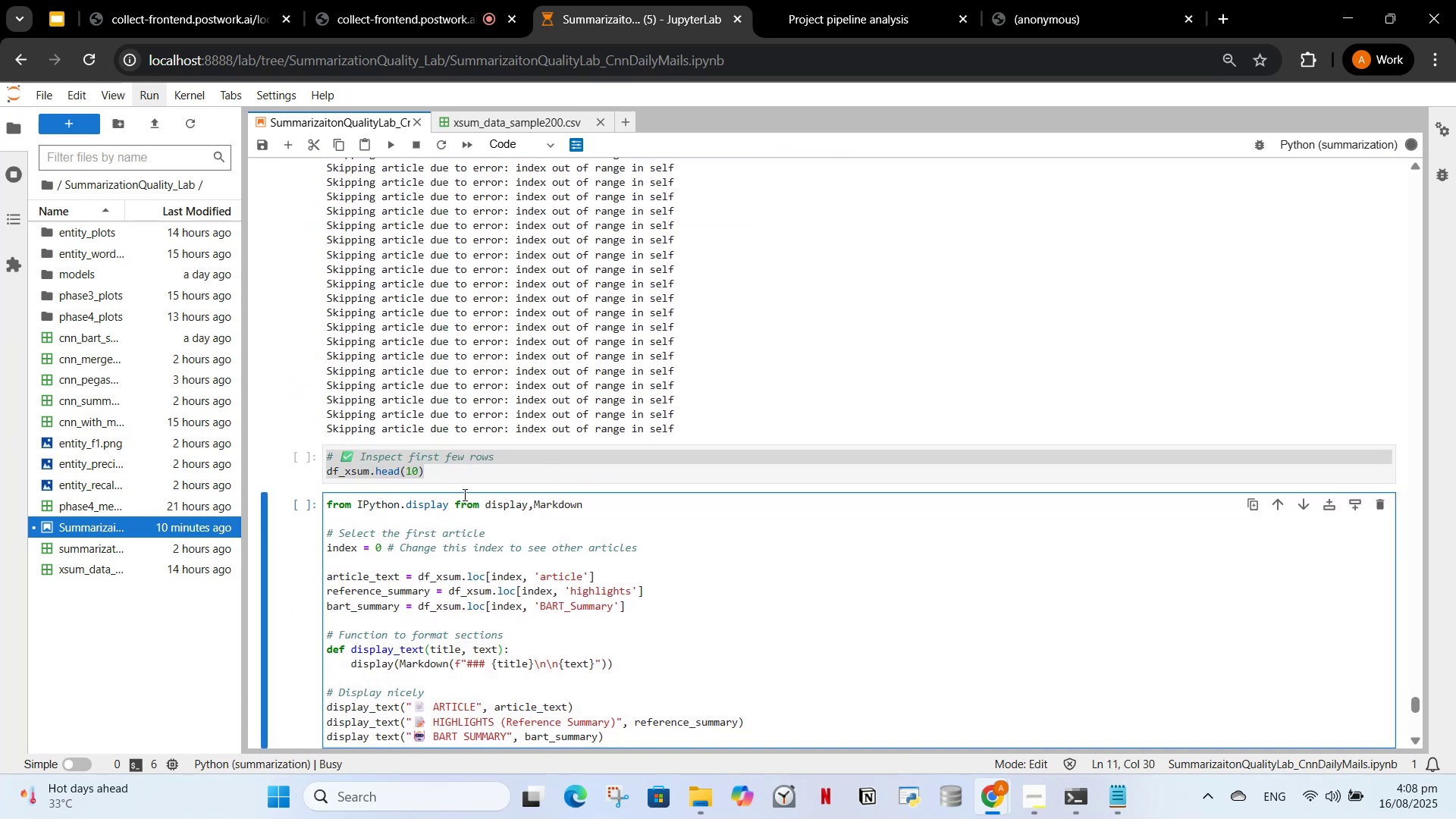 
scroll: coordinate [486, 636], scroll_direction: up, amount: 6.0
 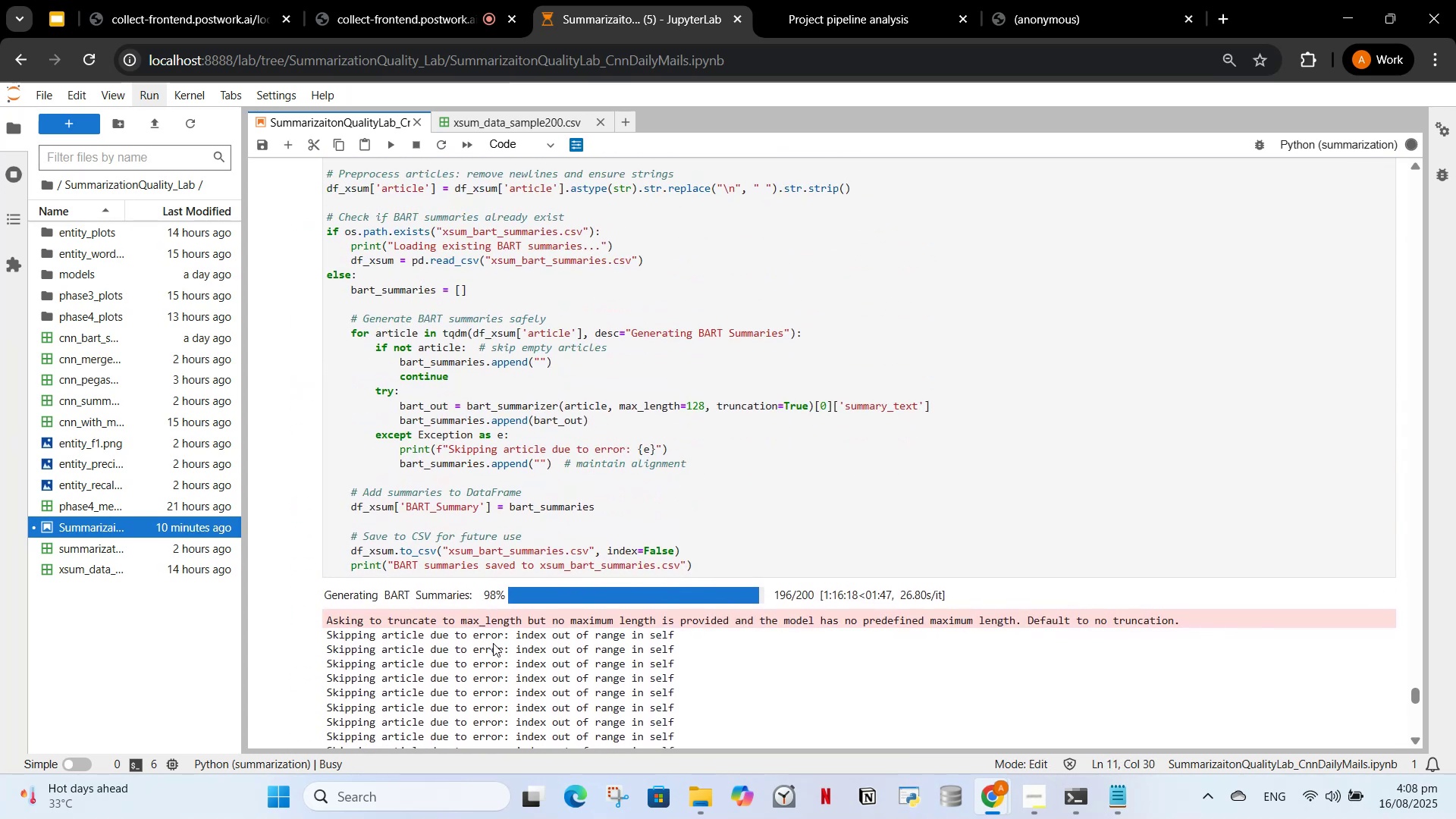 
scroll: coordinate [497, 642], scroll_direction: down, amount: 4.0
 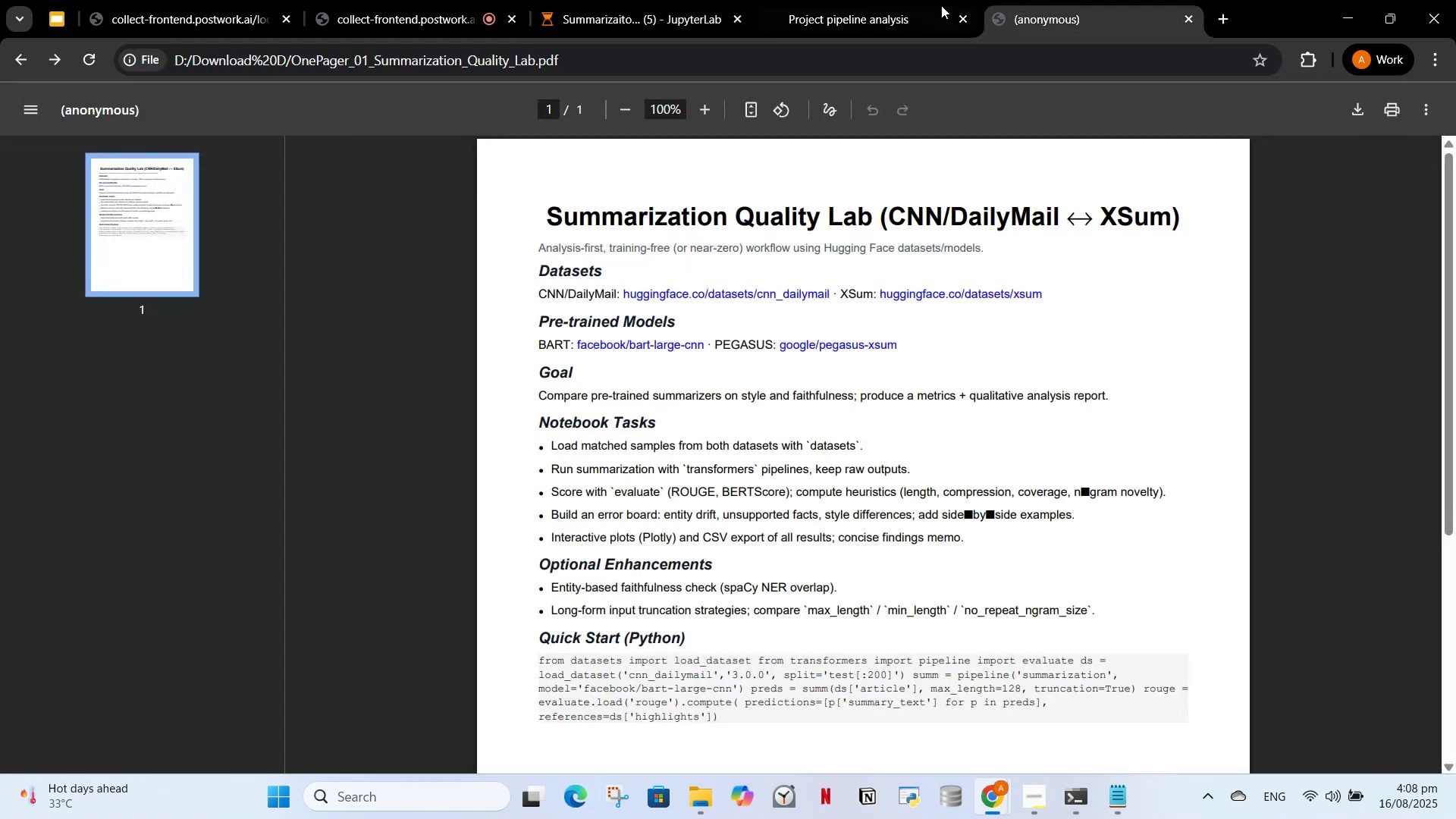 
wait(5.38)
 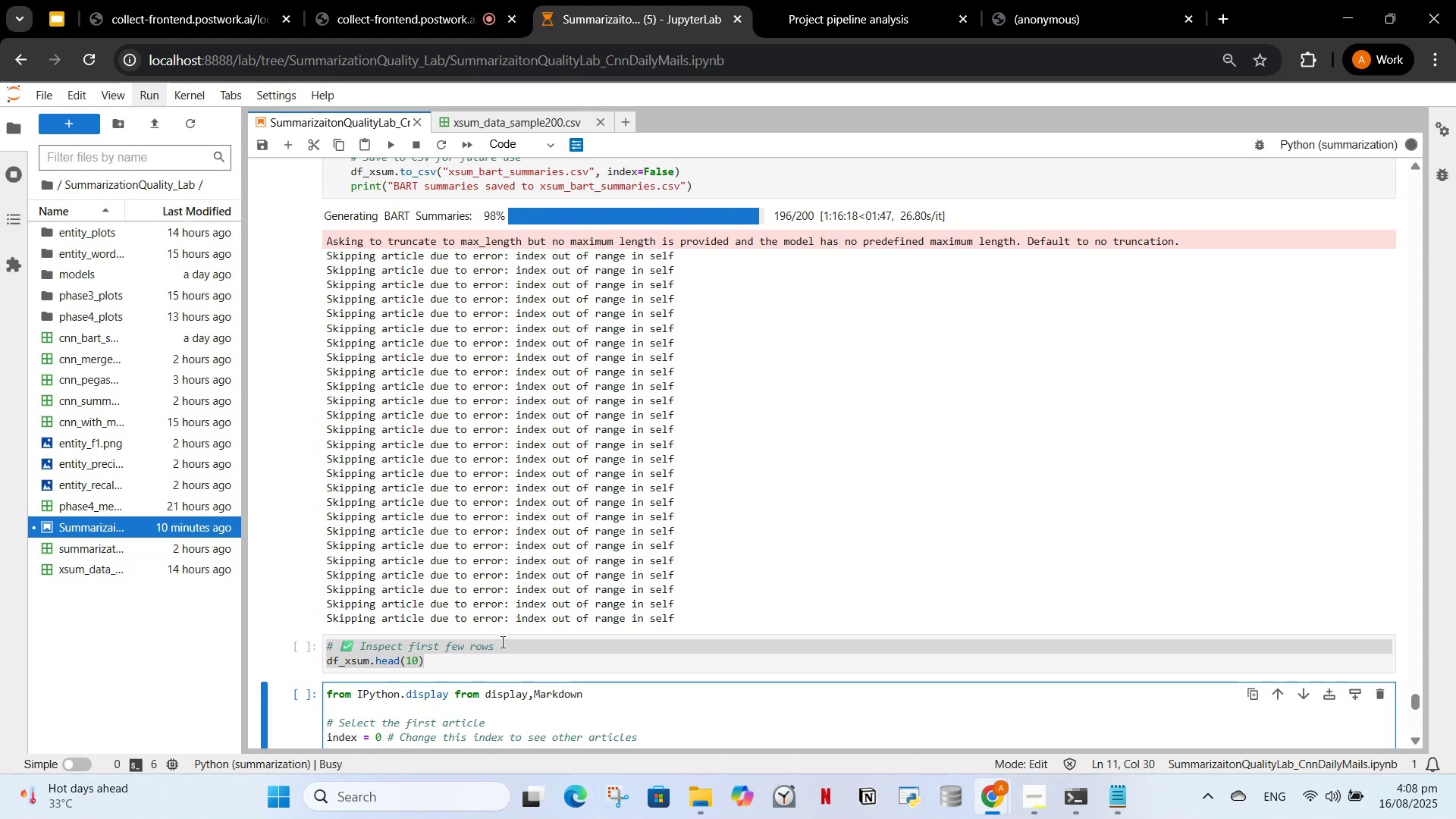 
left_click([1157, 8])
 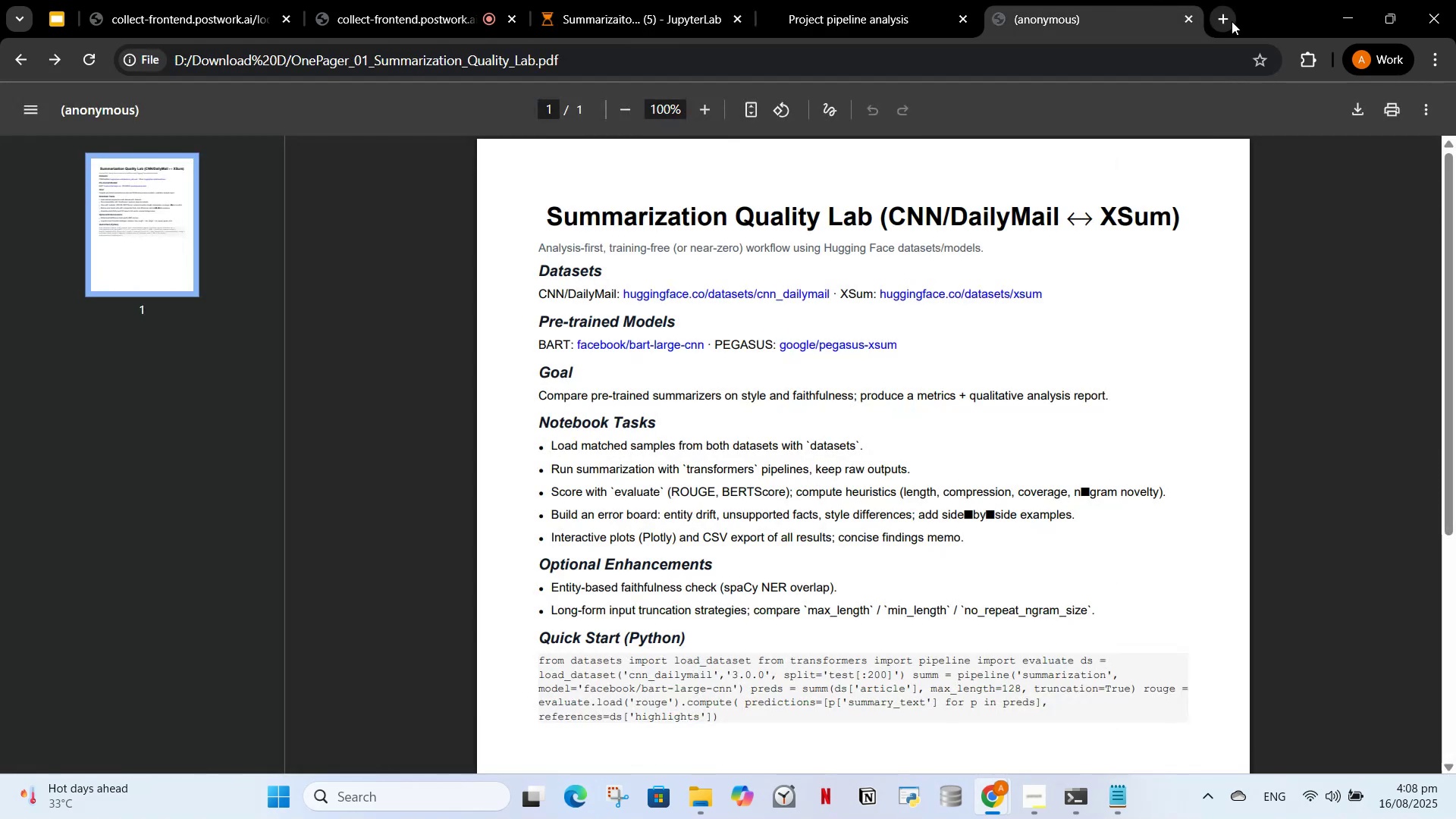 
left_click([1233, 21])
 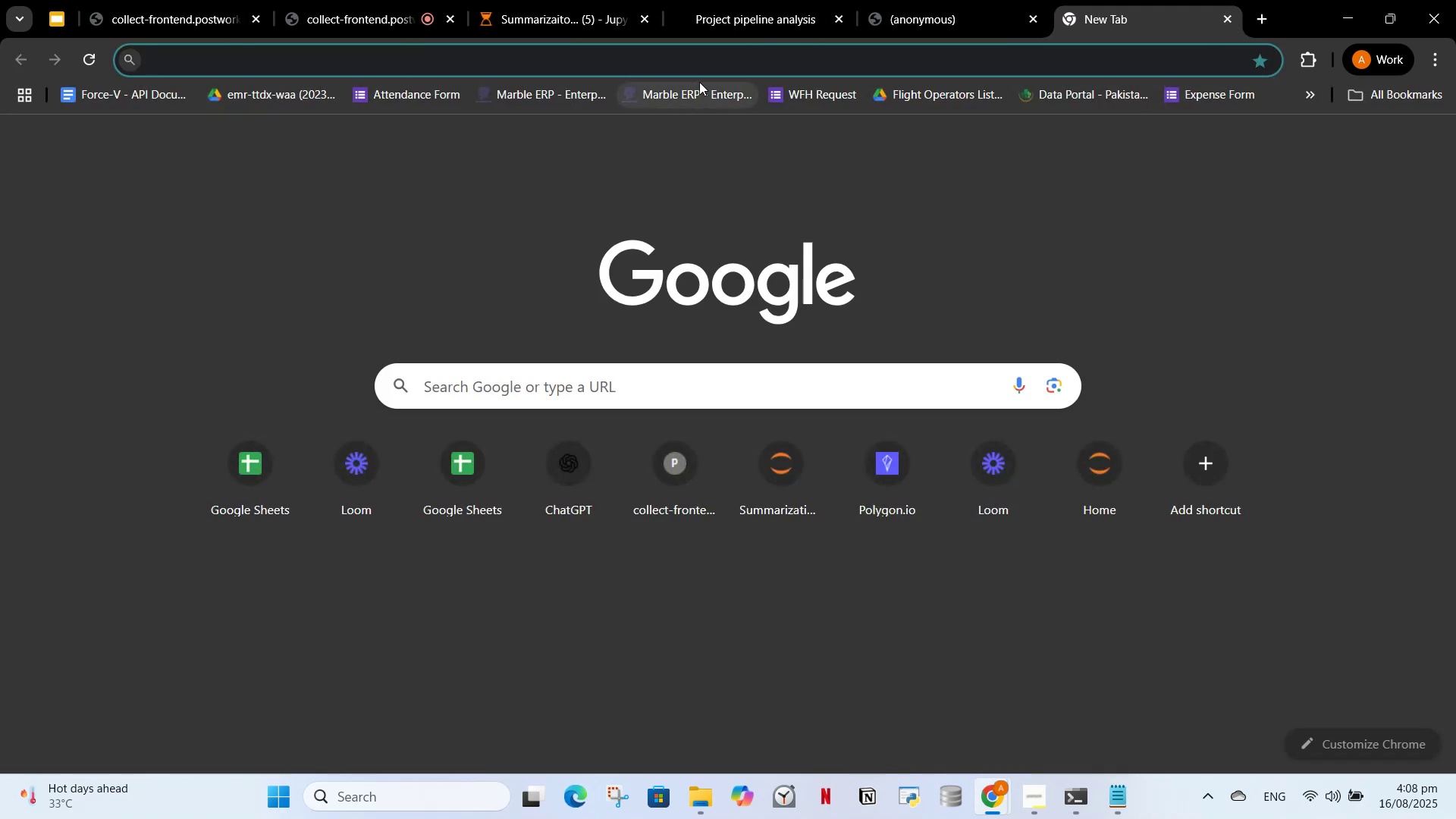 
type(xsum dataset details)
 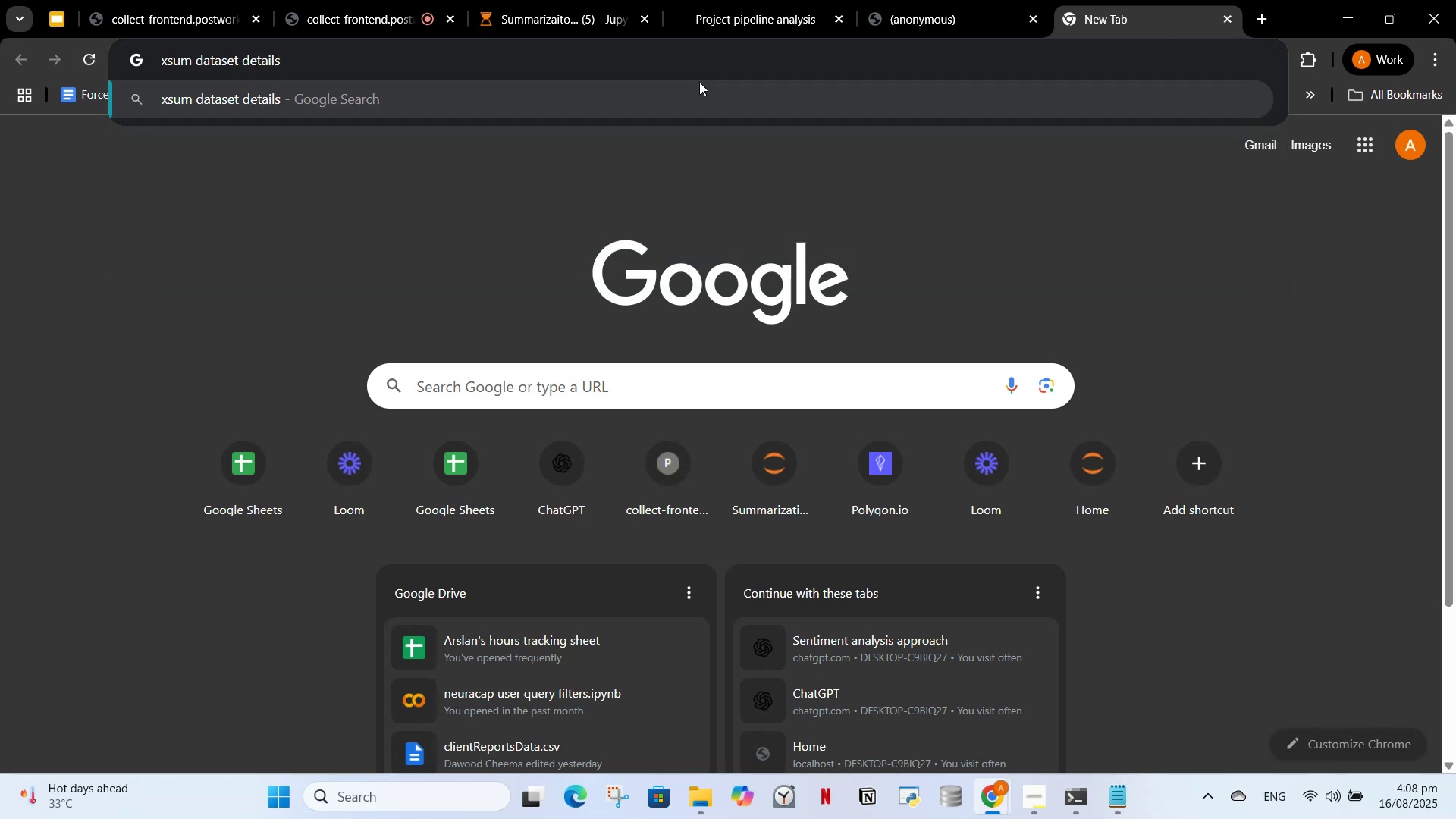 
key(Enter)
 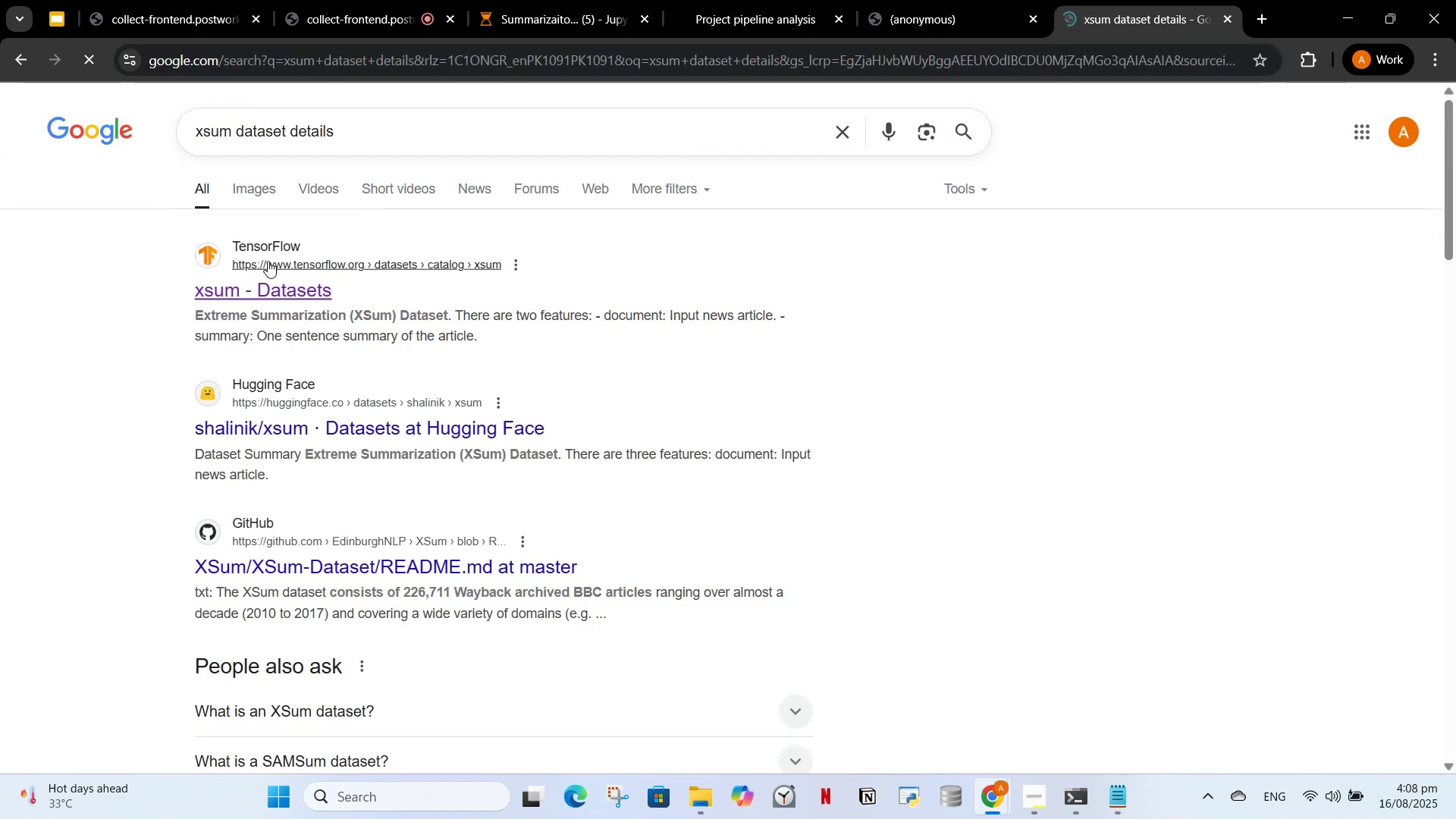 
left_click([237, 182])
 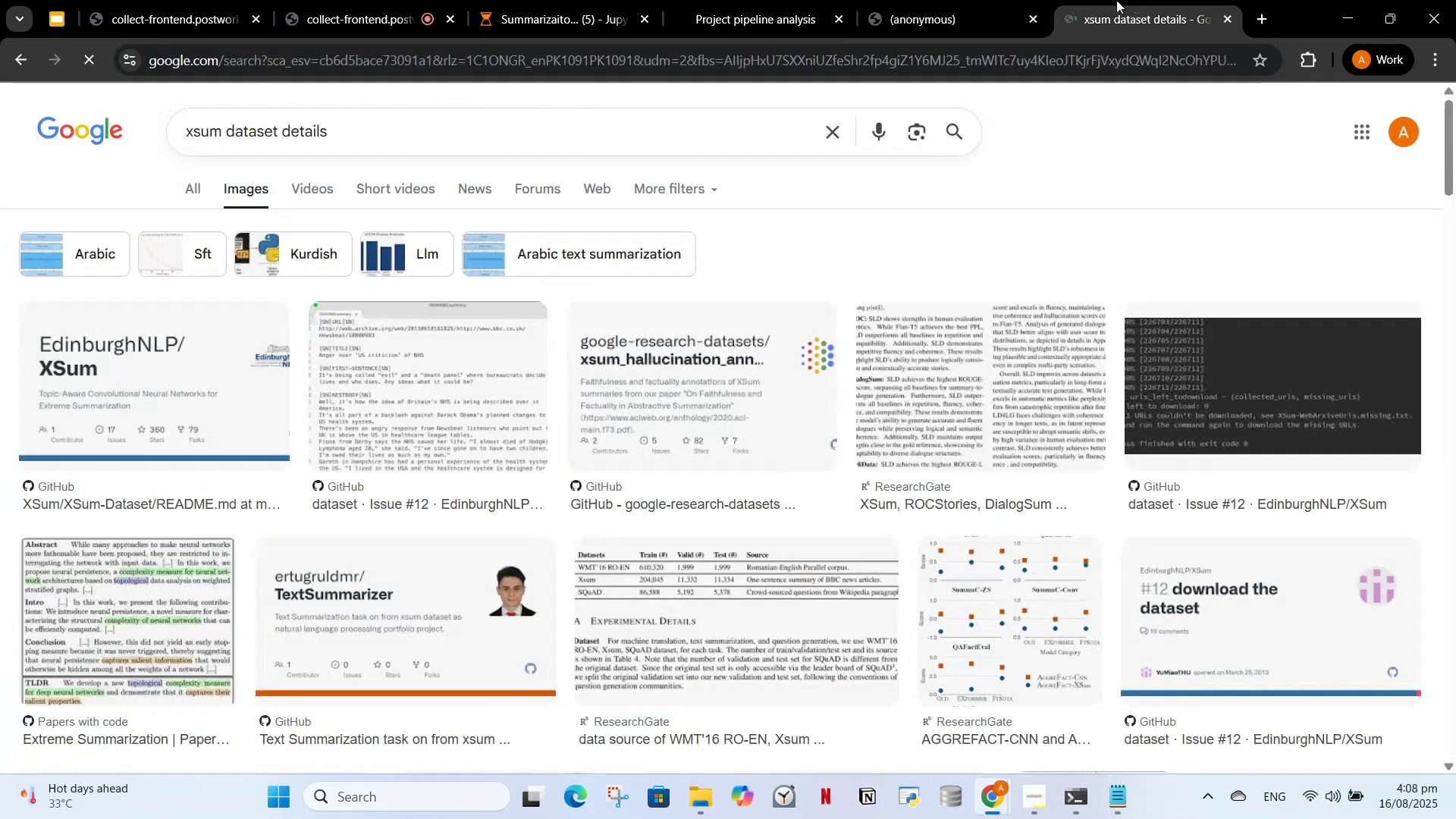 
left_click([570, 369])
 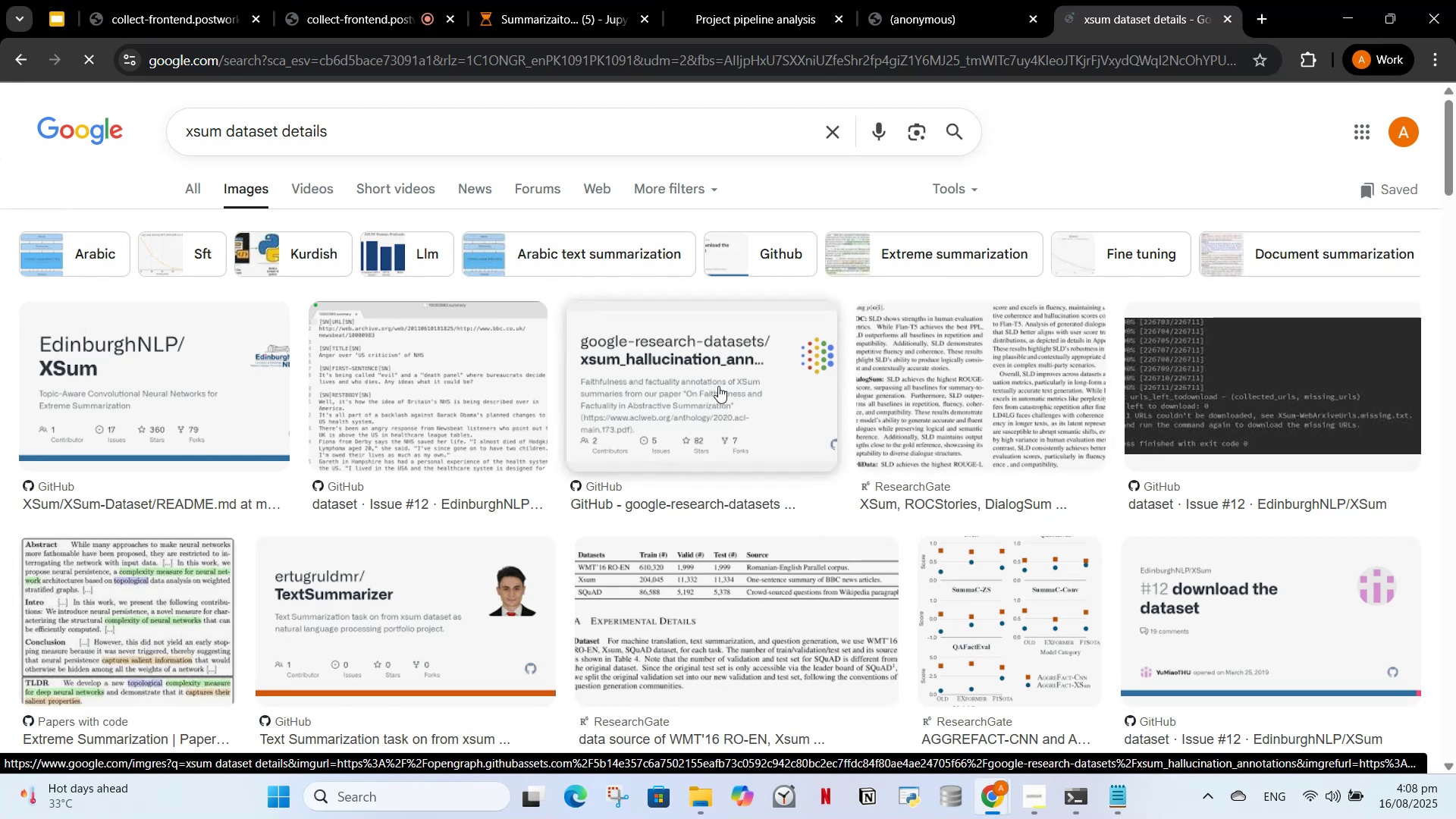 
left_click([185, 359])
 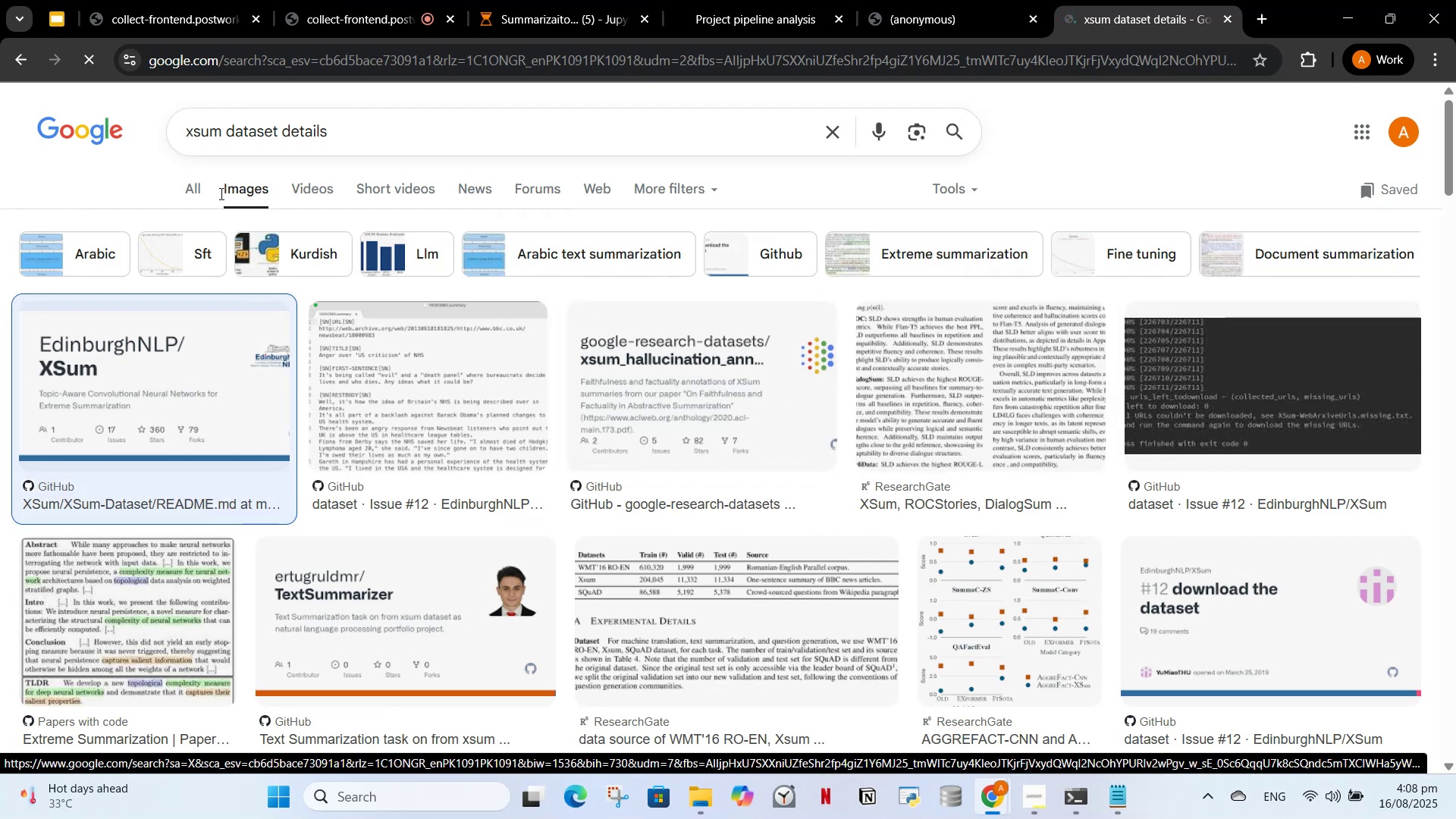 
left_click([191, 192])
 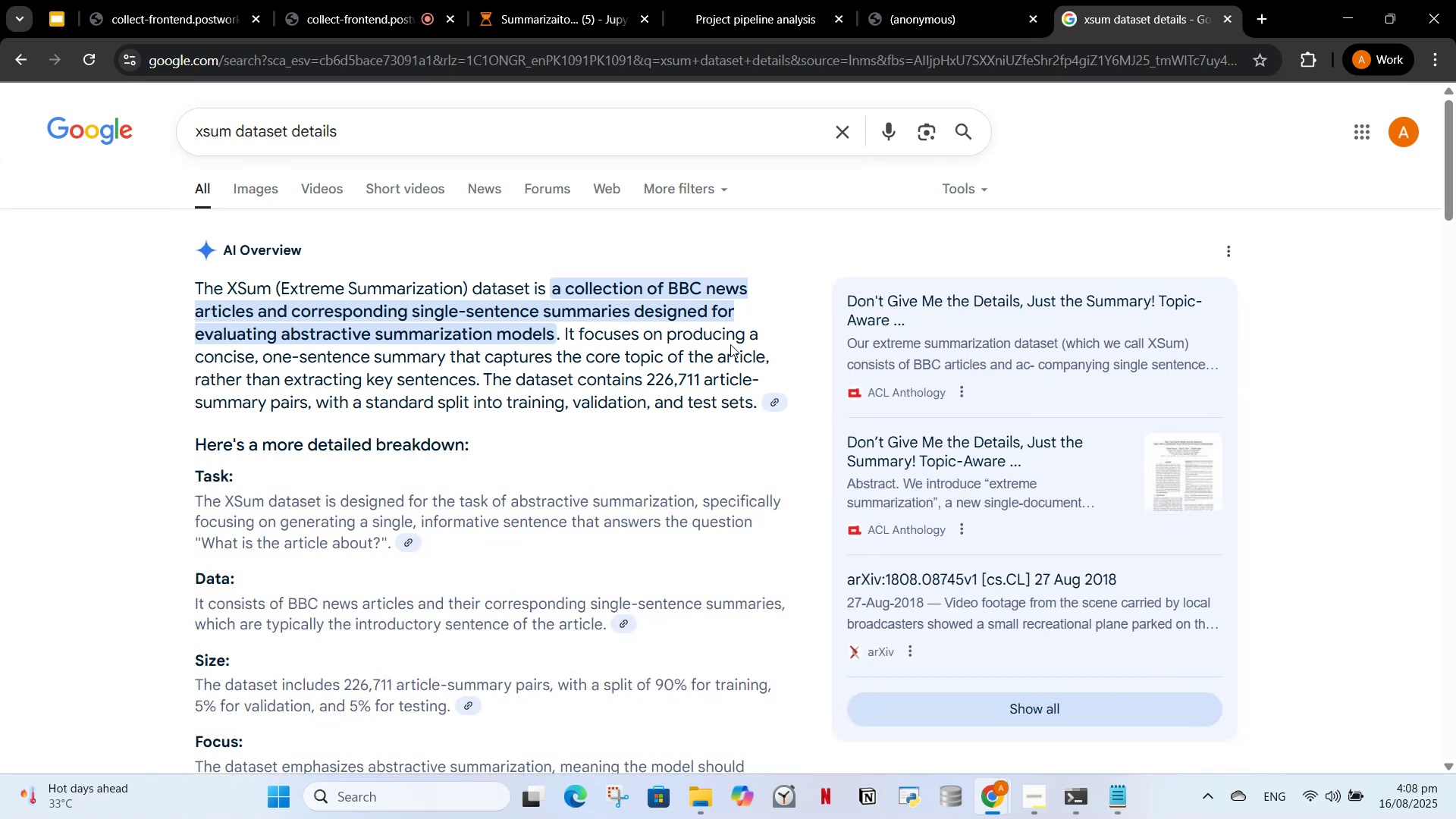 
wait(14.15)
 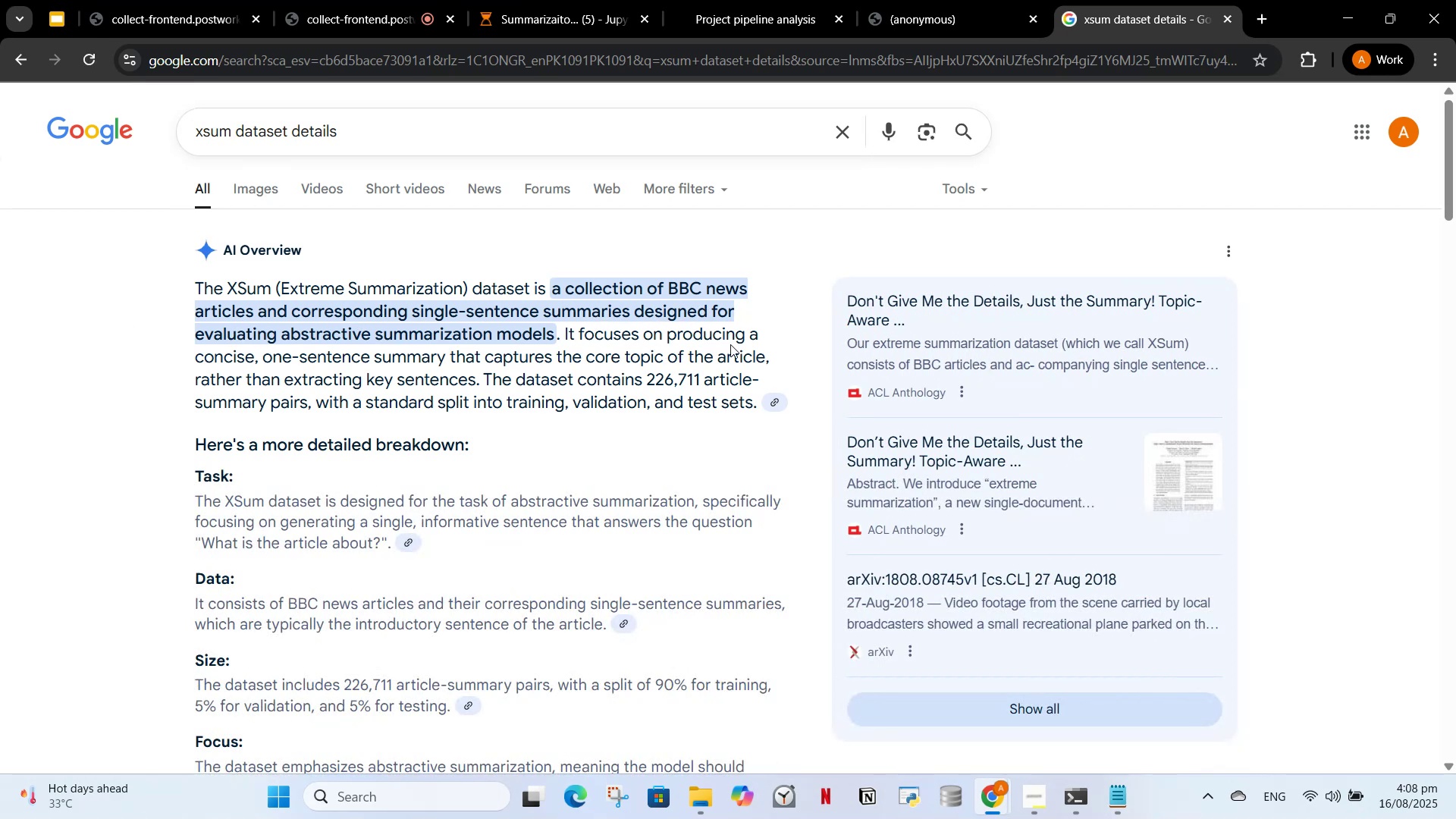 
scroll: coordinate [284, 669], scroll_direction: down, amount: 8.0
 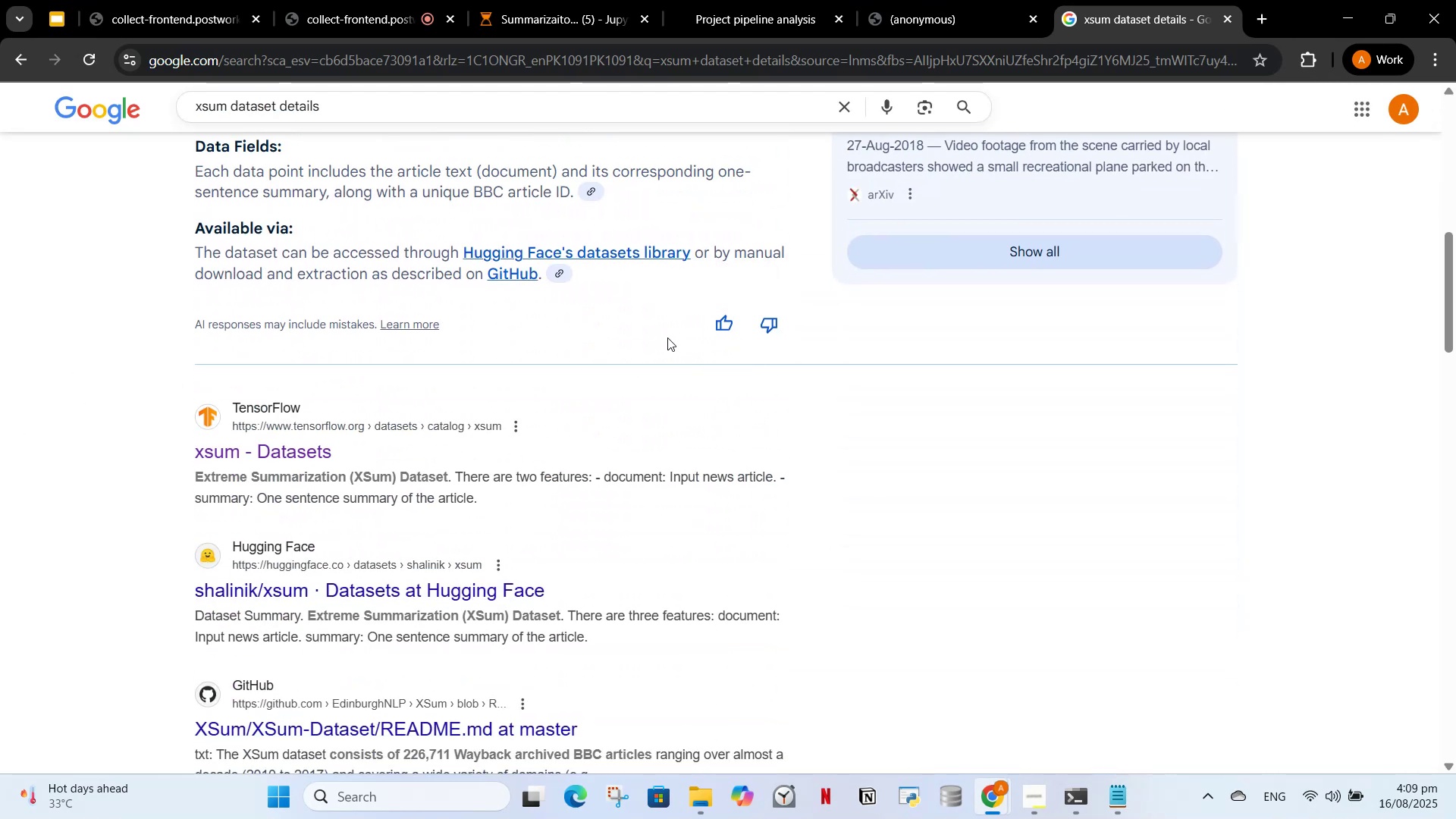 
scroll: coordinate [523, 397], scroll_direction: up, amount: 10.0
 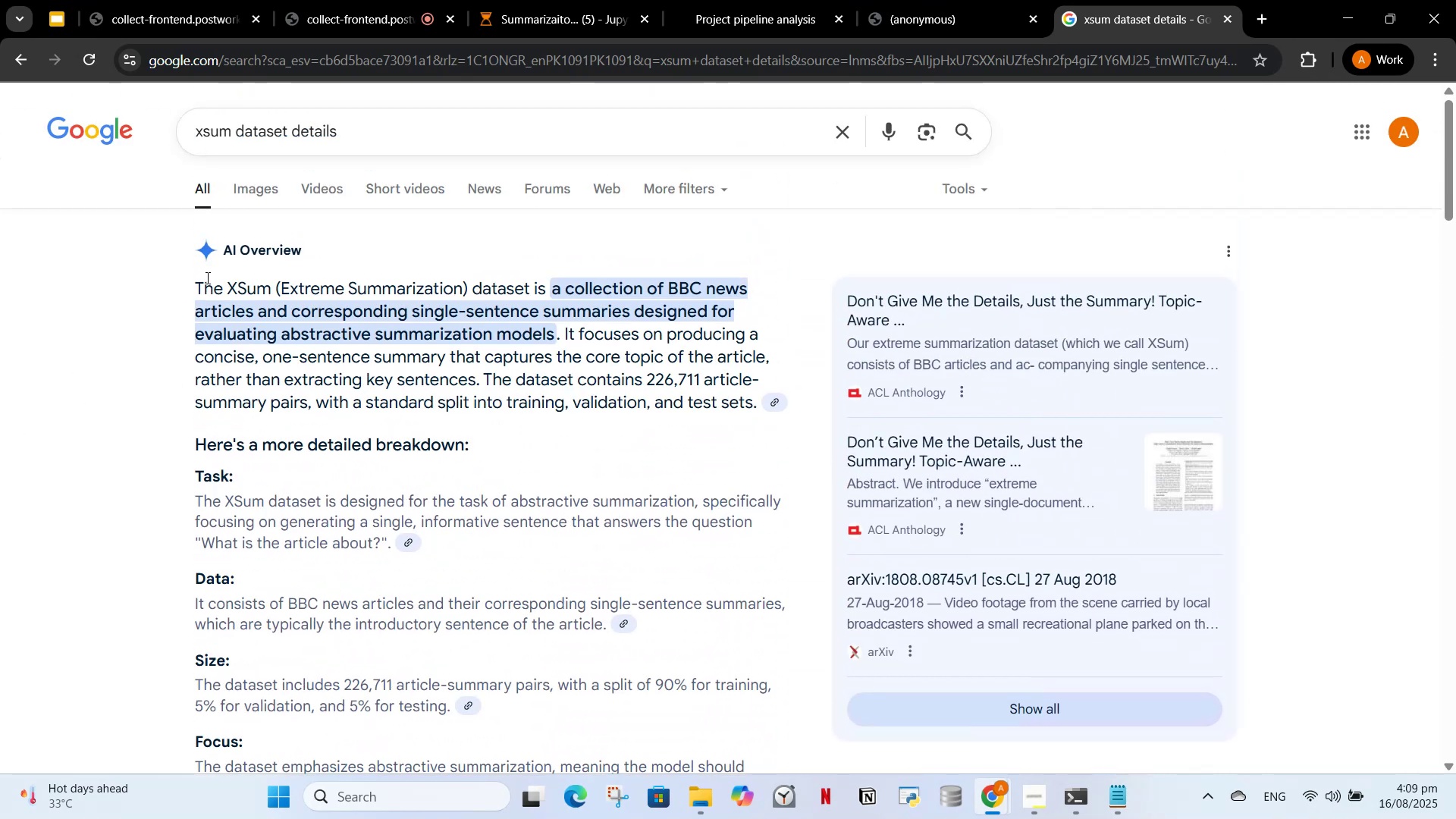 
left_click_drag(start_coordinate=[200, 278], to_coordinate=[347, 409])
 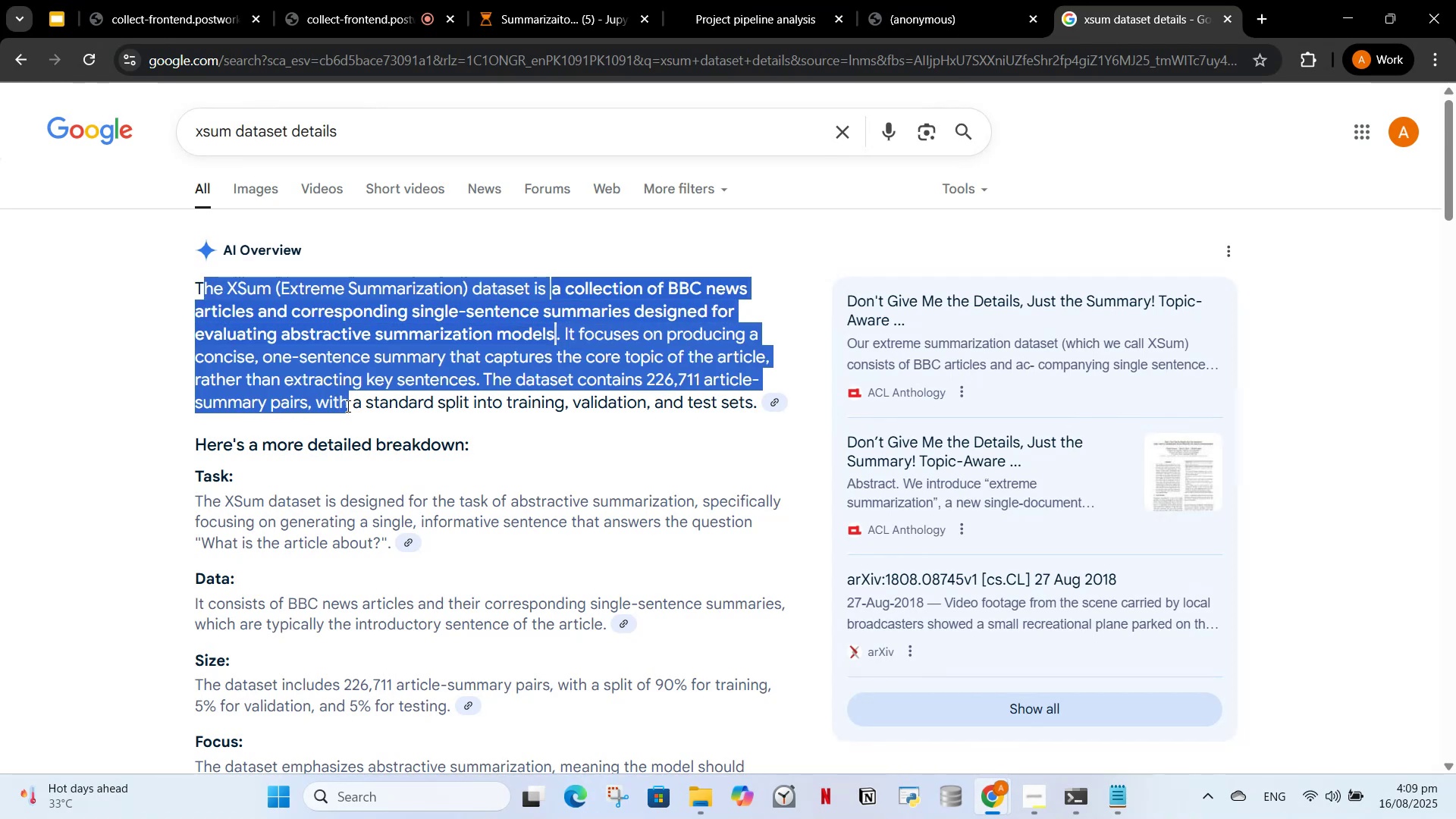 
left_click_drag(start_coordinate=[356, 400], to_coordinate=[356, 397])
 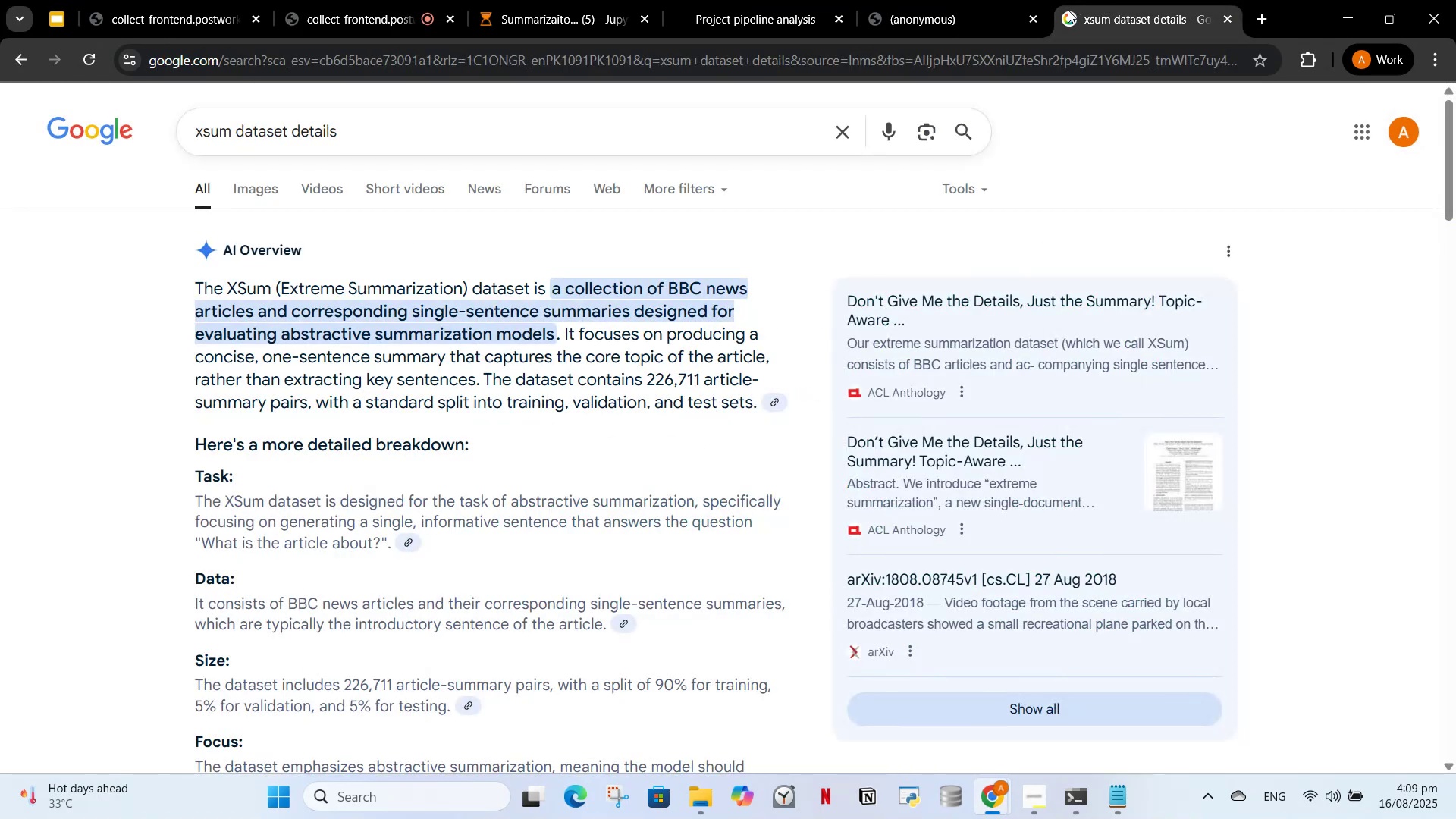 
wait(6.32)
 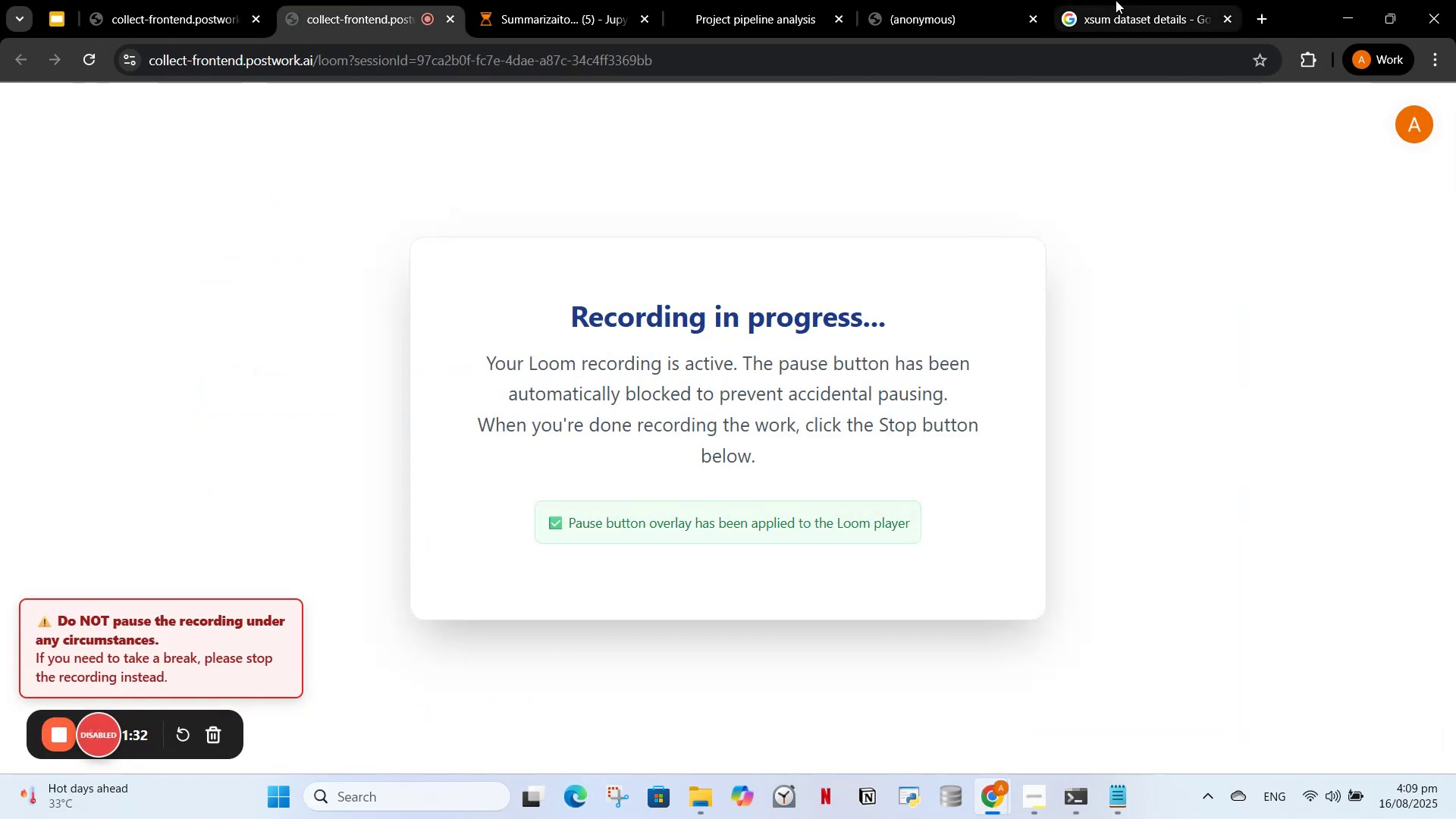 
left_click_drag(start_coordinate=[932, 0], to_coordinate=[940, 0])
 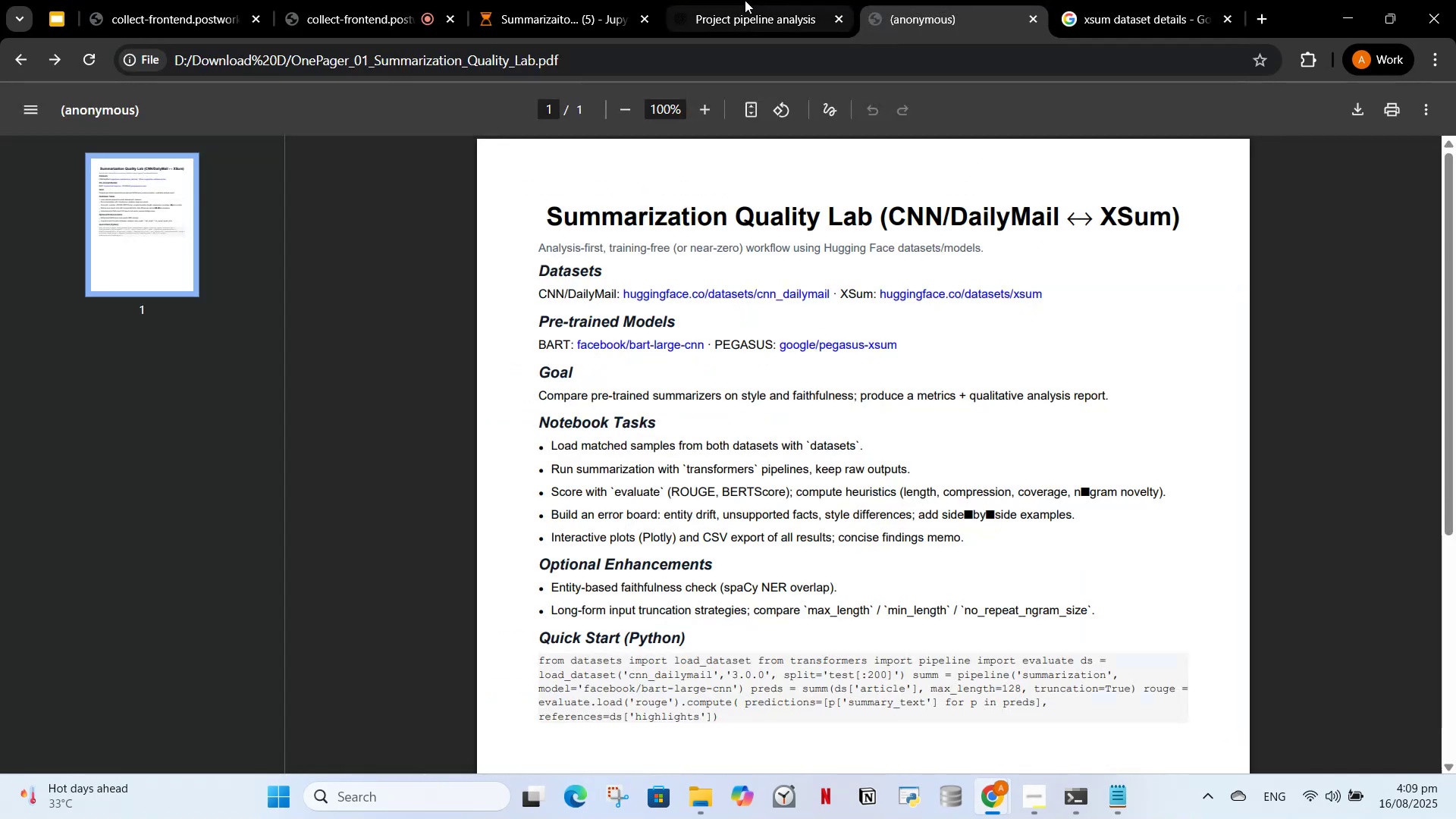 
left_click([746, 0])
 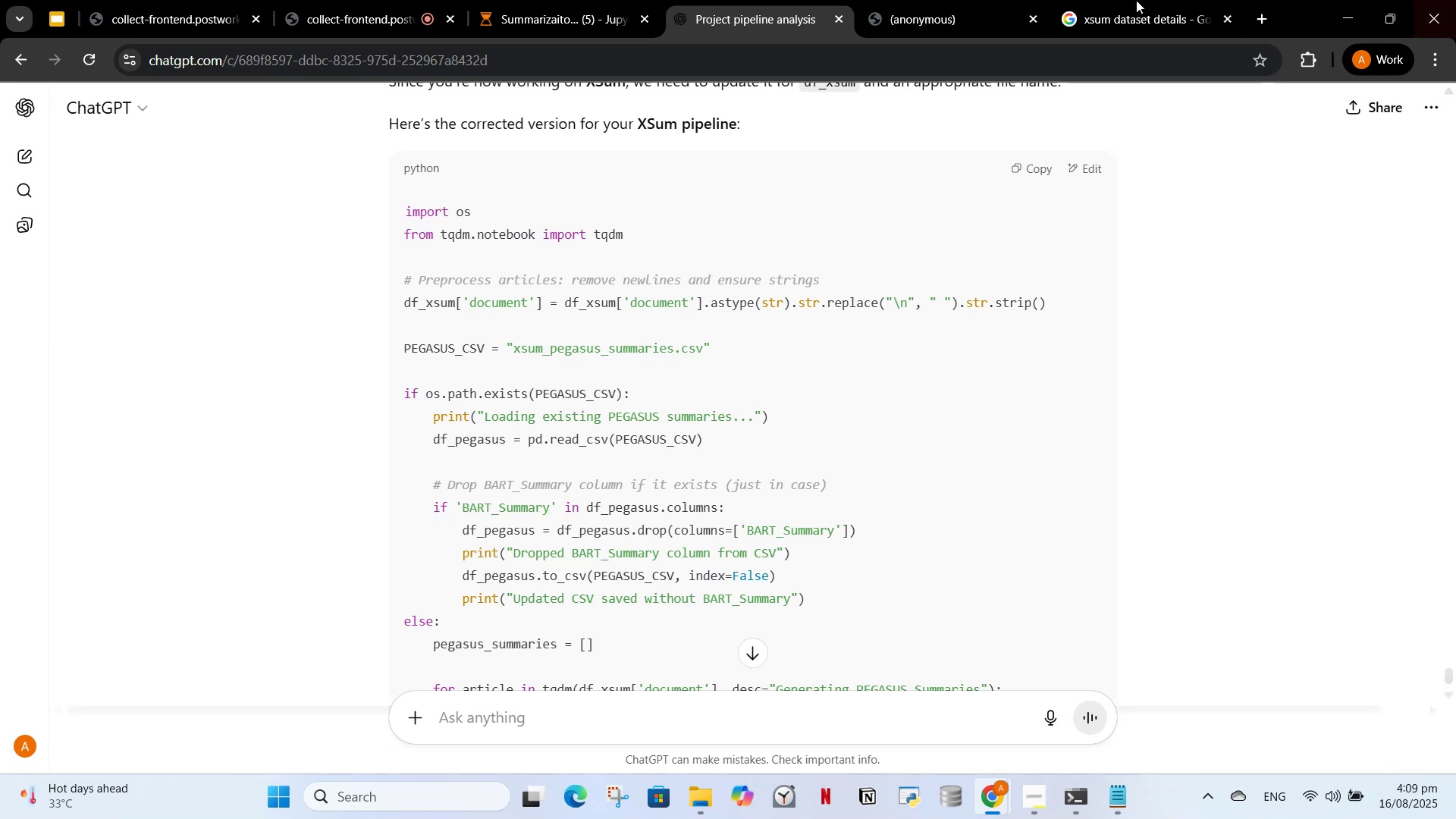 
left_click([531, 0])
 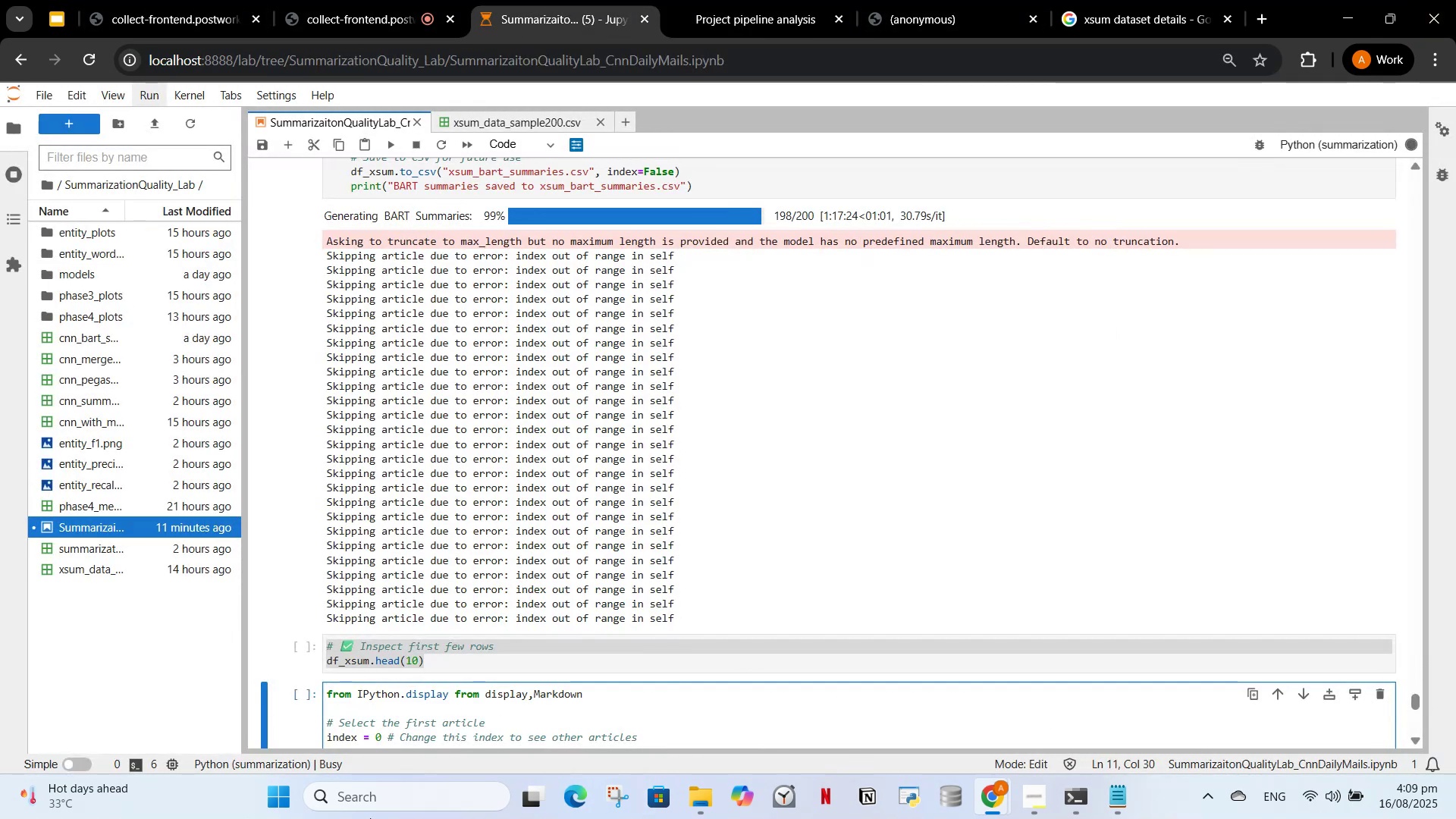 
left_click([776, 0])
 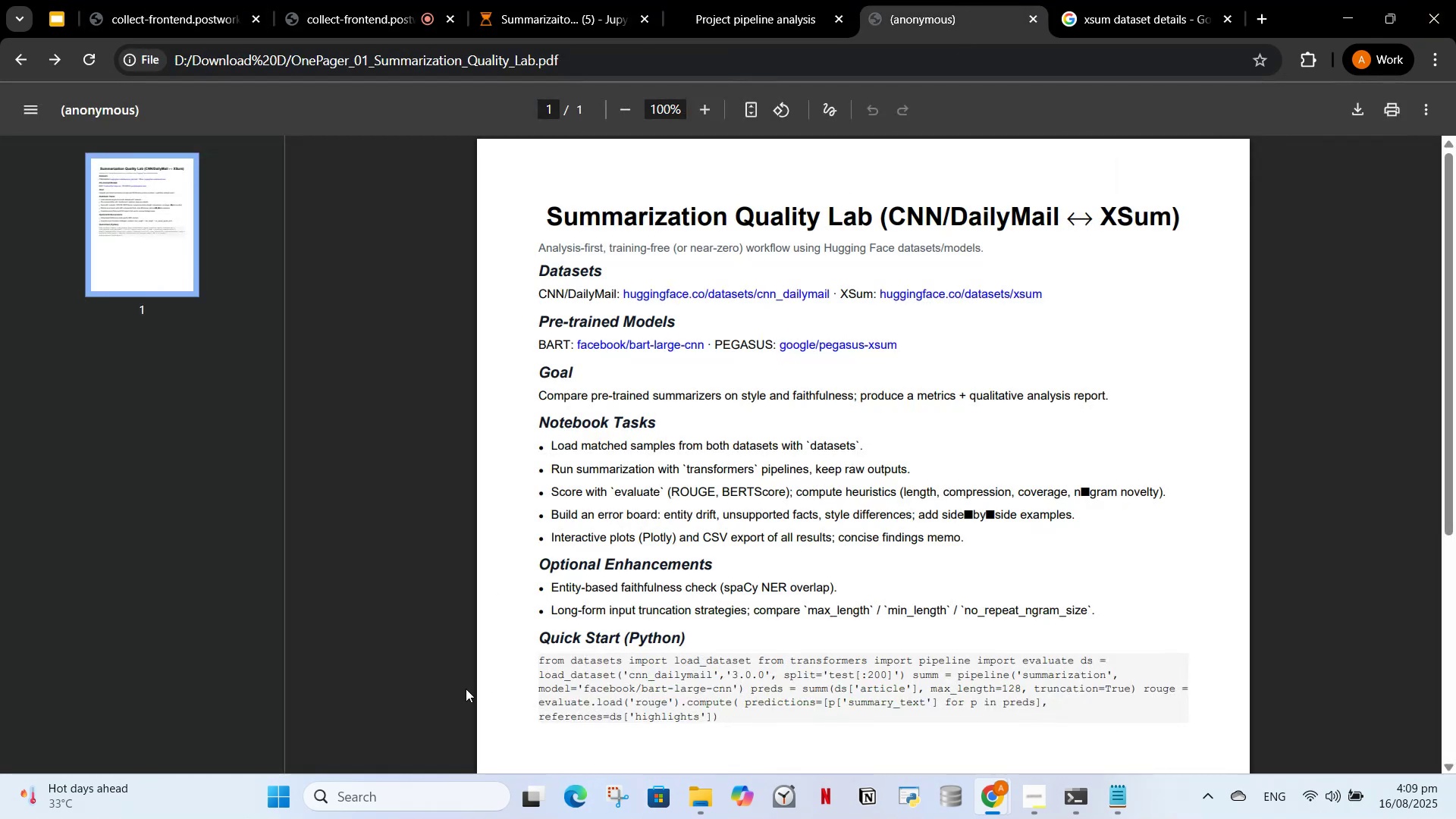 
scroll: coordinate [681, 582], scroll_direction: down, amount: 4.0
 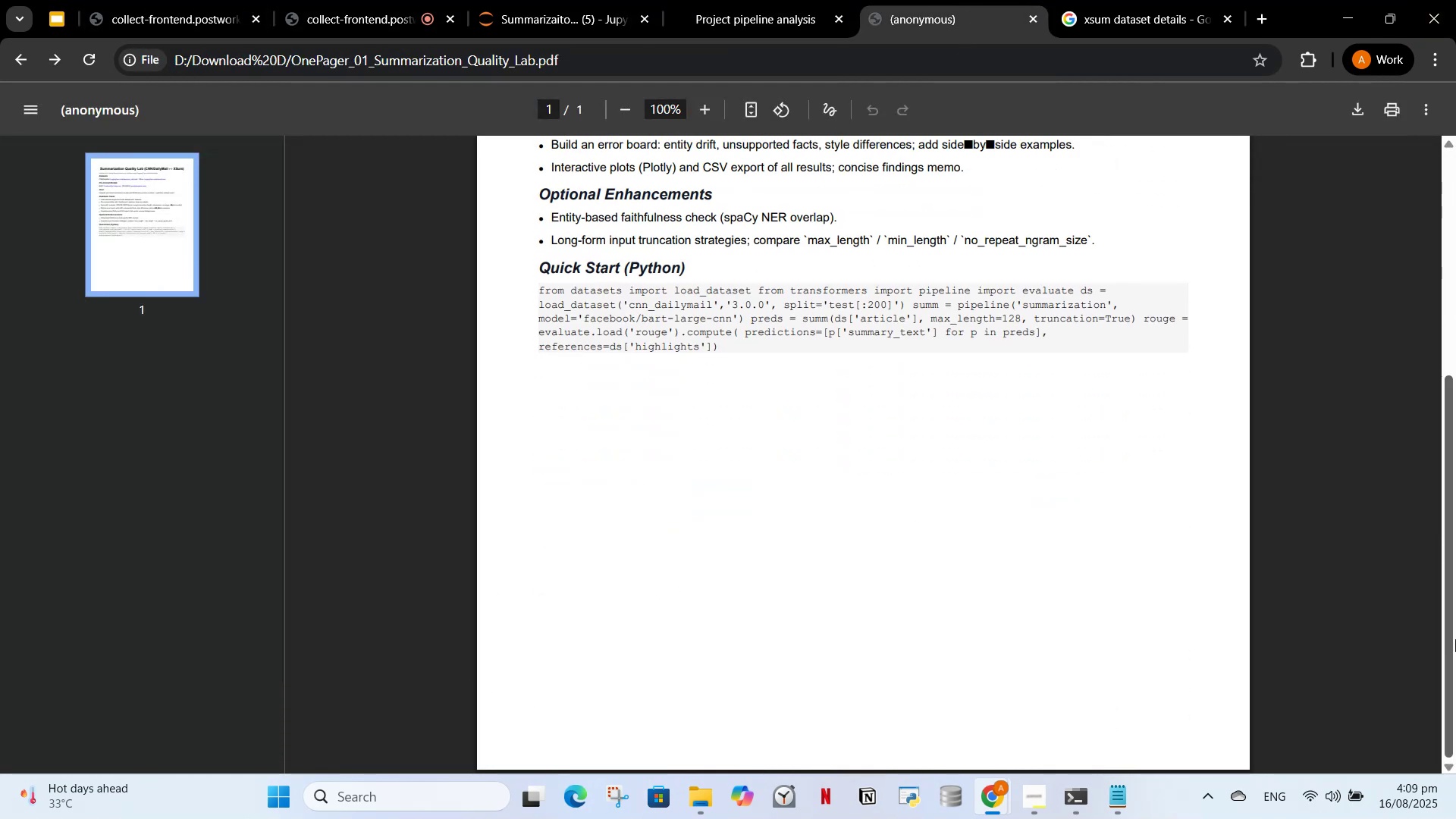 
left_click_drag(start_coordinate=[1455, 637], to_coordinate=[1433, 692])
 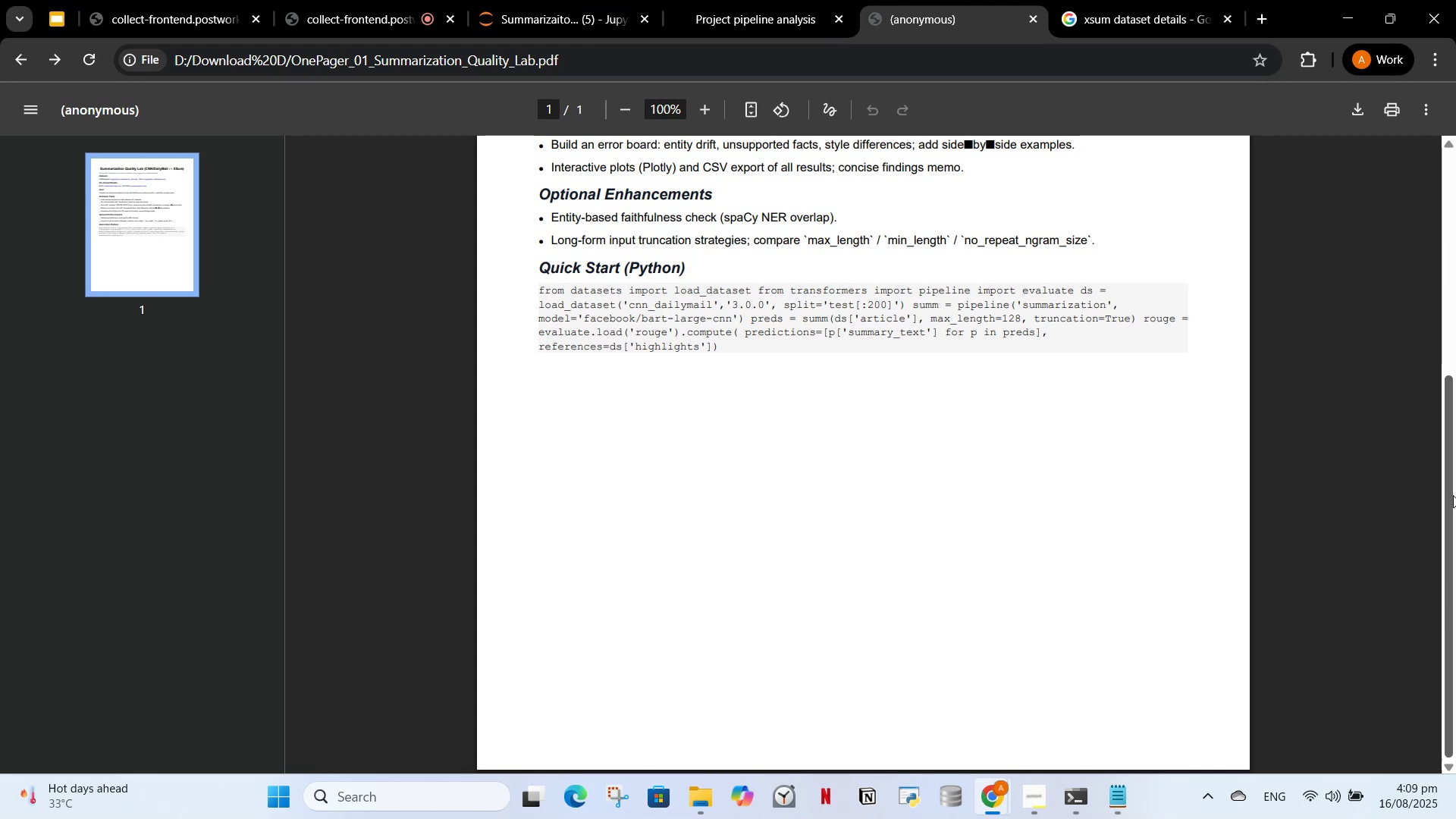 
left_click_drag(start_coordinate=[1454, 483], to_coordinate=[1432, 282])
 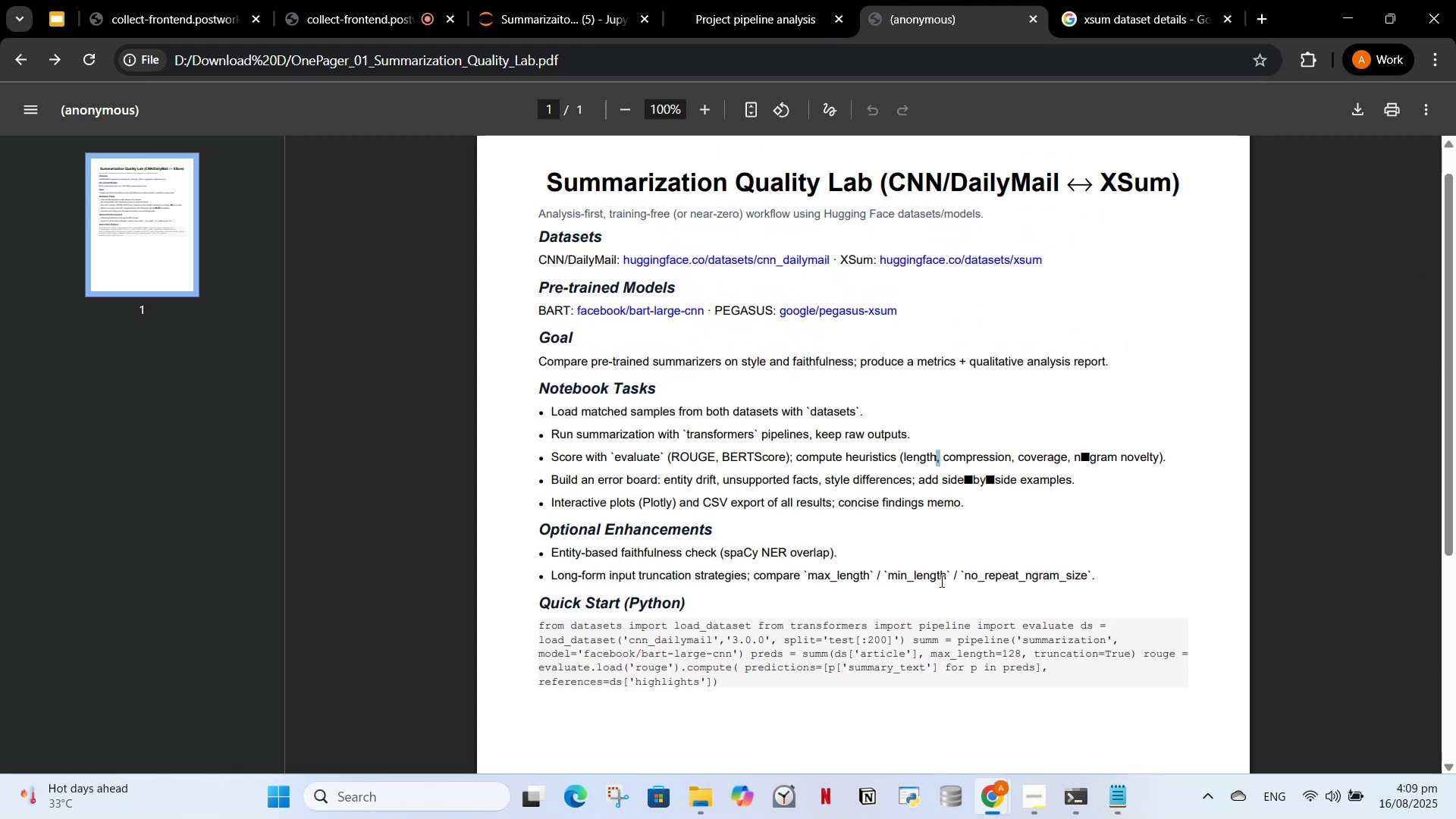 
left_click([717, 20])
 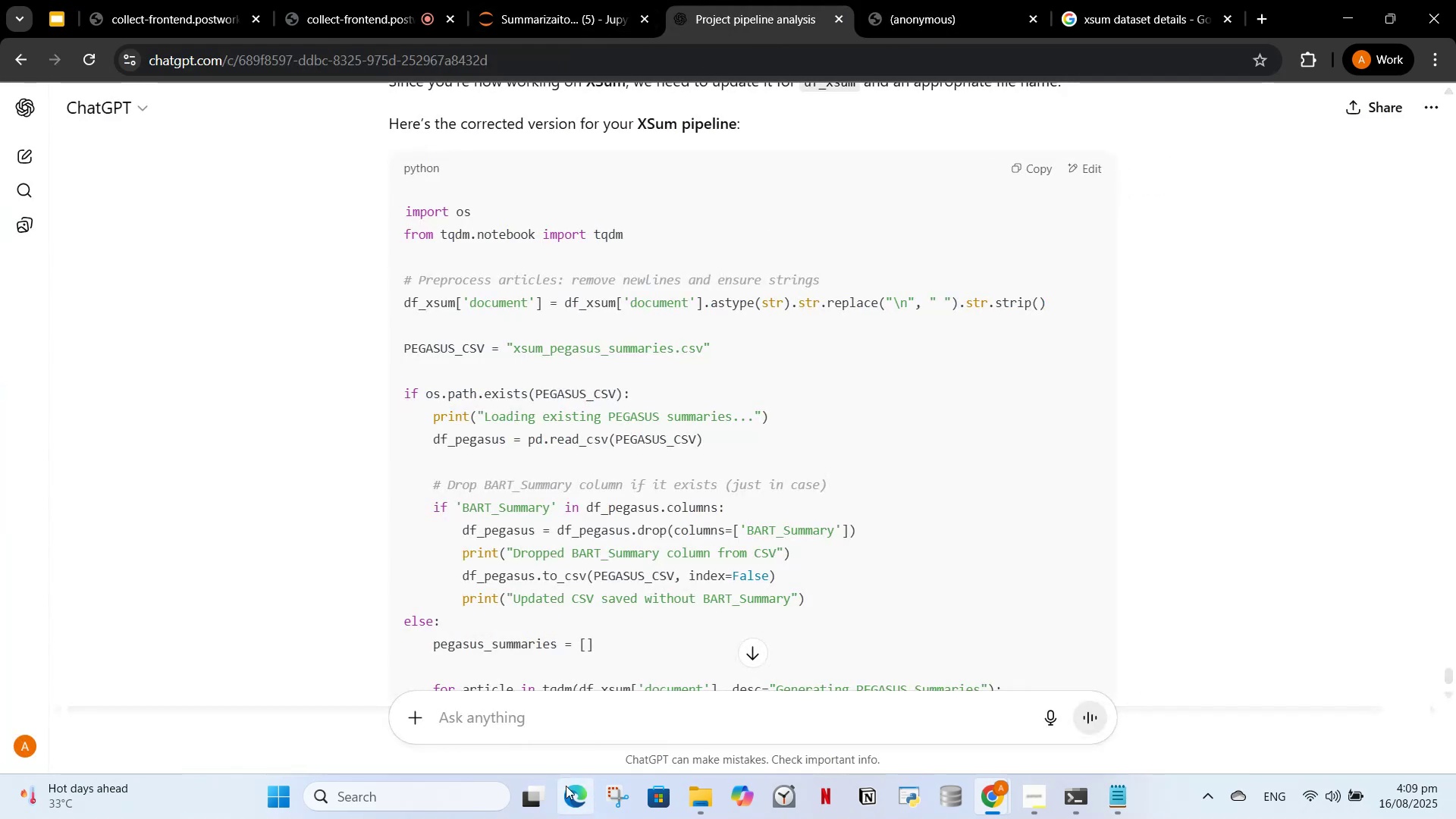 
left_click([578, 720])
 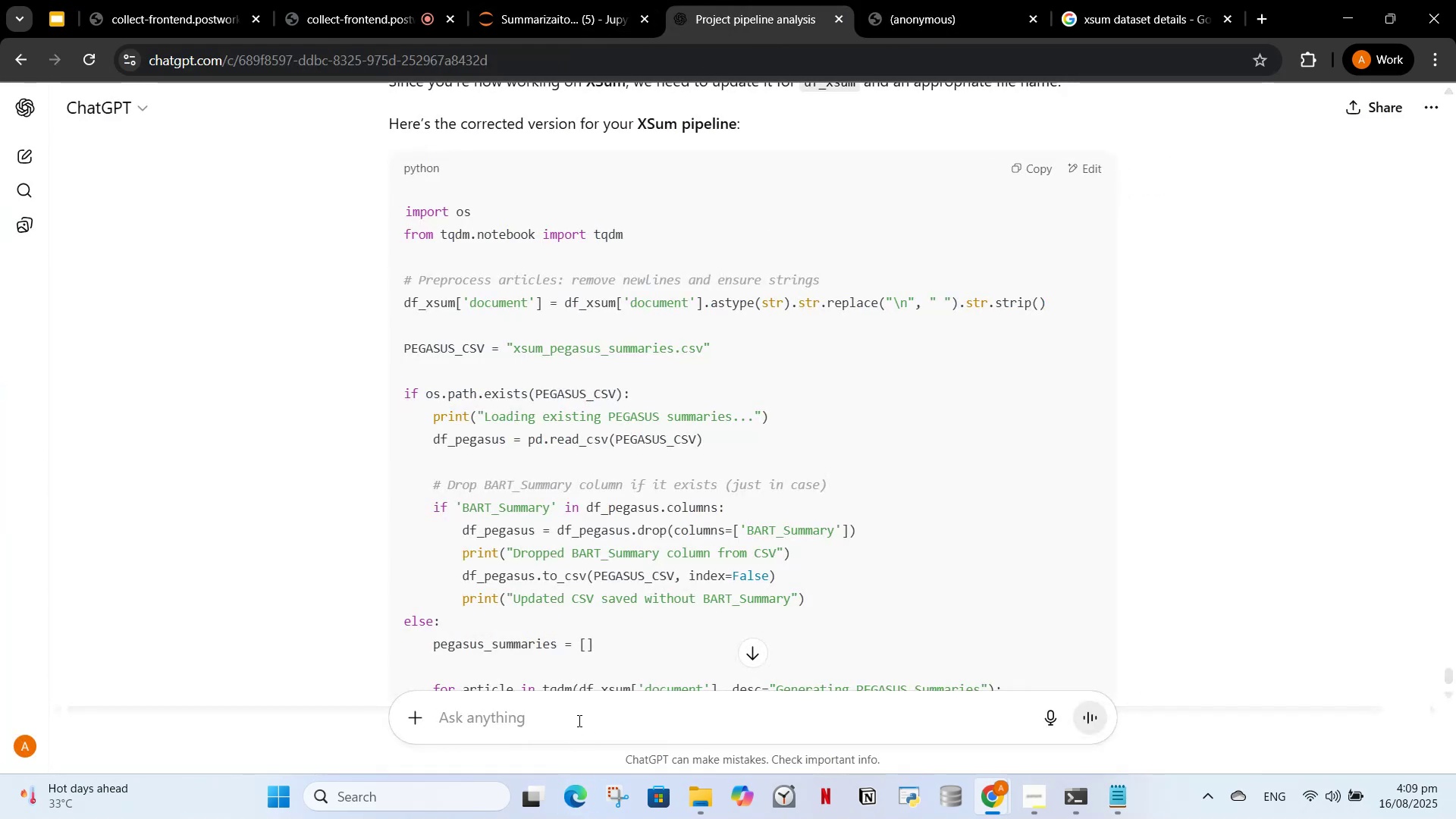 
type(help me analyse that )
 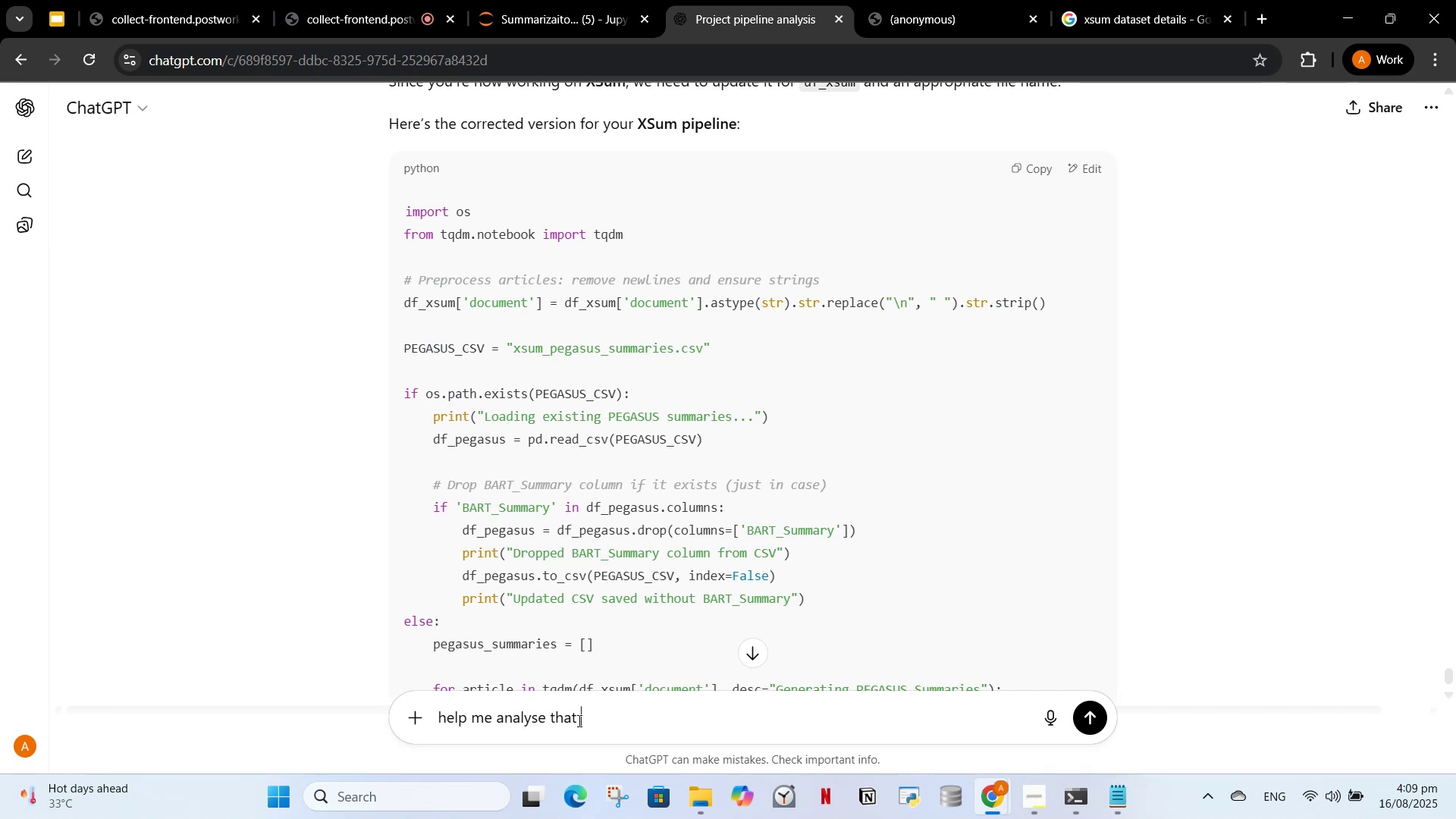 
key(Control+ControlLeft)
 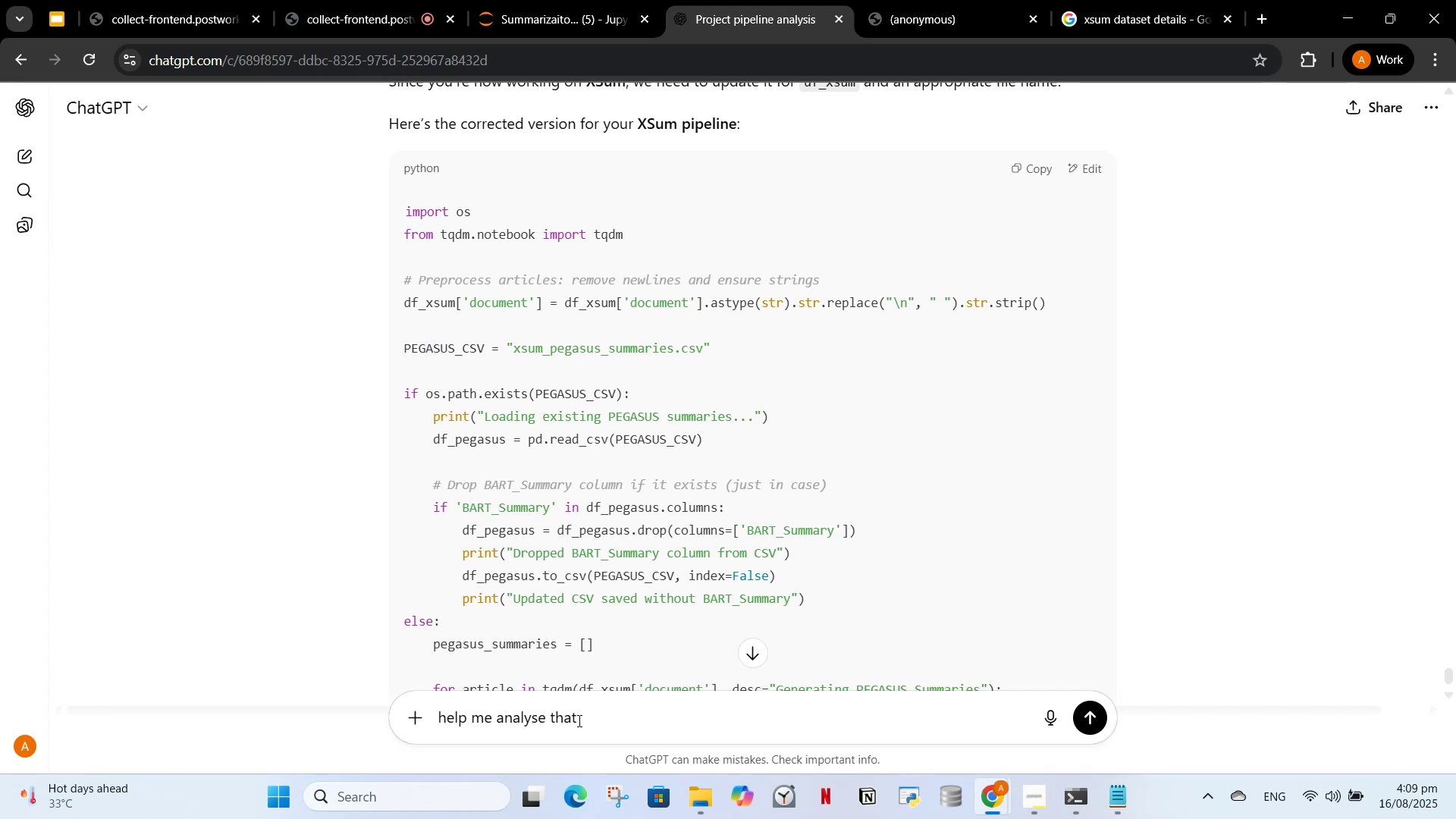 
key(Control+A)
 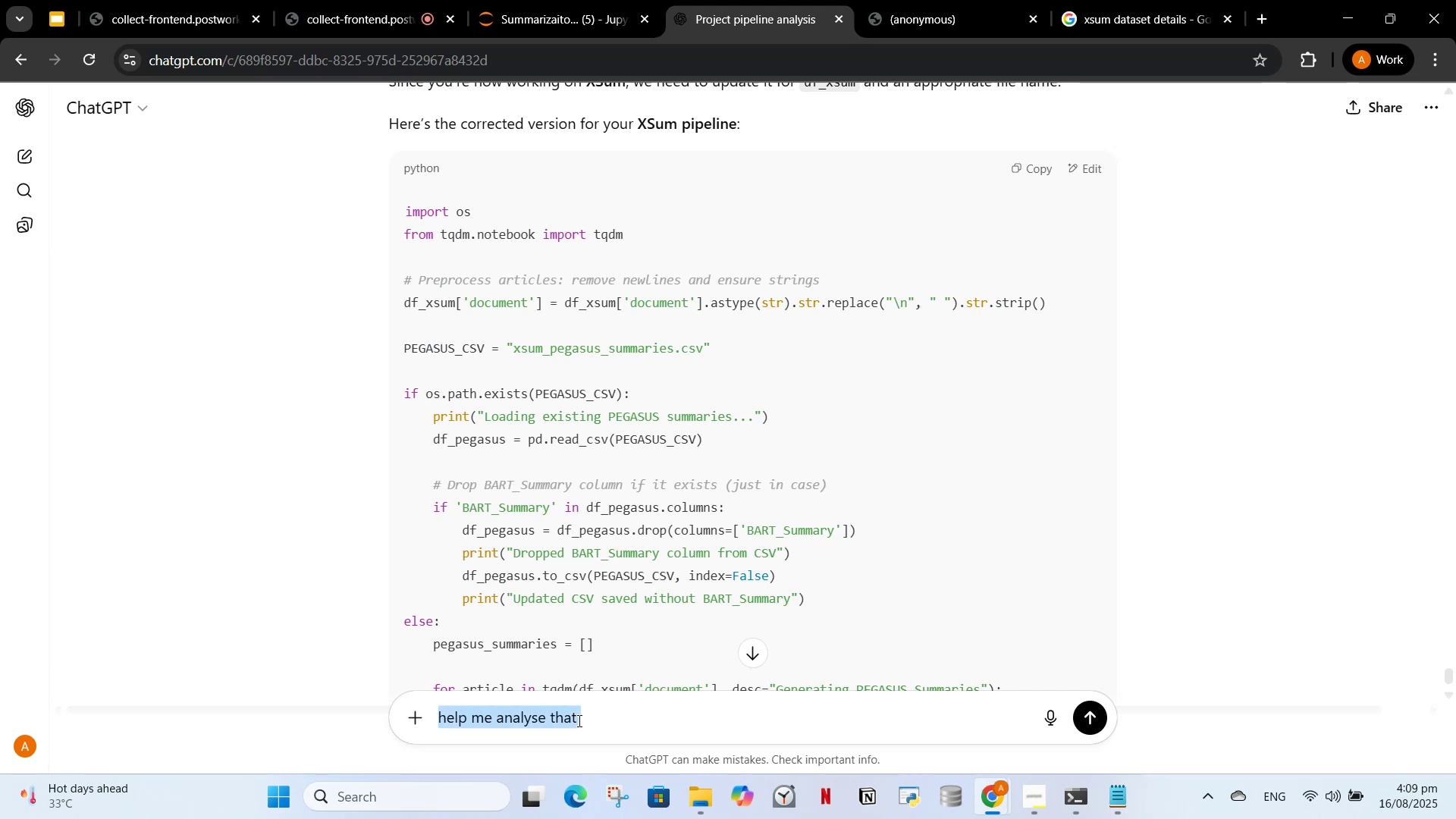 
type(could you please tell )
 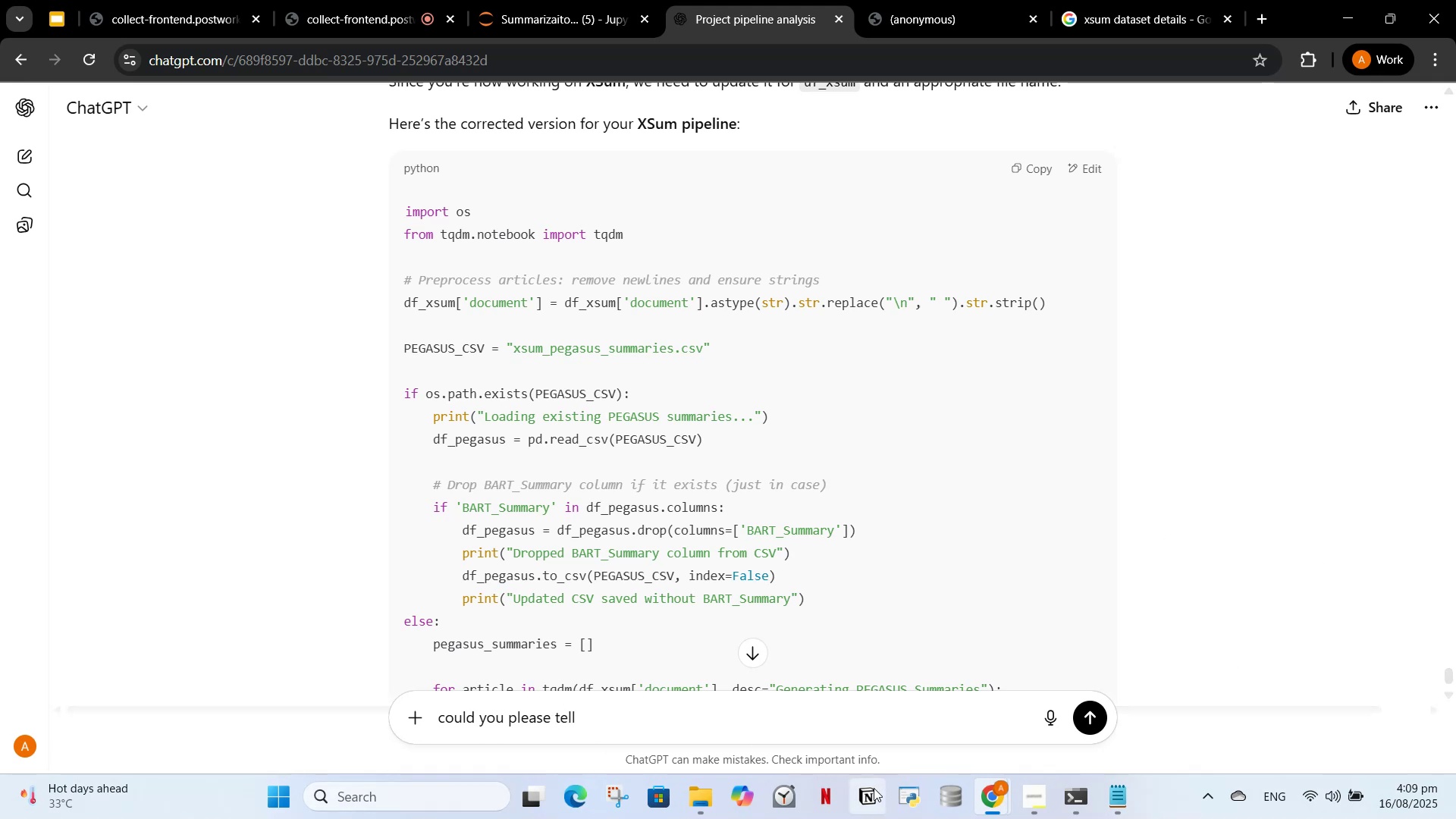 
left_click_drag(start_coordinate=[719, 716], to_coordinate=[720, 712])
 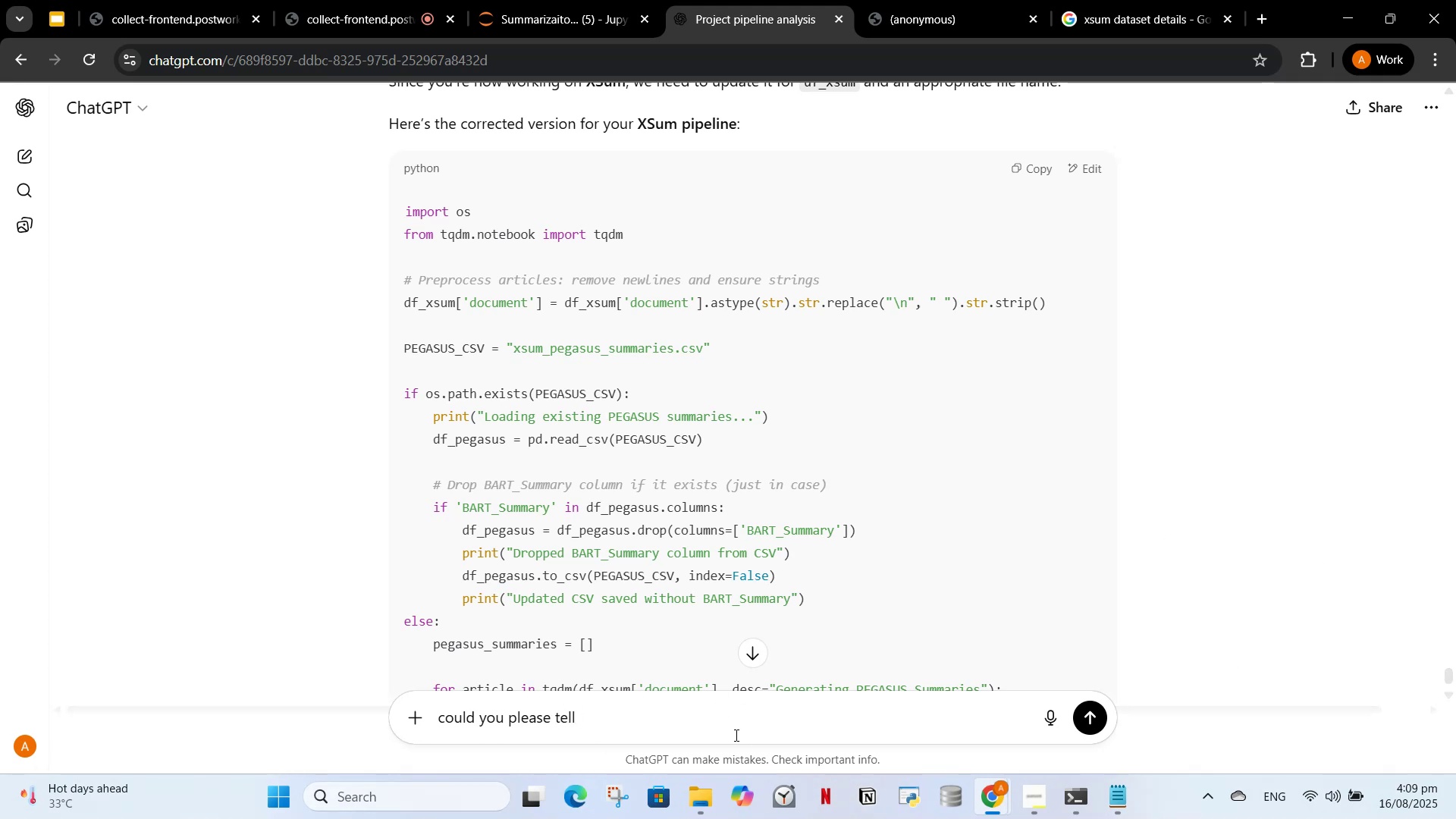 
type(me what we have achieved so far especially )
 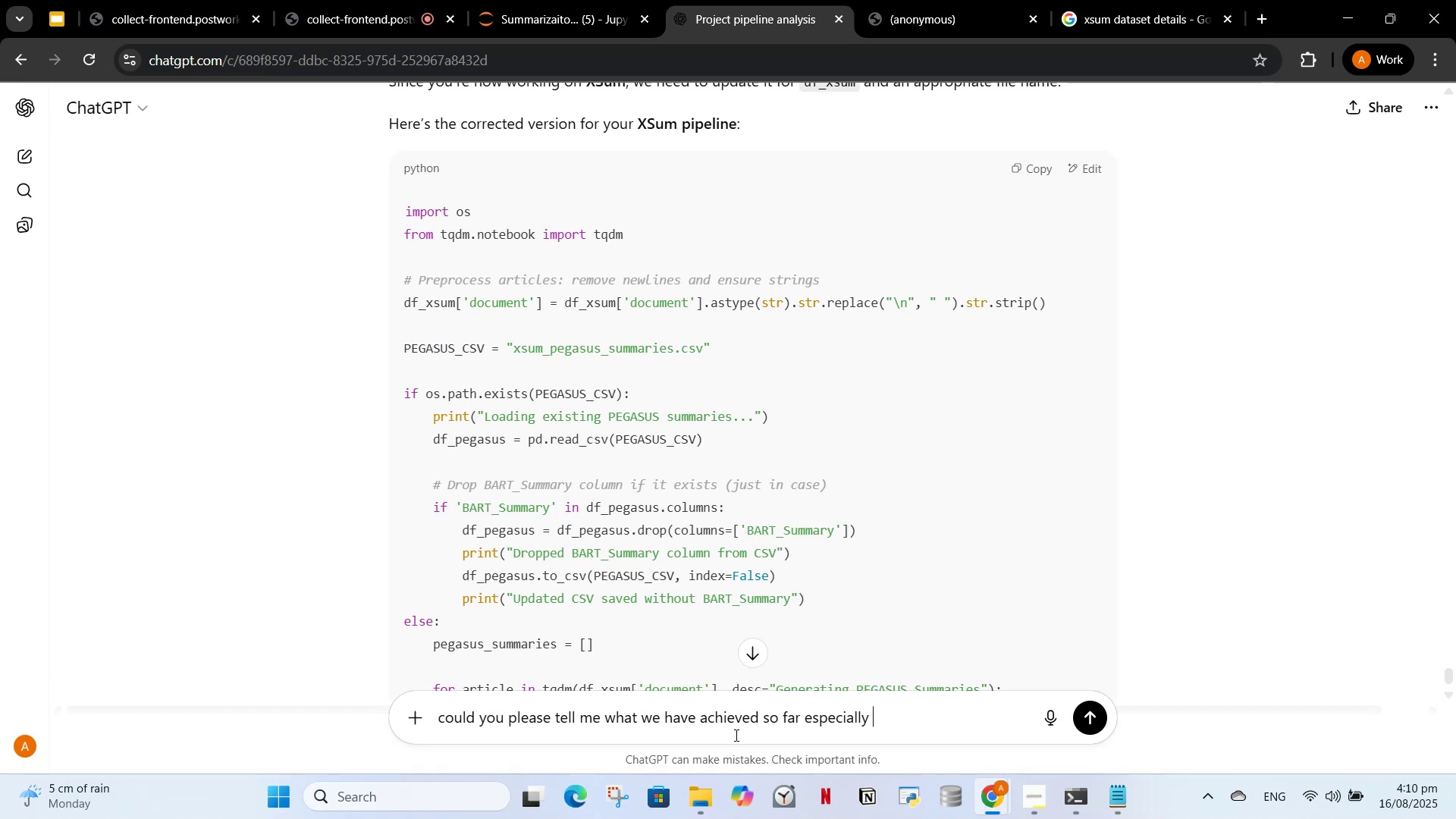 
wait(7.27)
 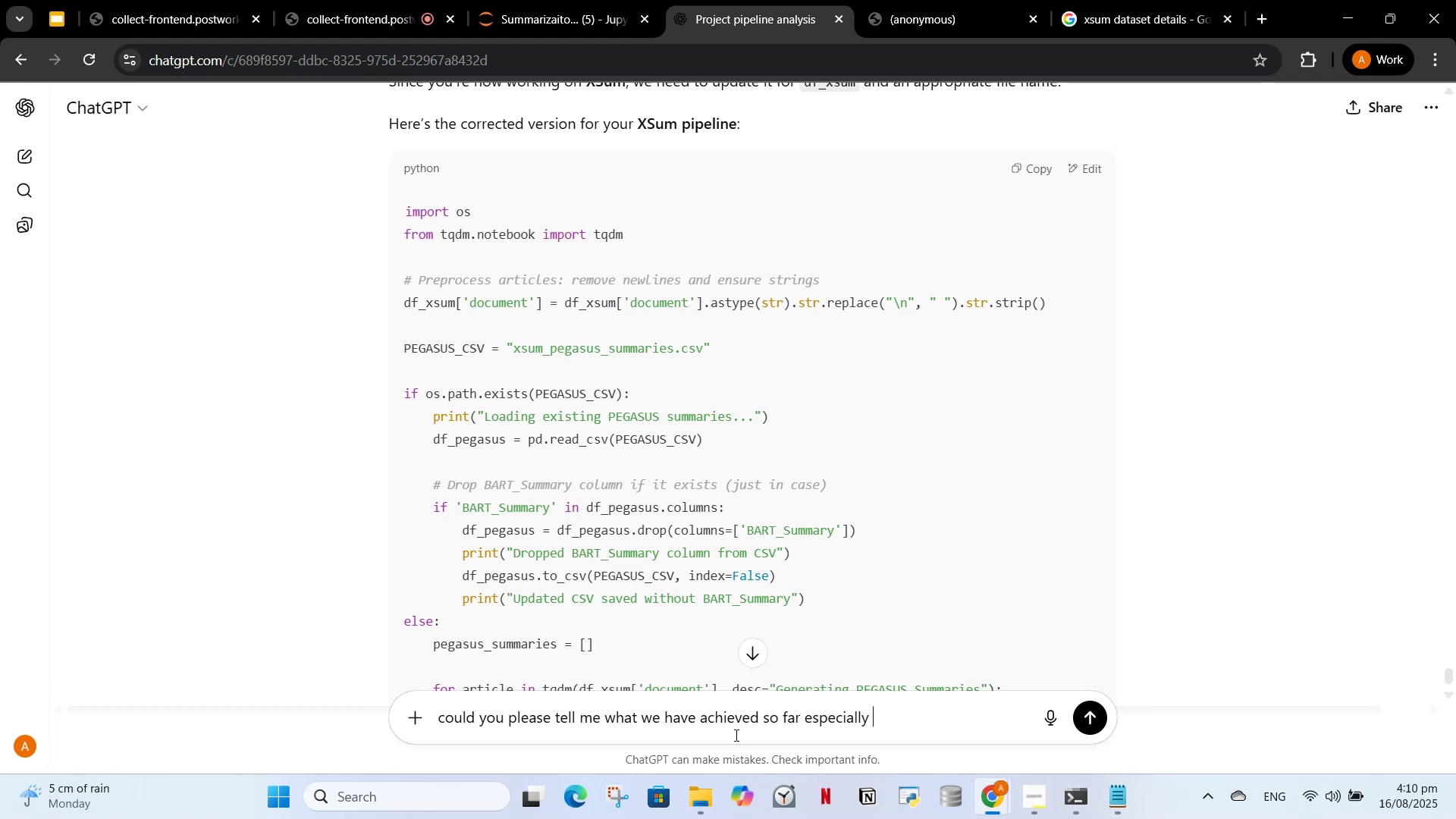 
type(this xsum dataset pipeline)
 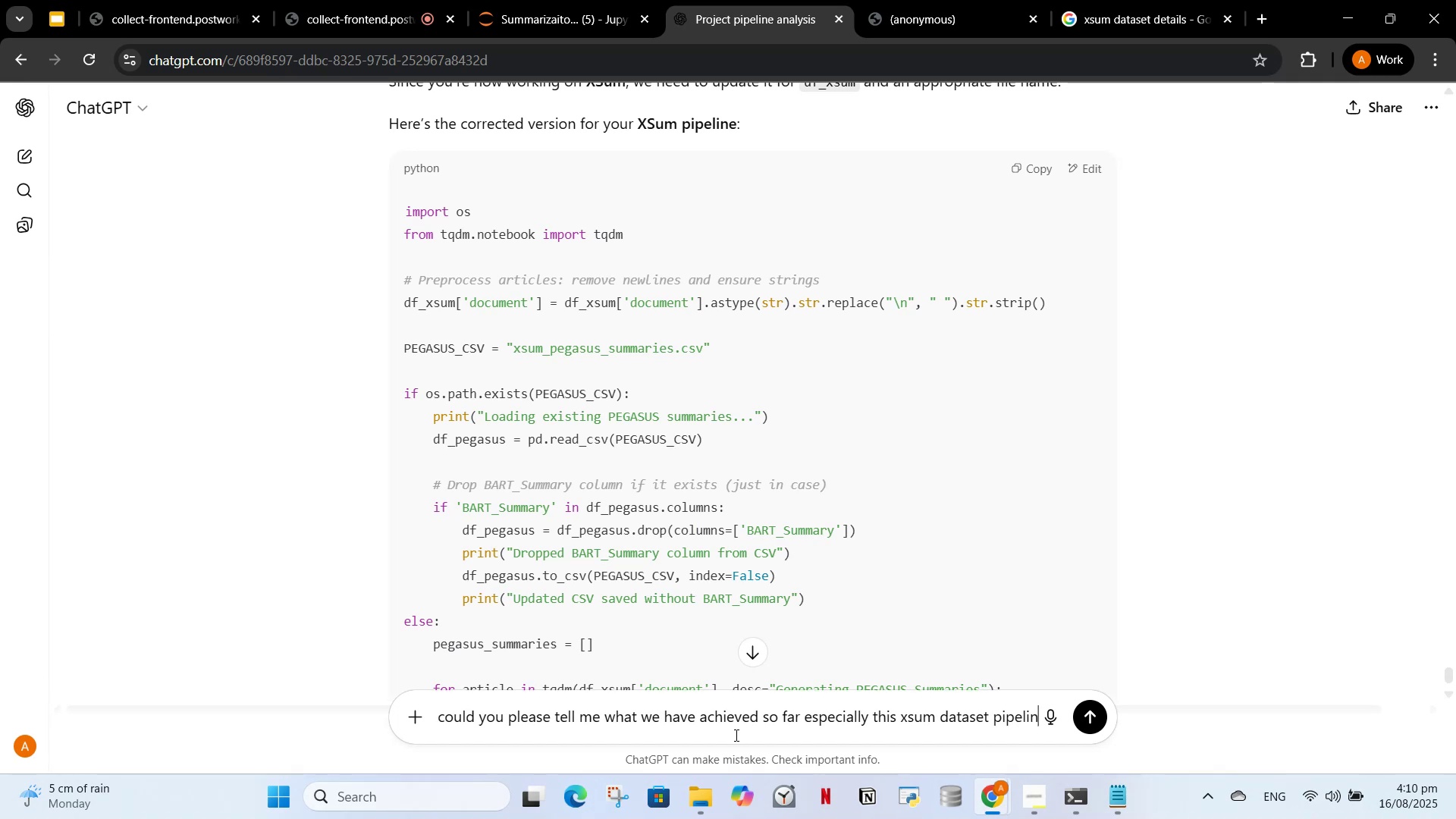 
key(Enter)
 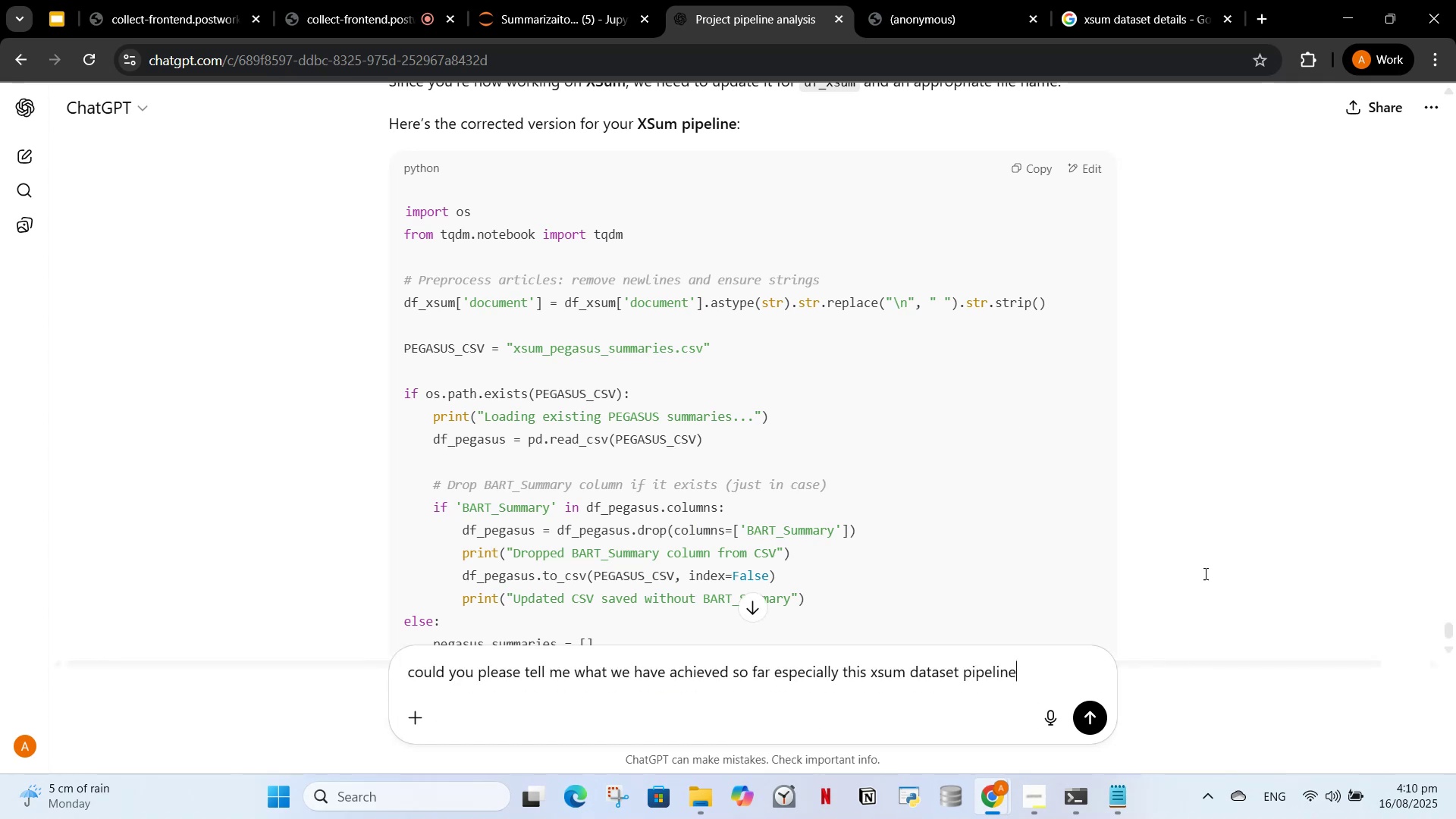 
wait(5.19)
 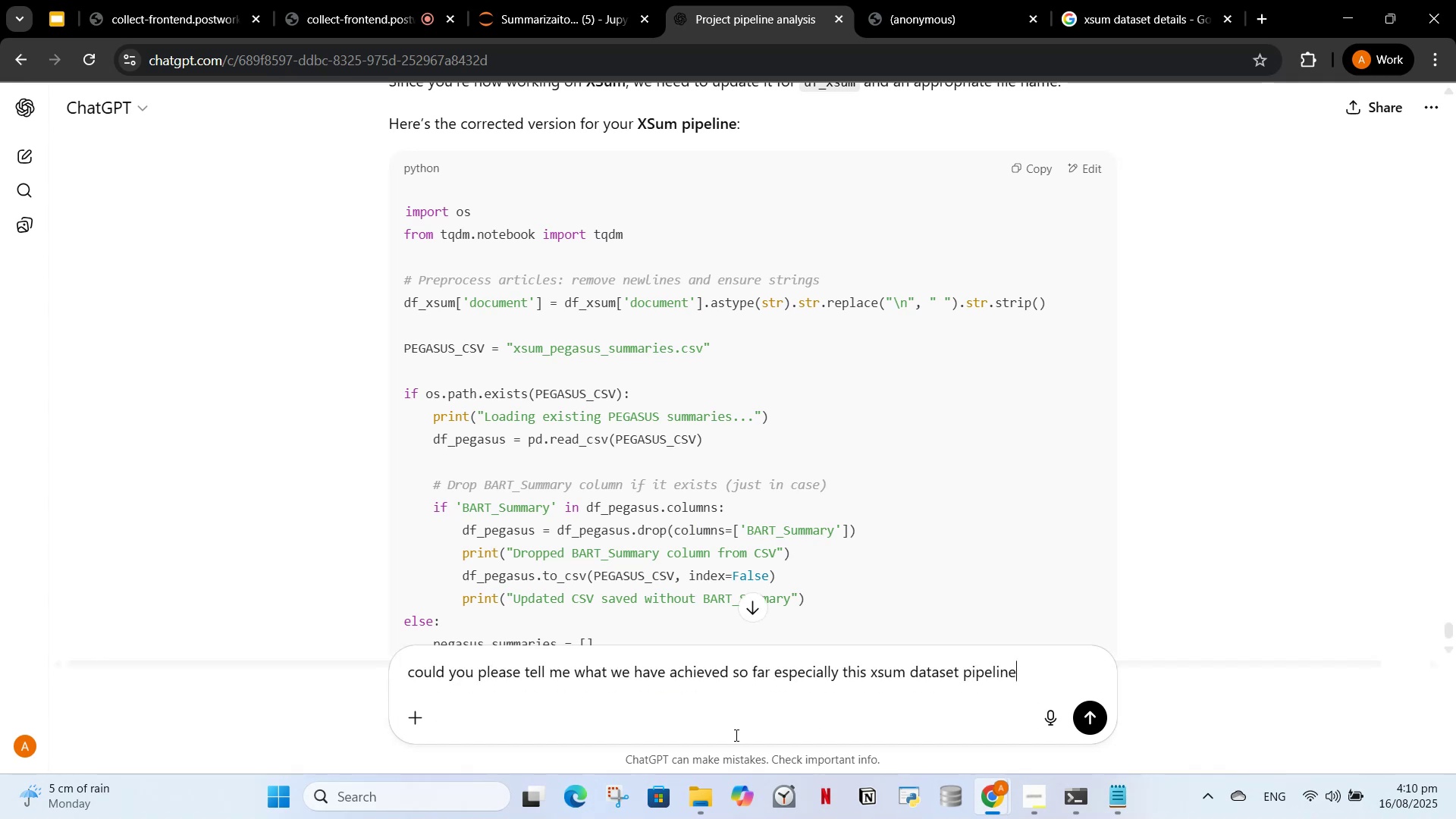 
left_click_drag(start_coordinate=[689, 670], to_coordinate=[589, 639])
 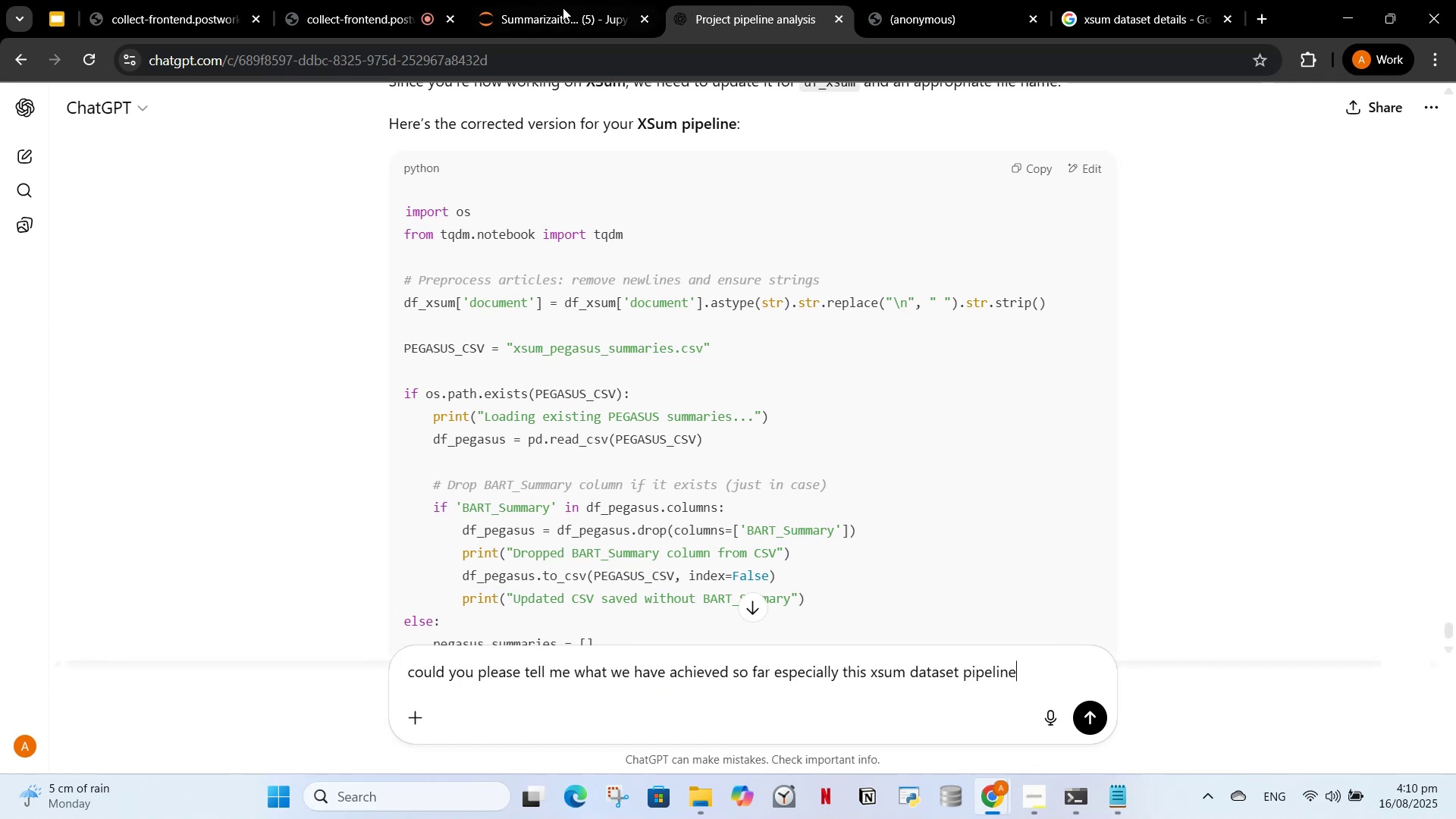 
left_click([537, 0])
 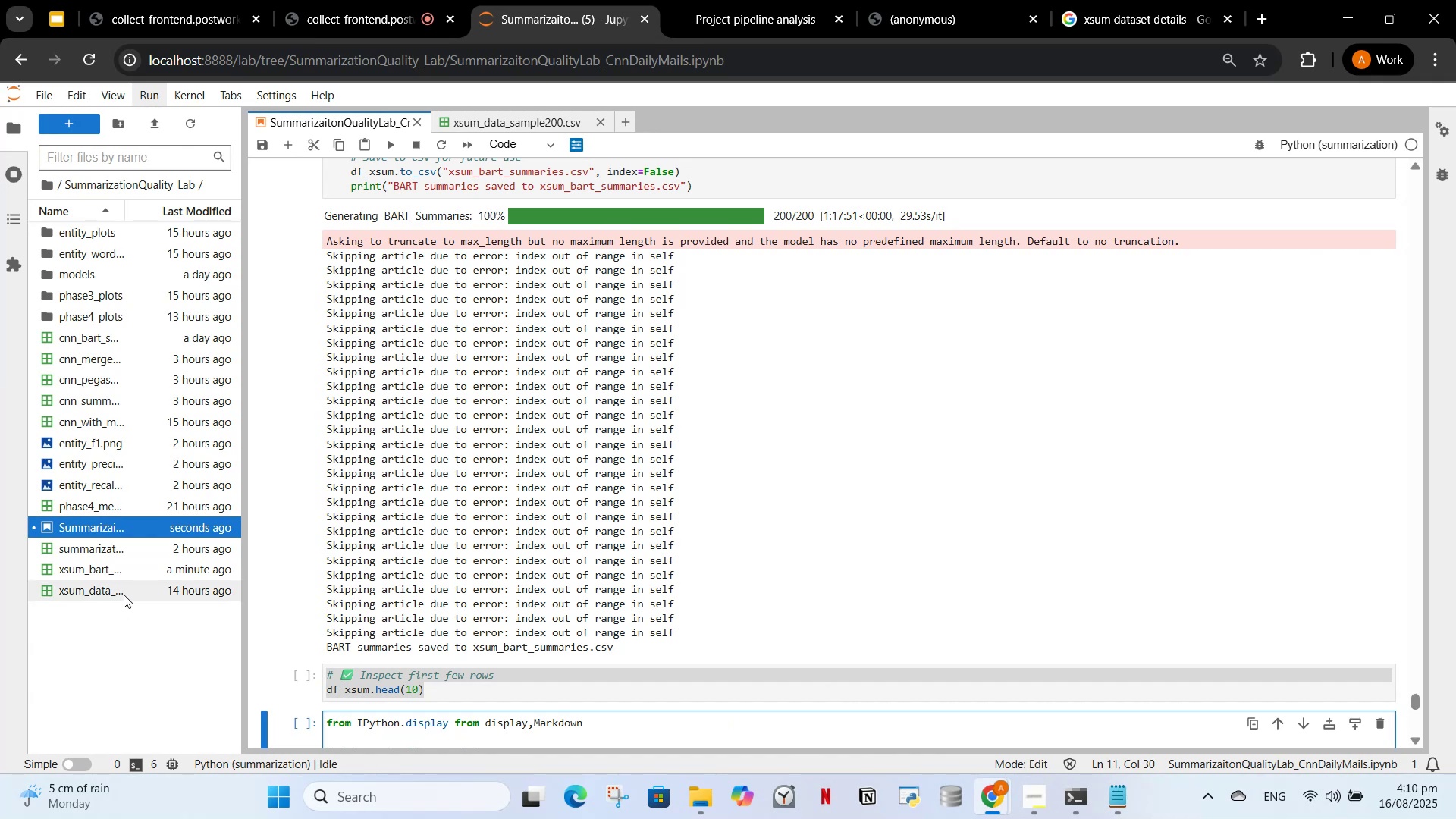 
double_click([123, 568])
 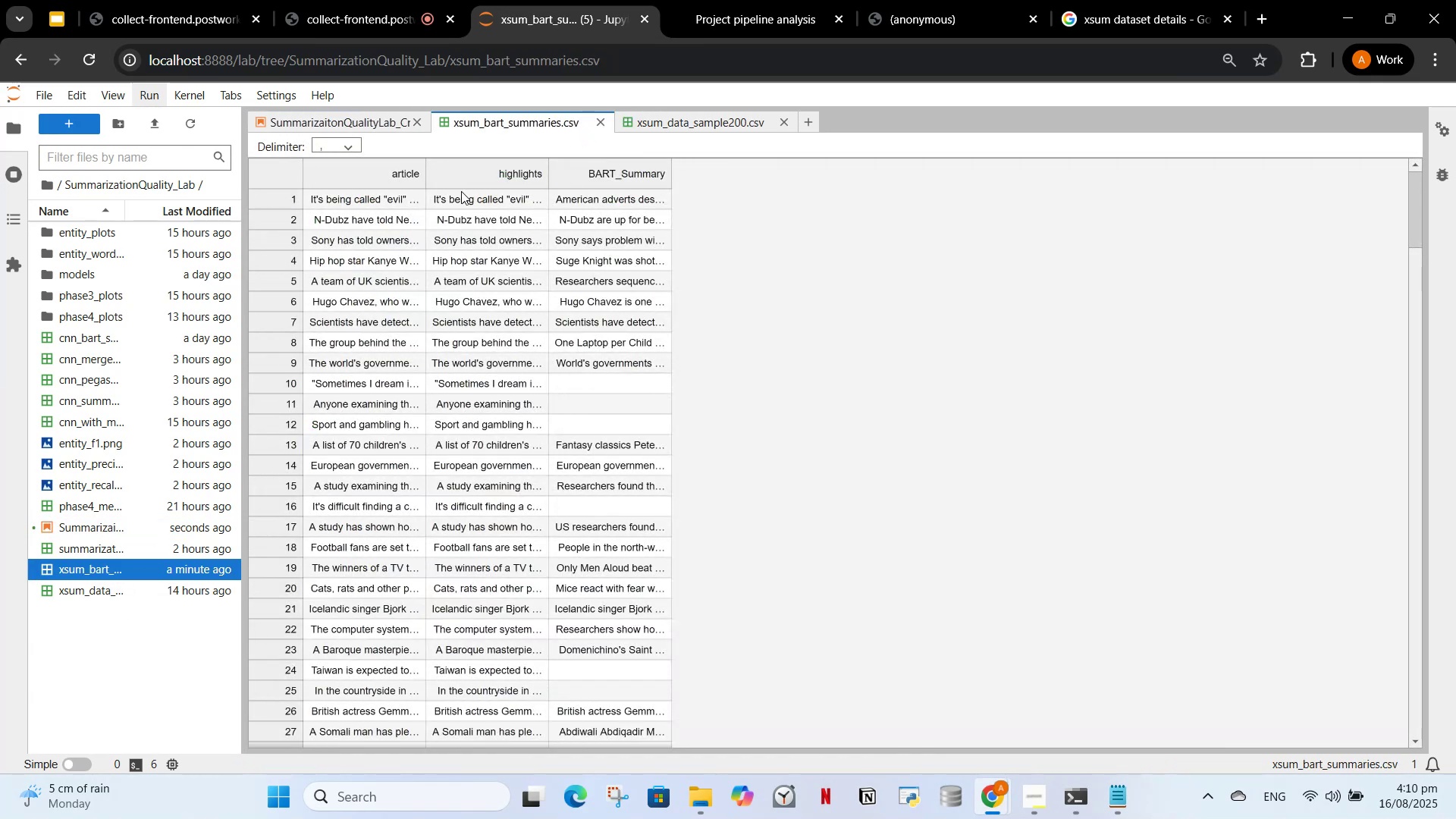 
left_click([620, 167])
 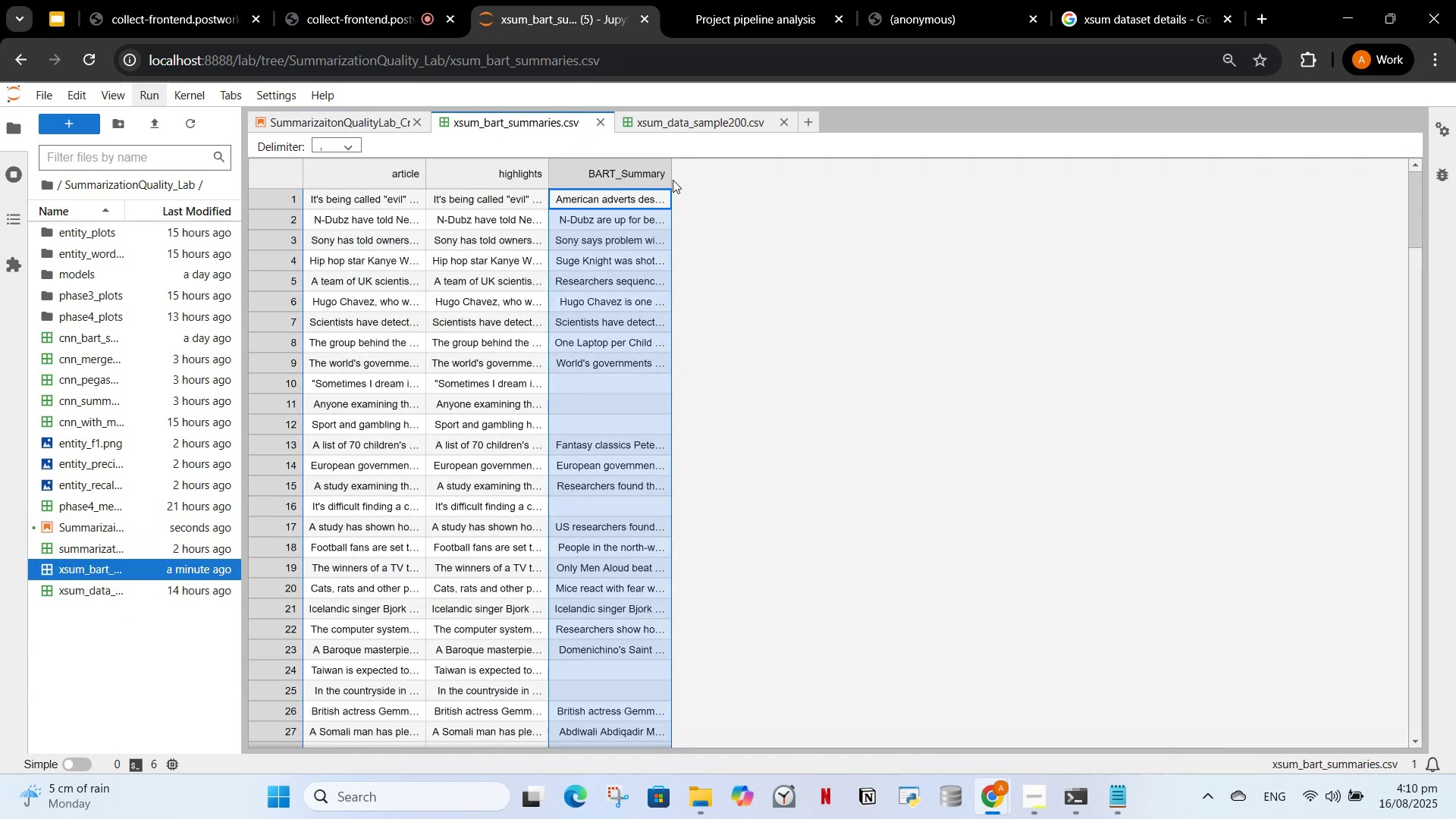 
left_click_drag(start_coordinate=[670, 176], to_coordinate=[1417, 229])
 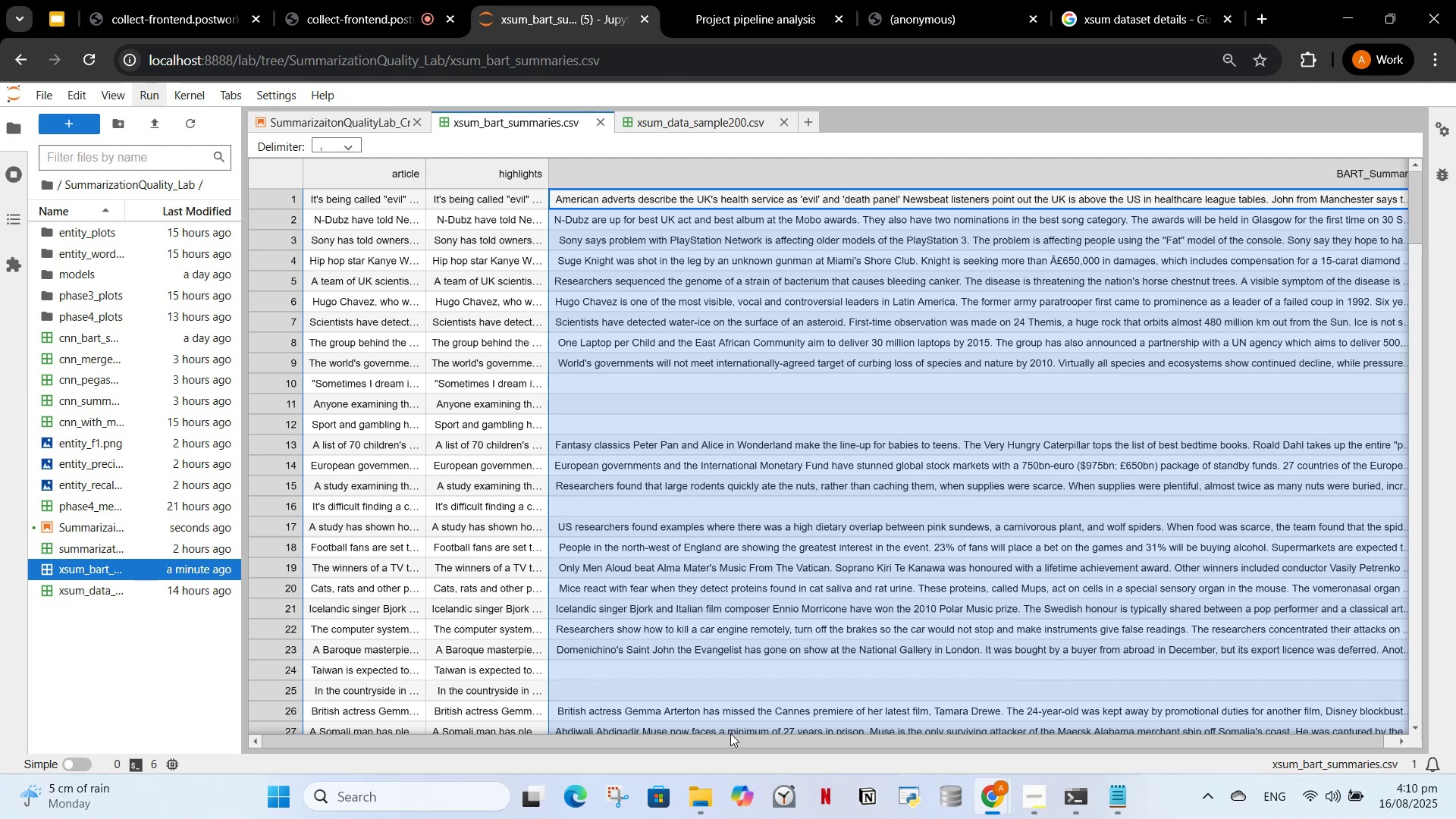 
left_click_drag(start_coordinate=[736, 735], to_coordinate=[786, 727])
 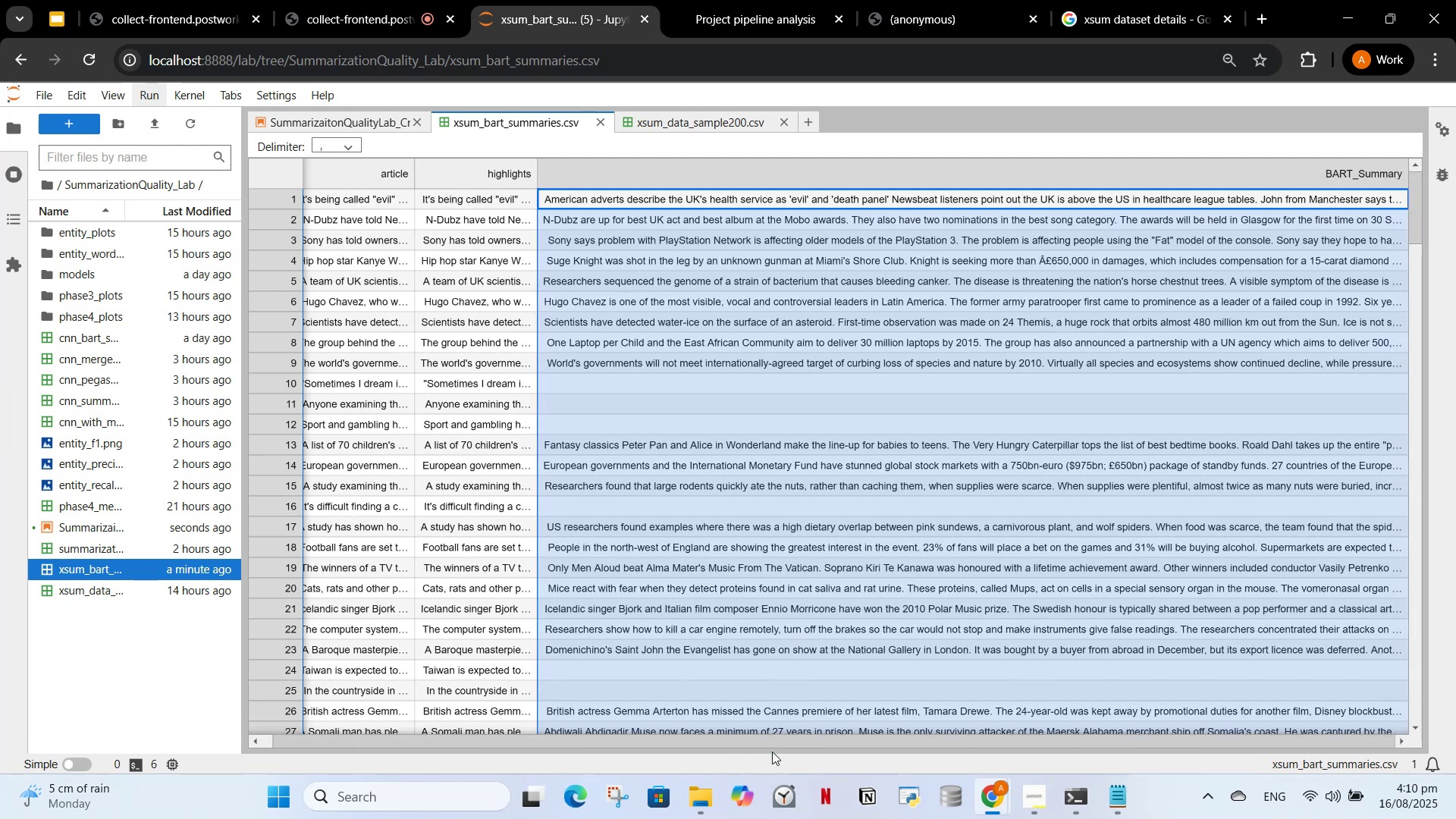 
left_click_drag(start_coordinate=[770, 747], to_coordinate=[949, 754])
 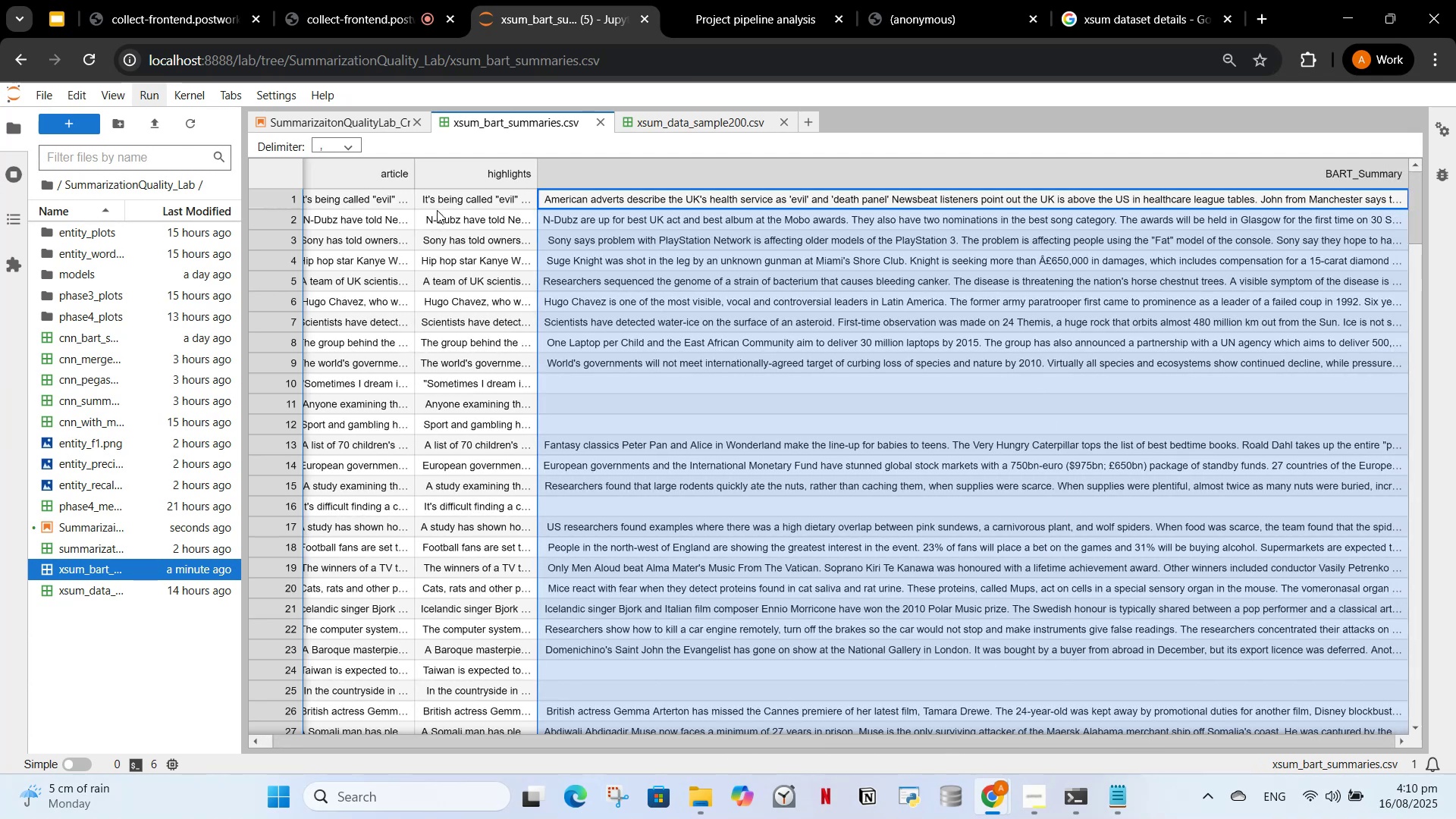 
left_click_drag(start_coordinate=[669, 164], to_coordinate=[554, 183])
 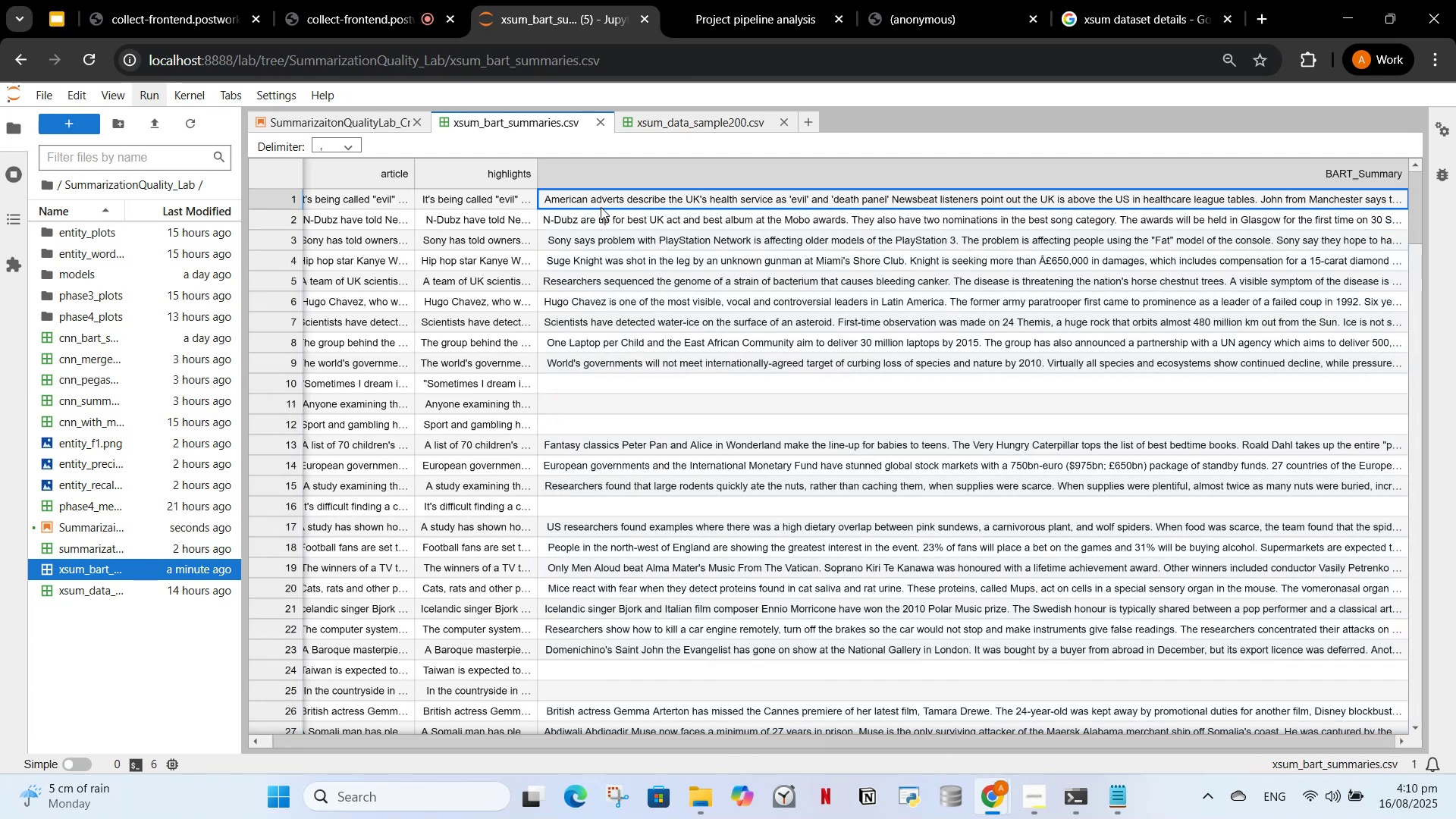 
left_click([601, 207])
 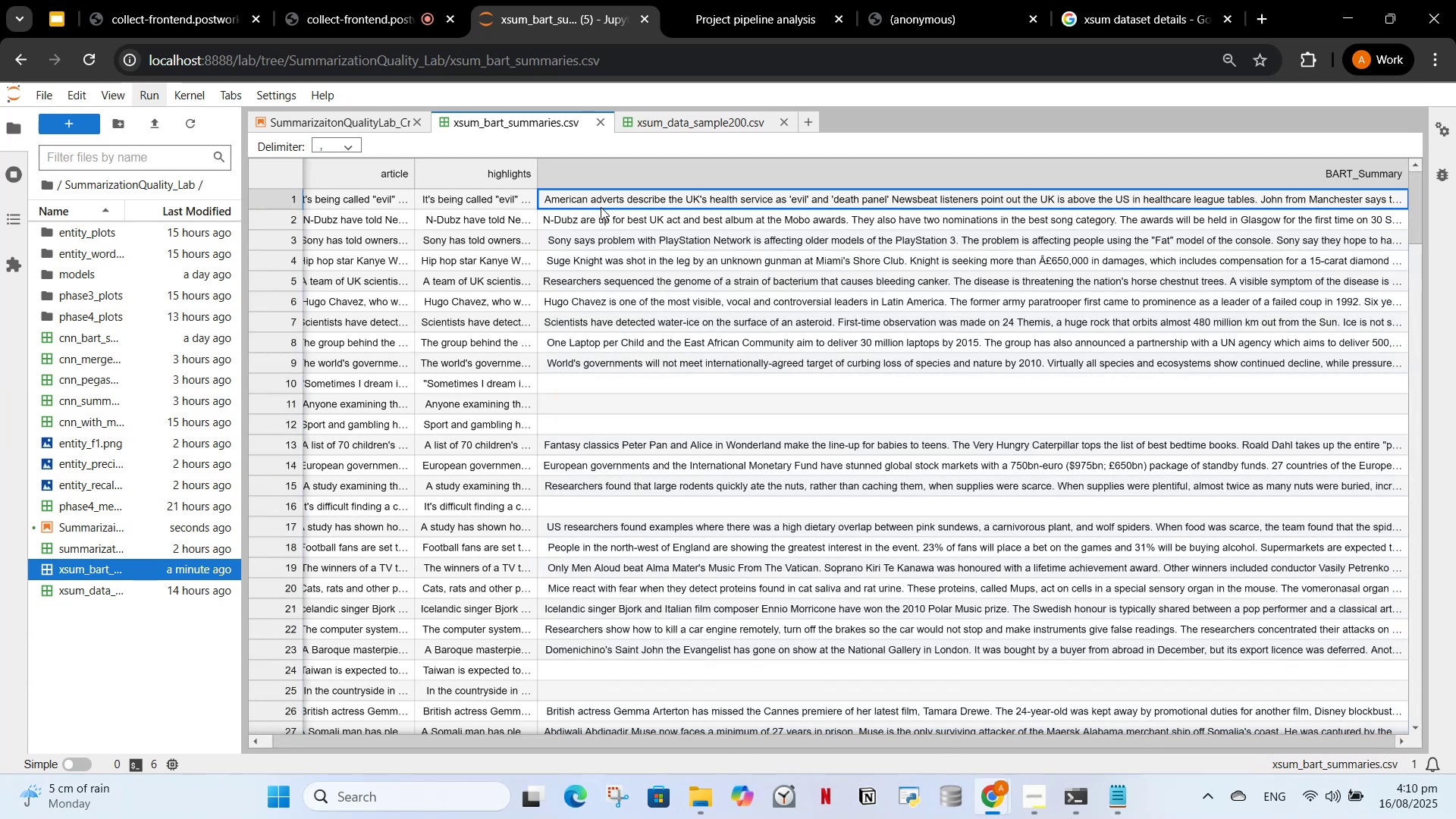 
left_click_drag(start_coordinate=[601, 207], to_coordinate=[607, 232])
 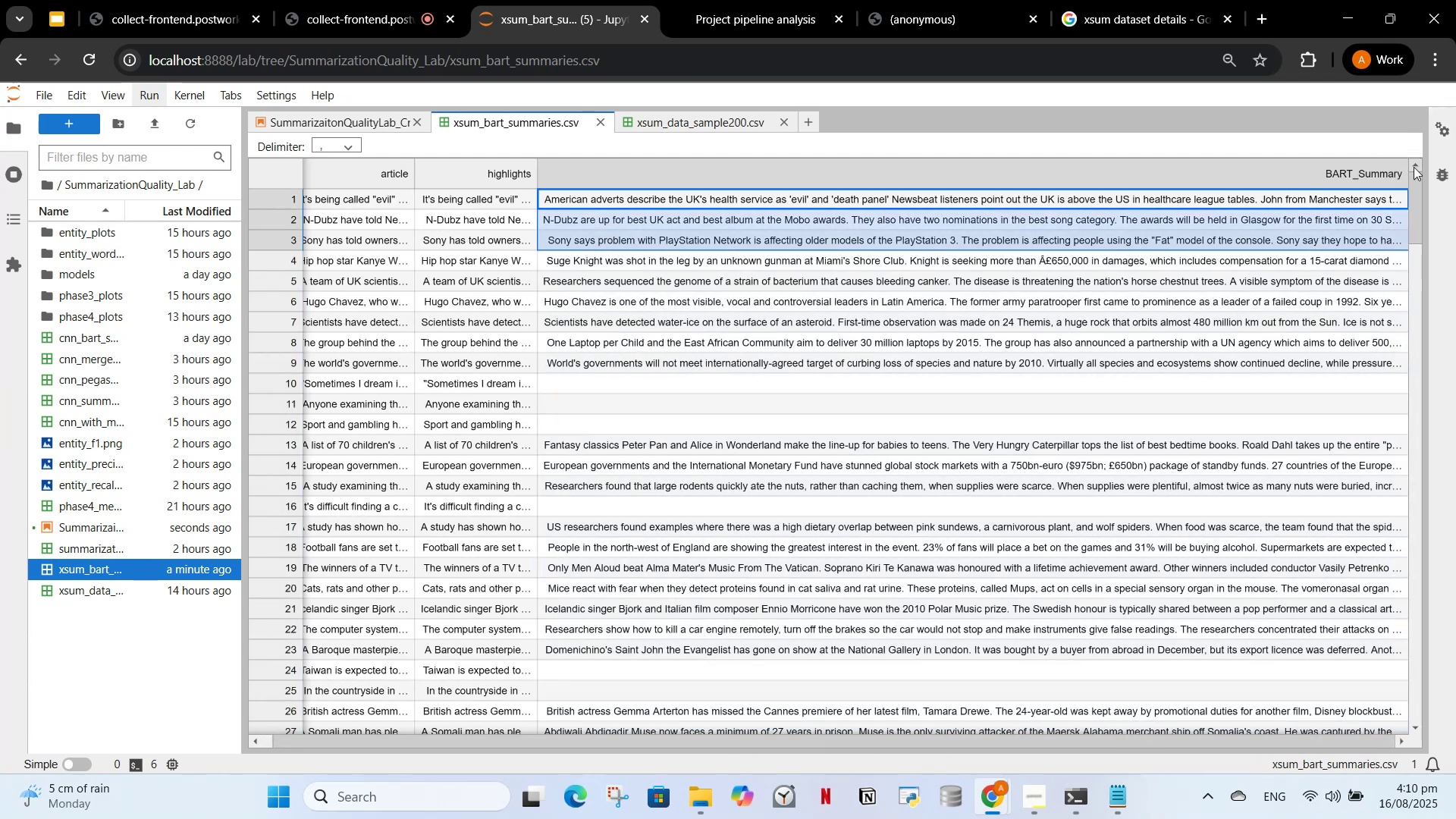 
left_click_drag(start_coordinate=[1407, 181], to_coordinate=[1455, 182])
 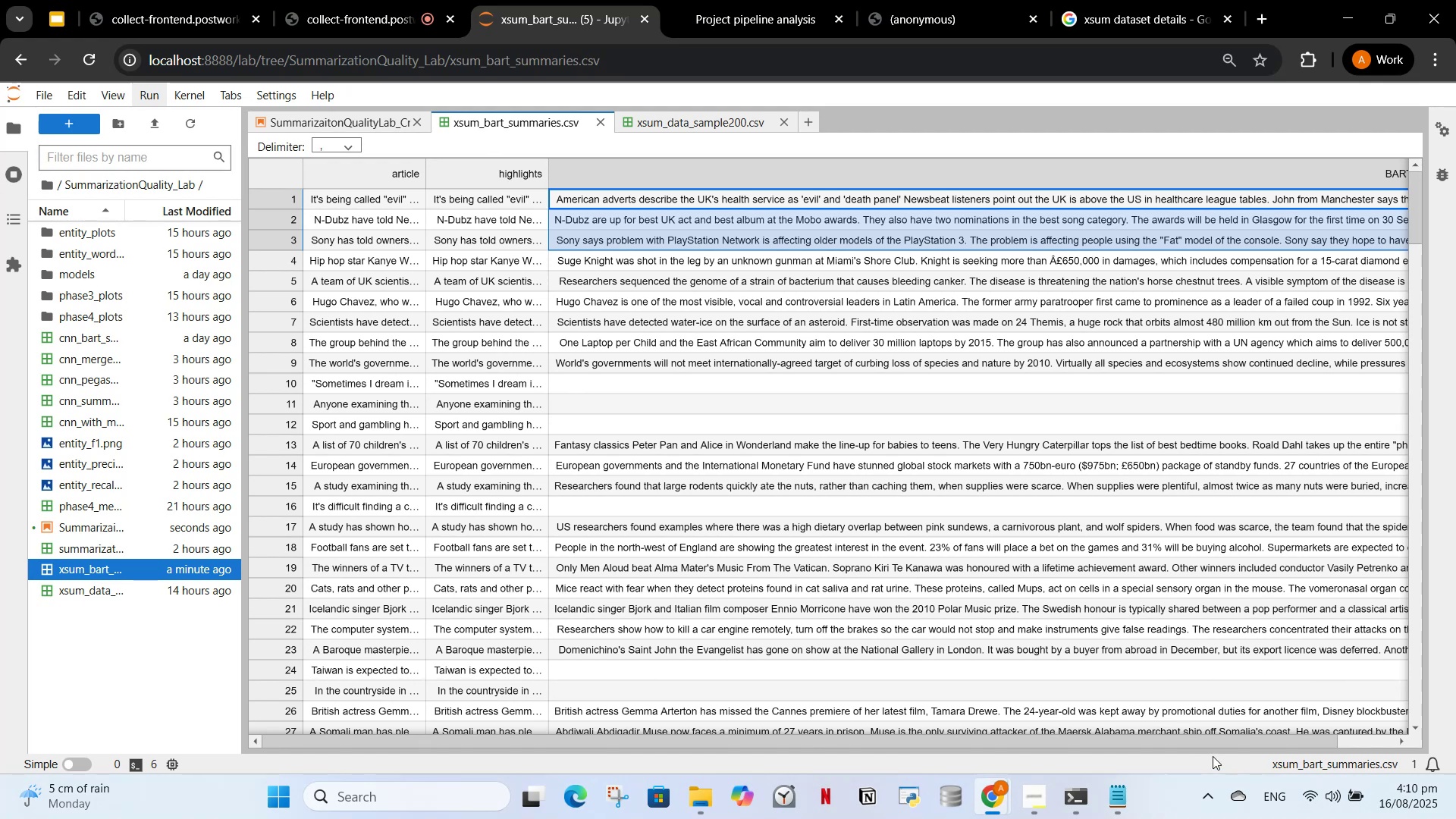 
left_click_drag(start_coordinate=[1212, 735], to_coordinate=[1384, 693])
 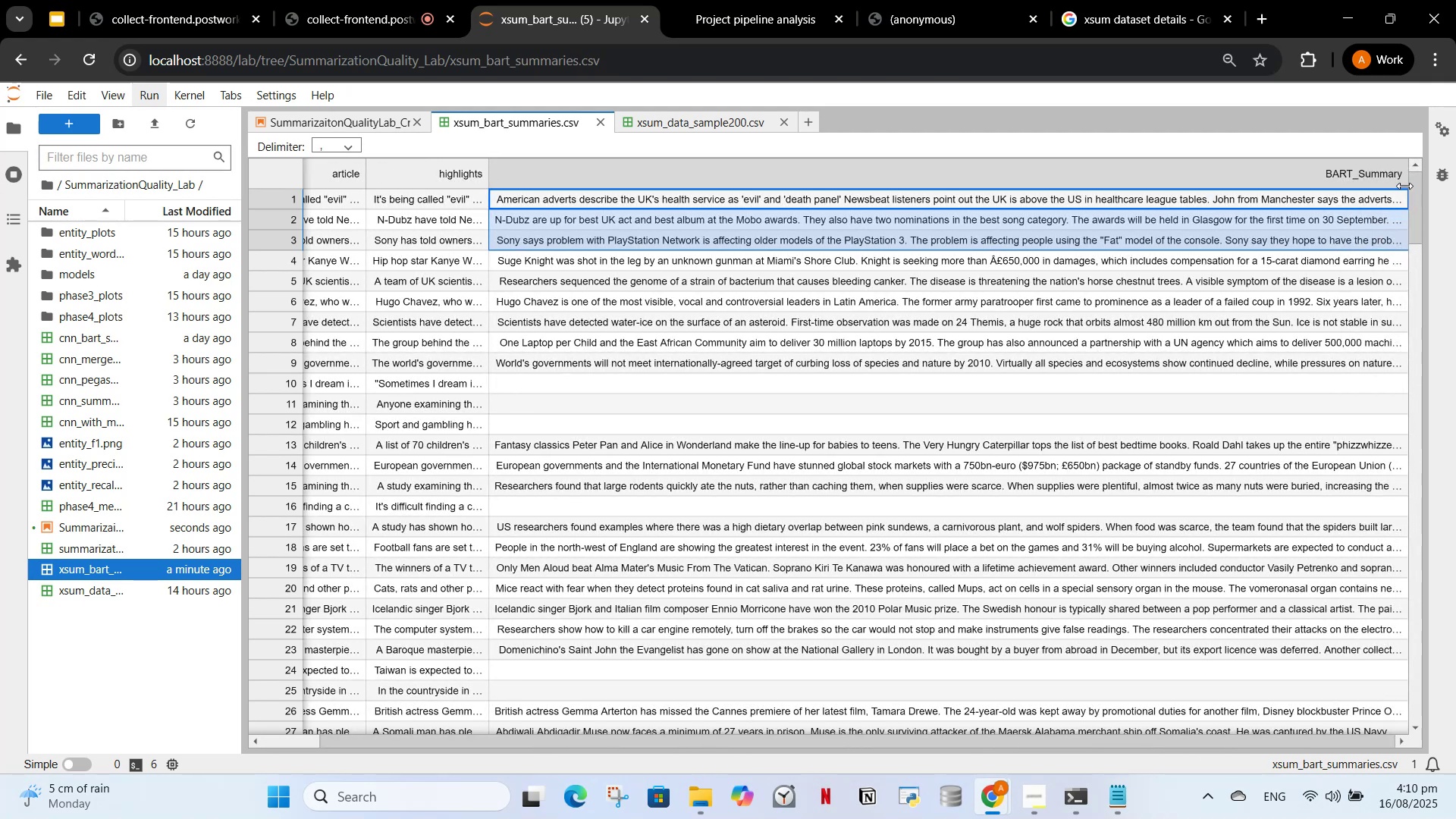 
left_click_drag(start_coordinate=[1405, 181], to_coordinate=[1455, 208])
 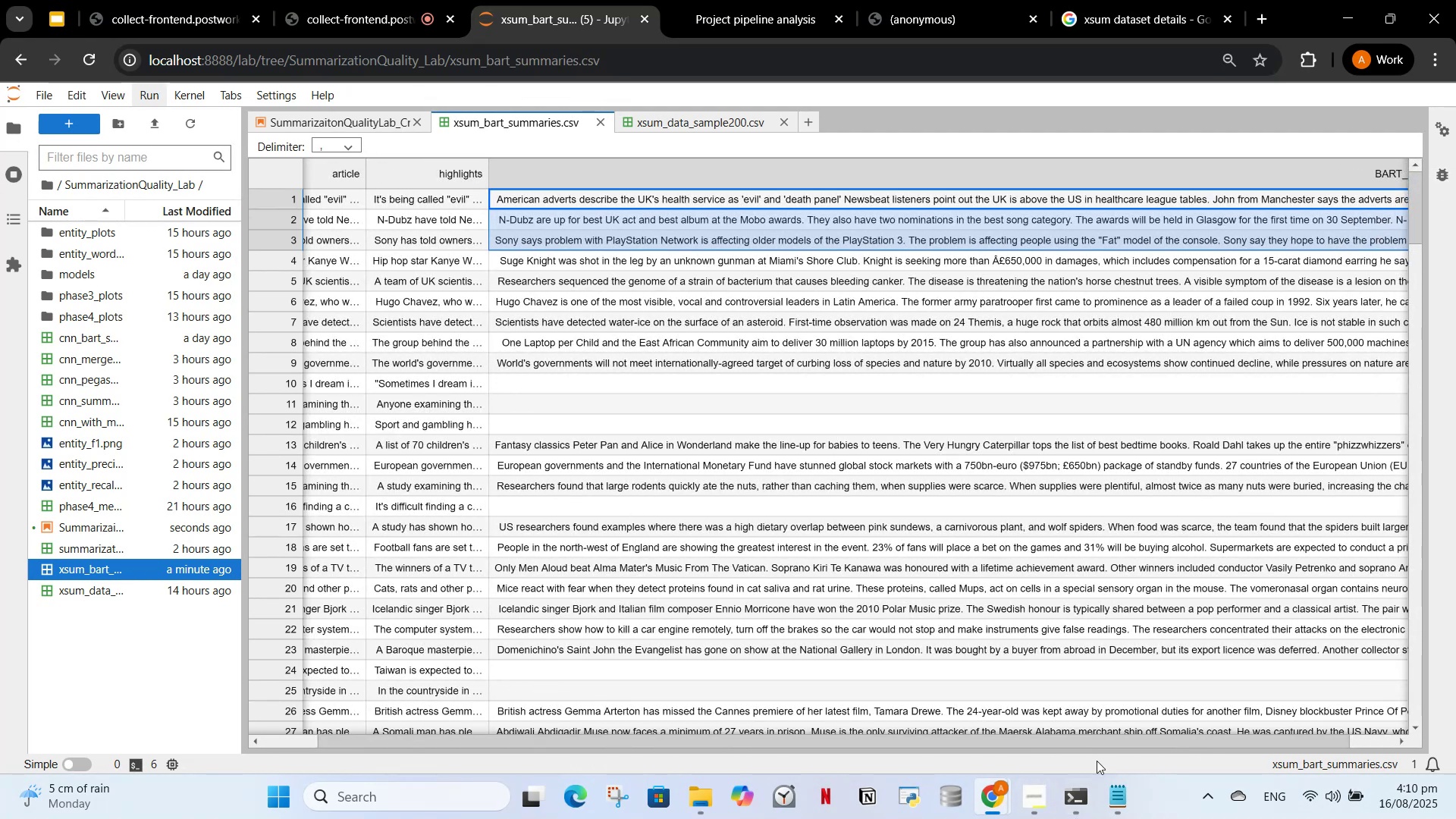 
left_click_drag(start_coordinate=[1091, 742], to_coordinate=[1285, 703])
 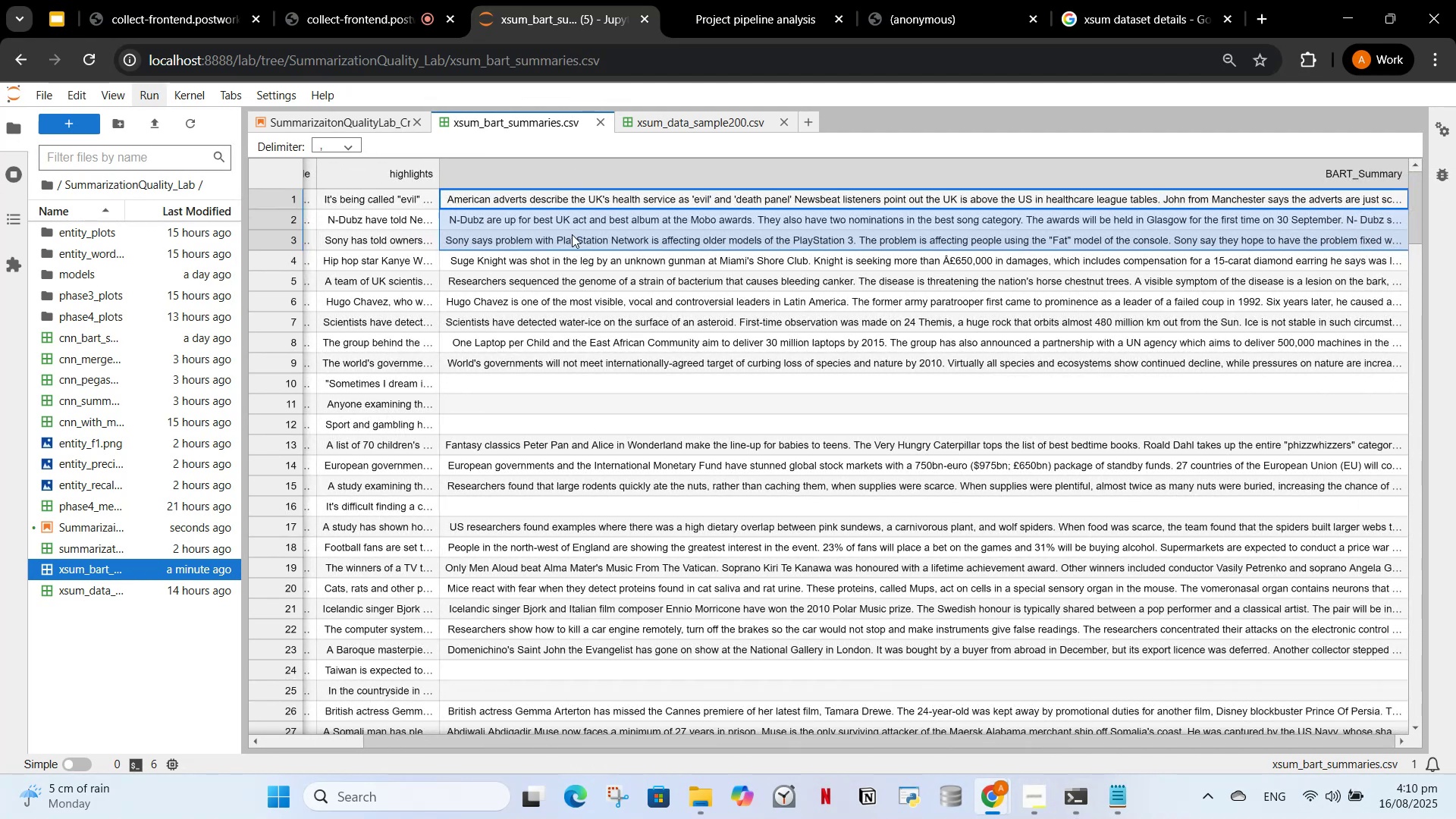 
left_click([373, 215])
 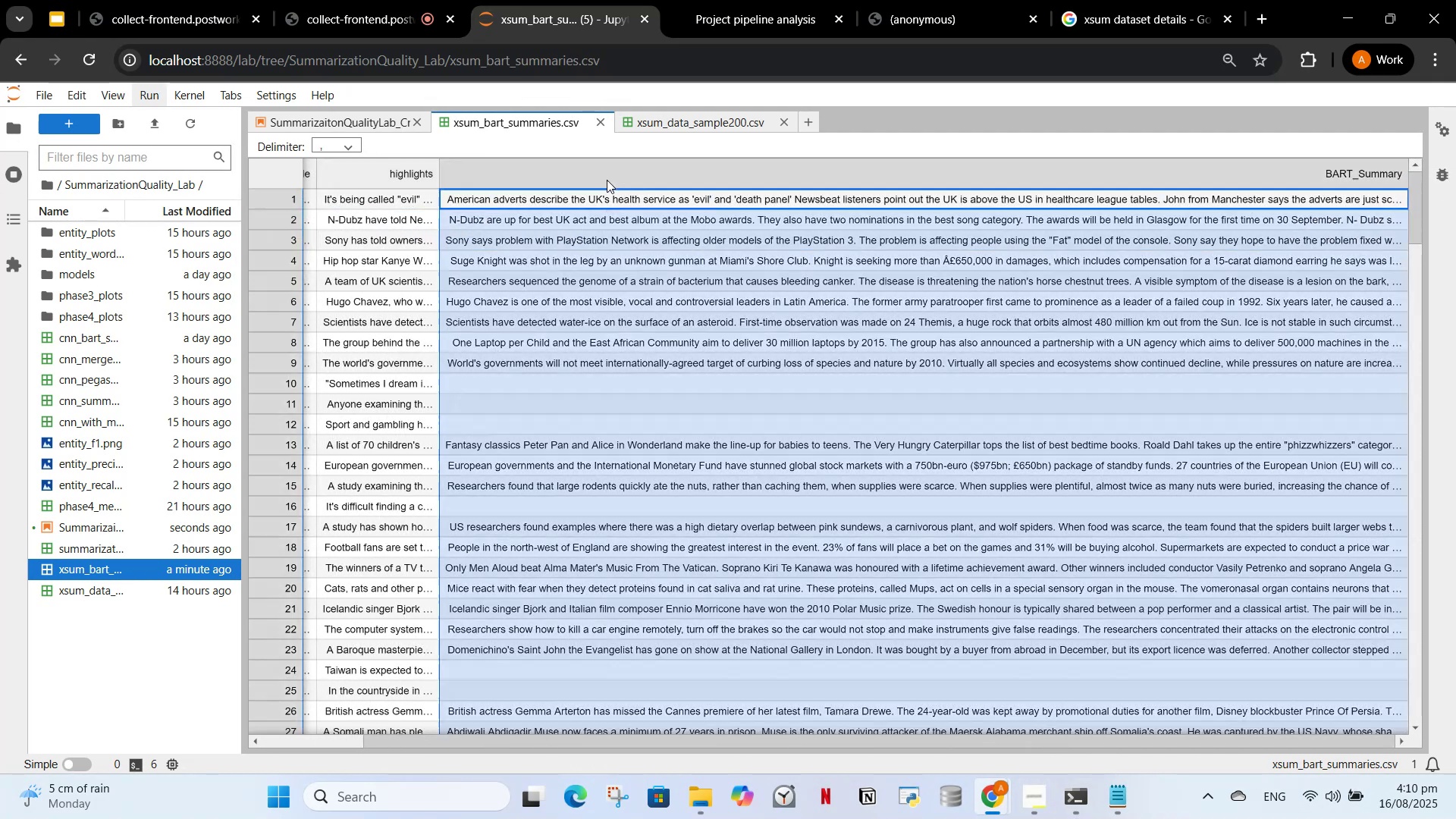 
double_click([607, 180])
 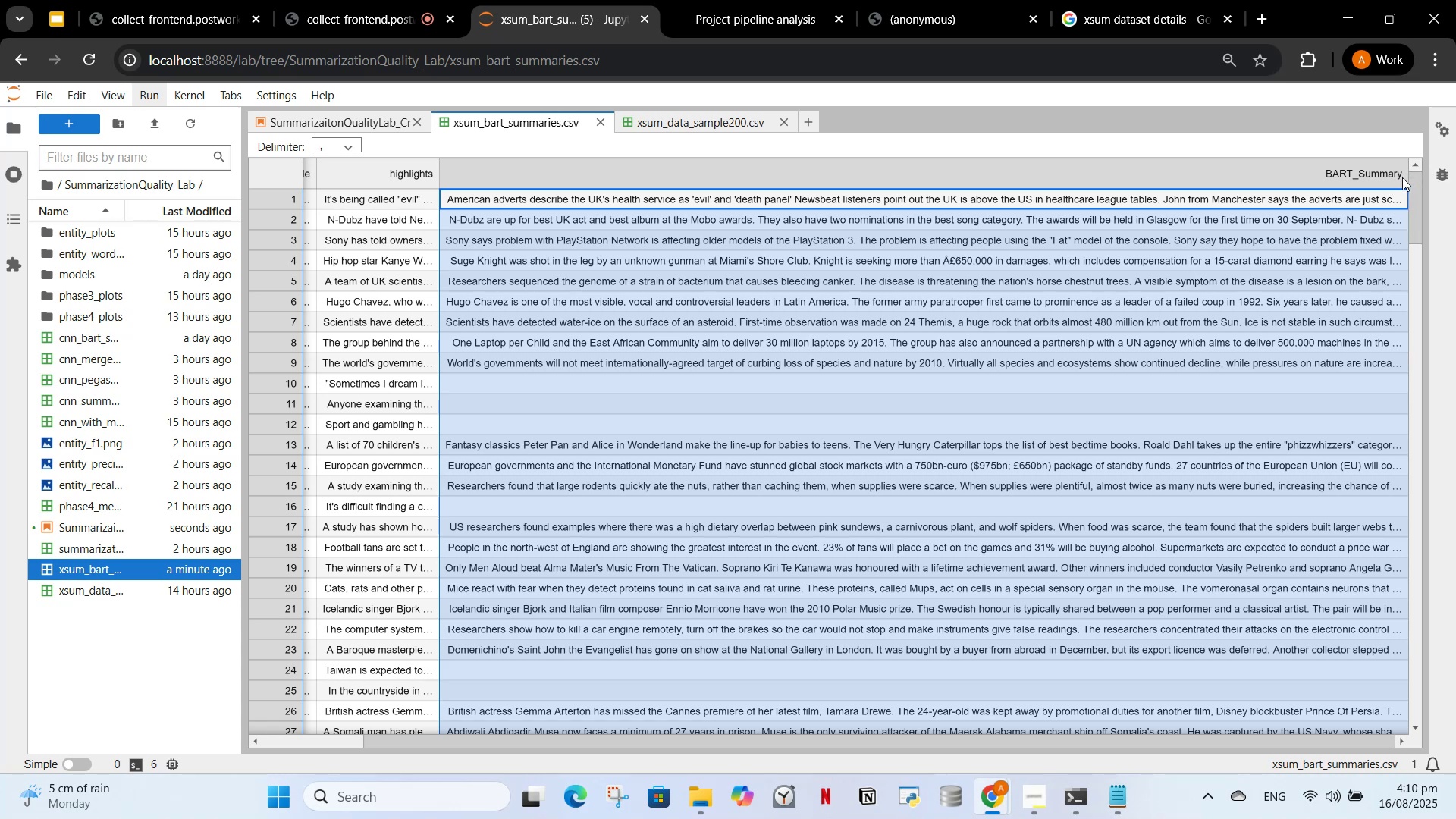 
left_click_drag(start_coordinate=[1406, 177], to_coordinate=[774, 168])
 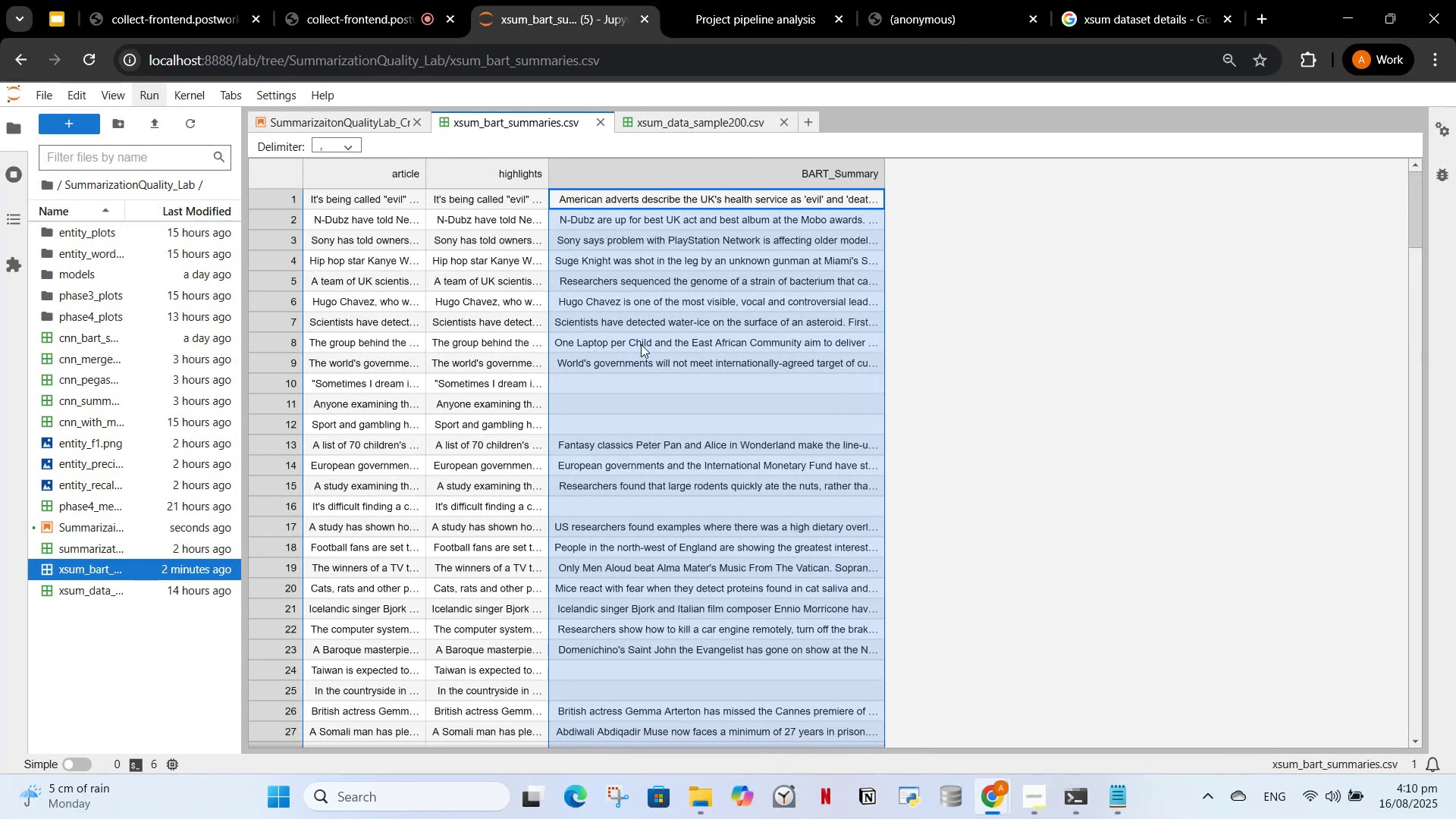 
left_click_drag(start_coordinate=[909, 321], to_coordinate=[901, 315])
 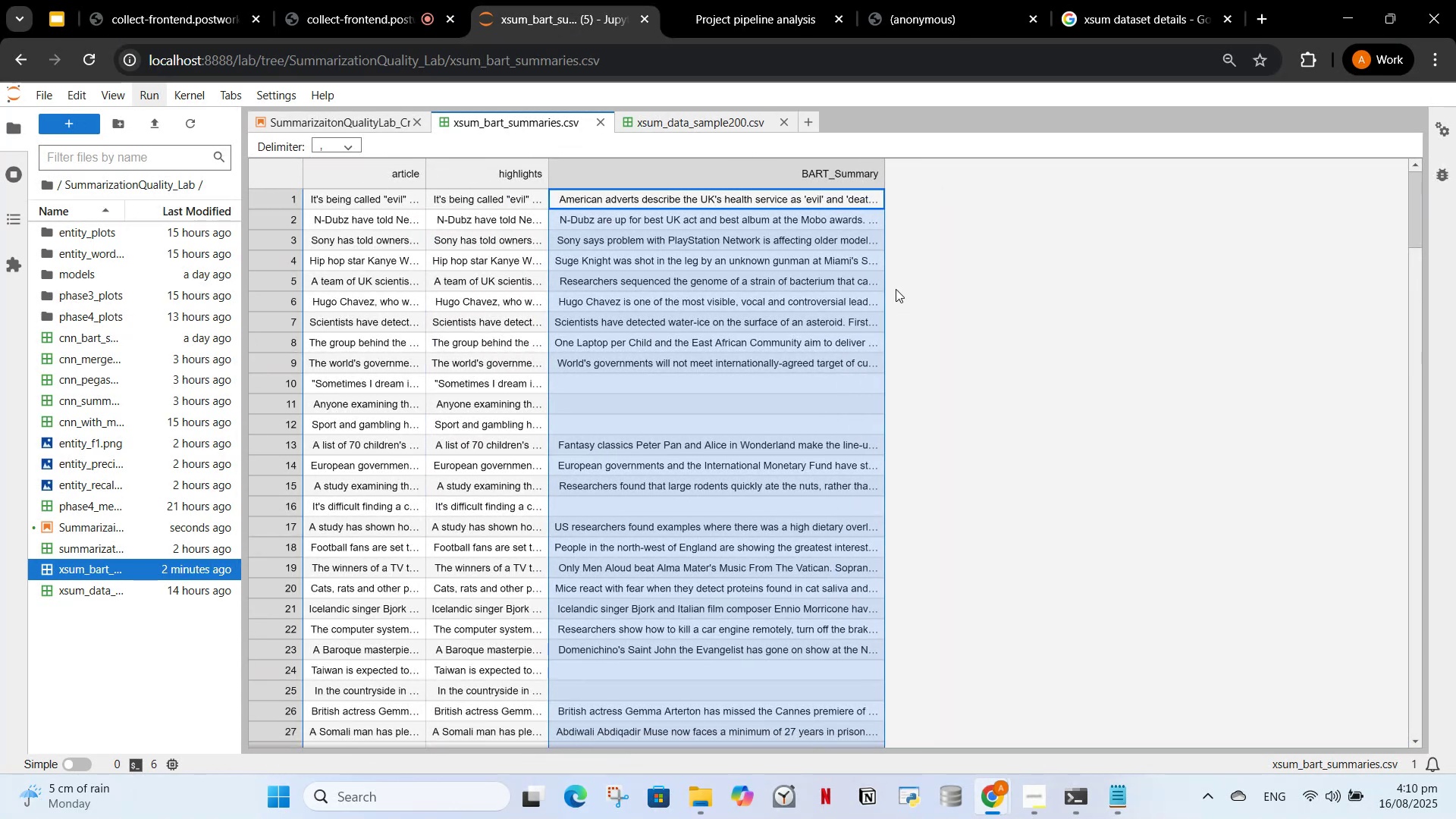 
left_click_drag(start_coordinate=[918, 256], to_coordinate=[919, 253])
 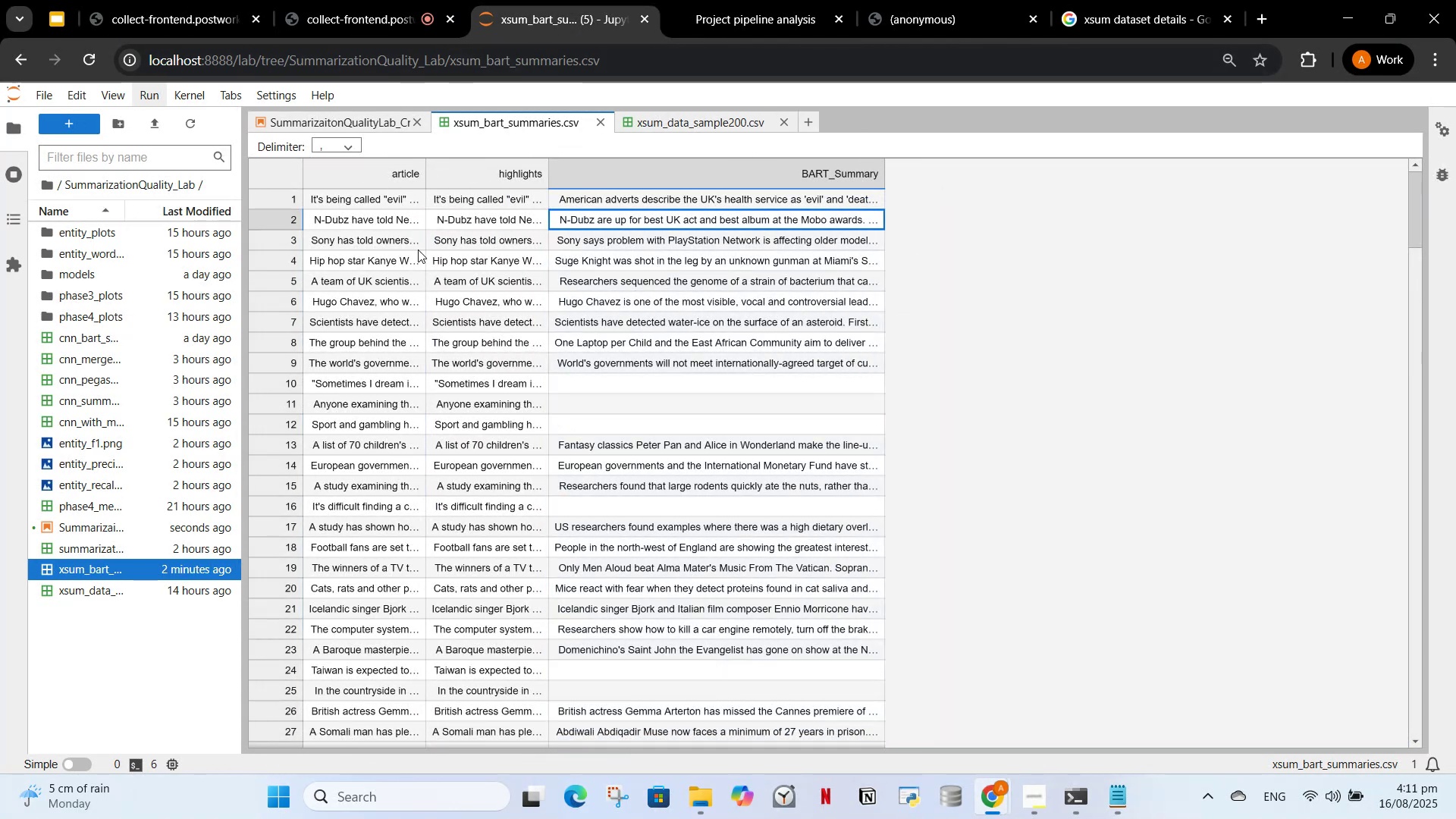 
left_click([379, 199])
 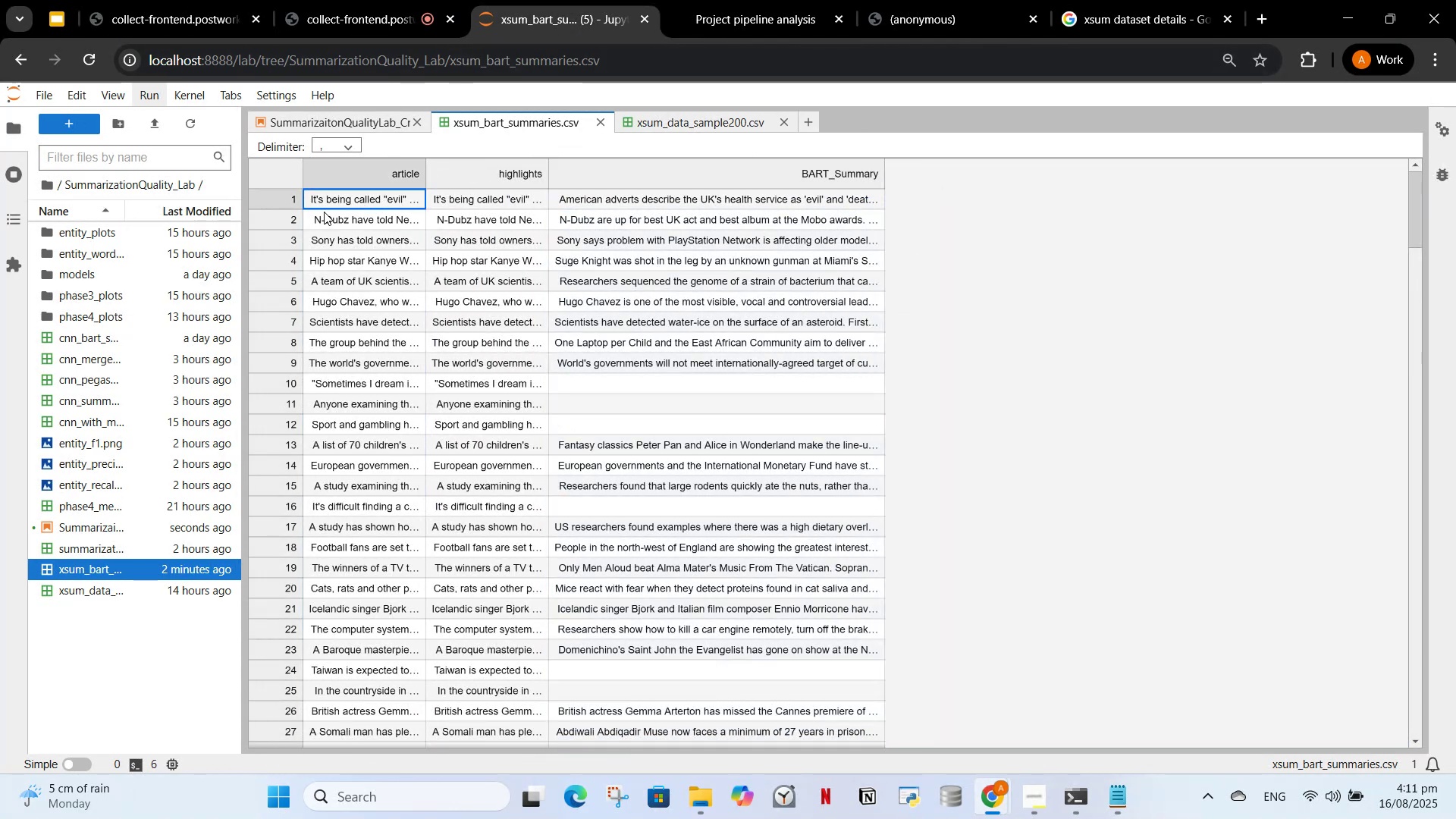 
left_click_drag(start_coordinate=[324, 199], to_coordinate=[792, 294])
 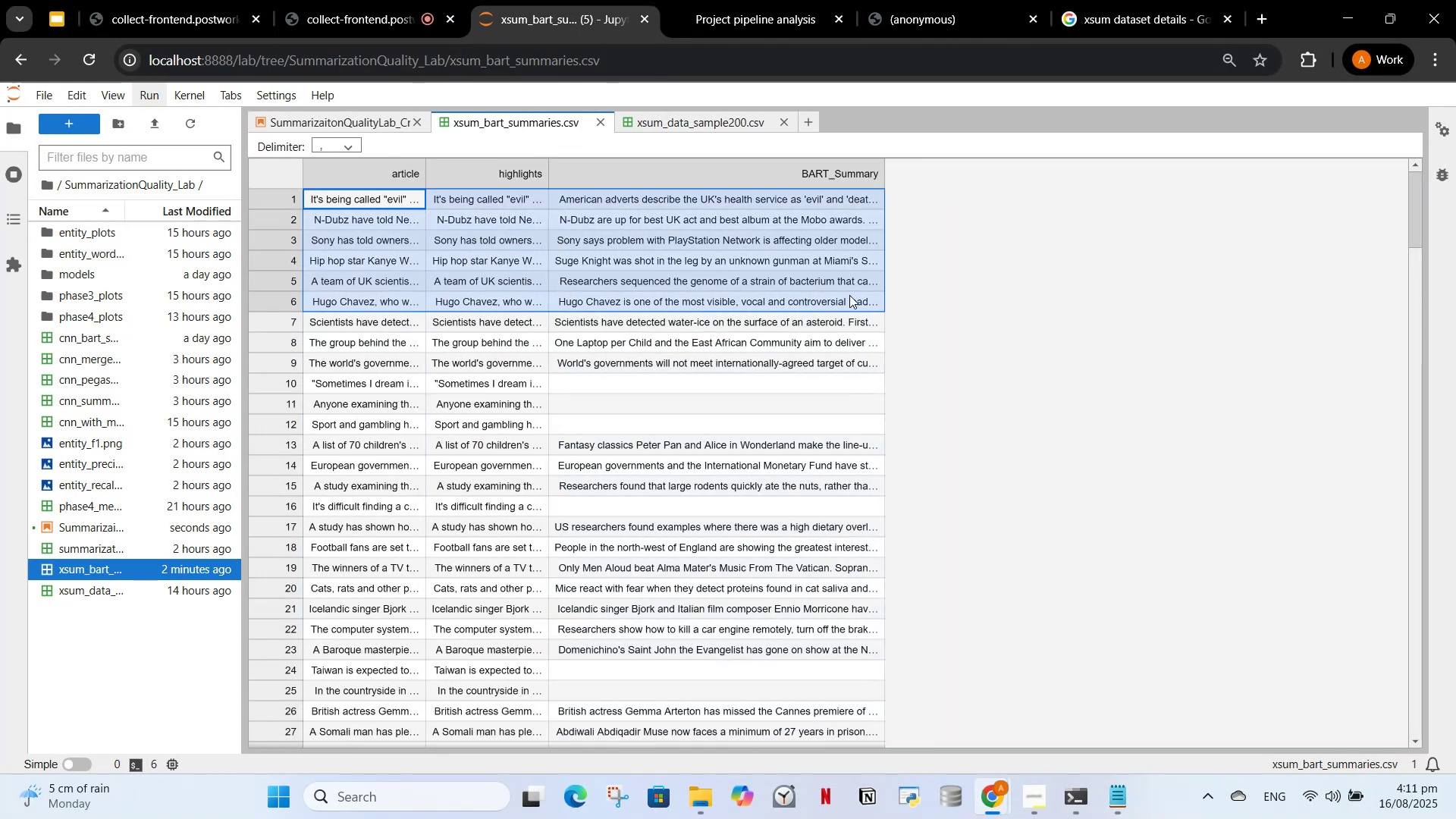 
left_click([849, 295])
 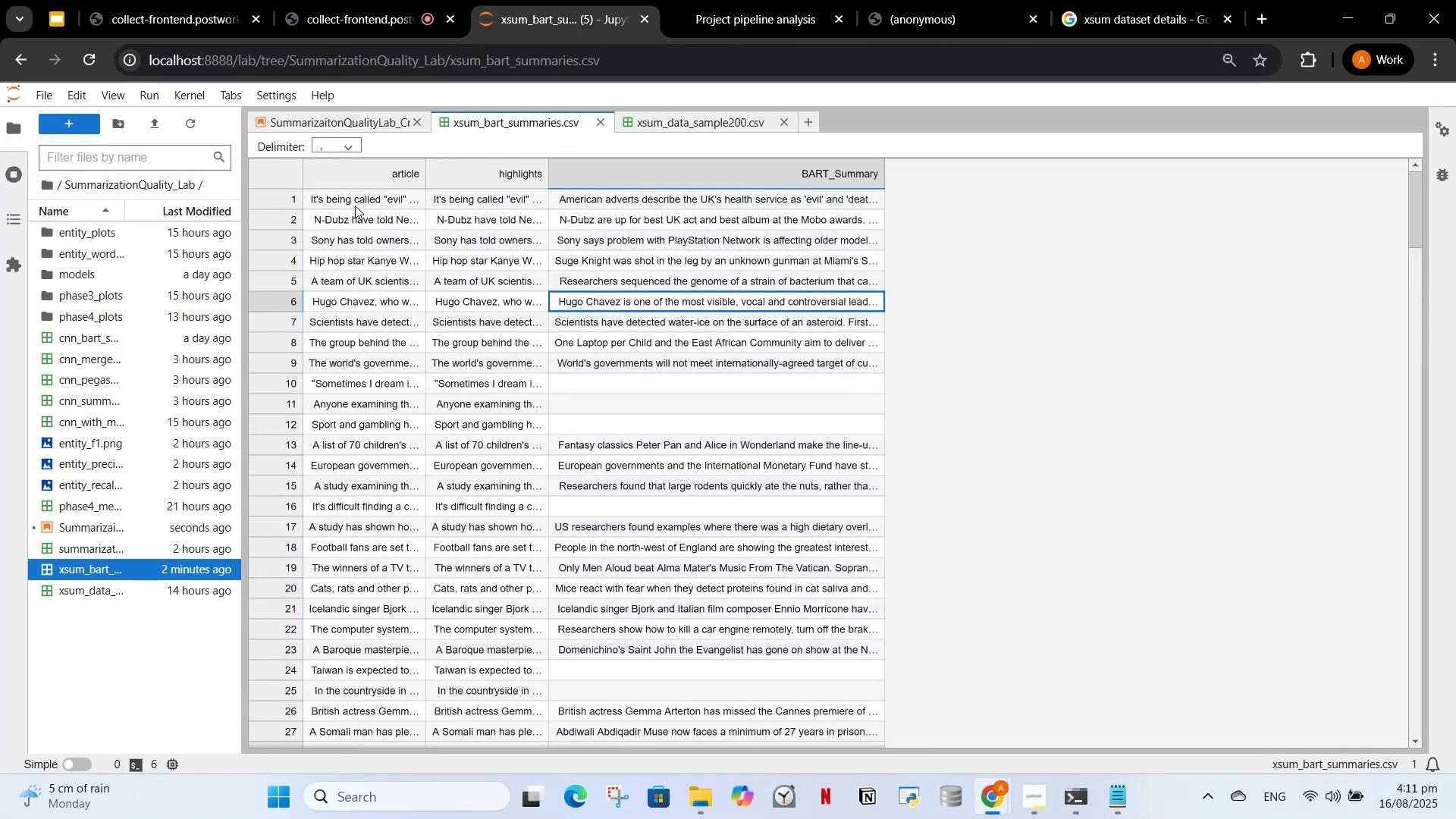 
left_click([336, 0])
 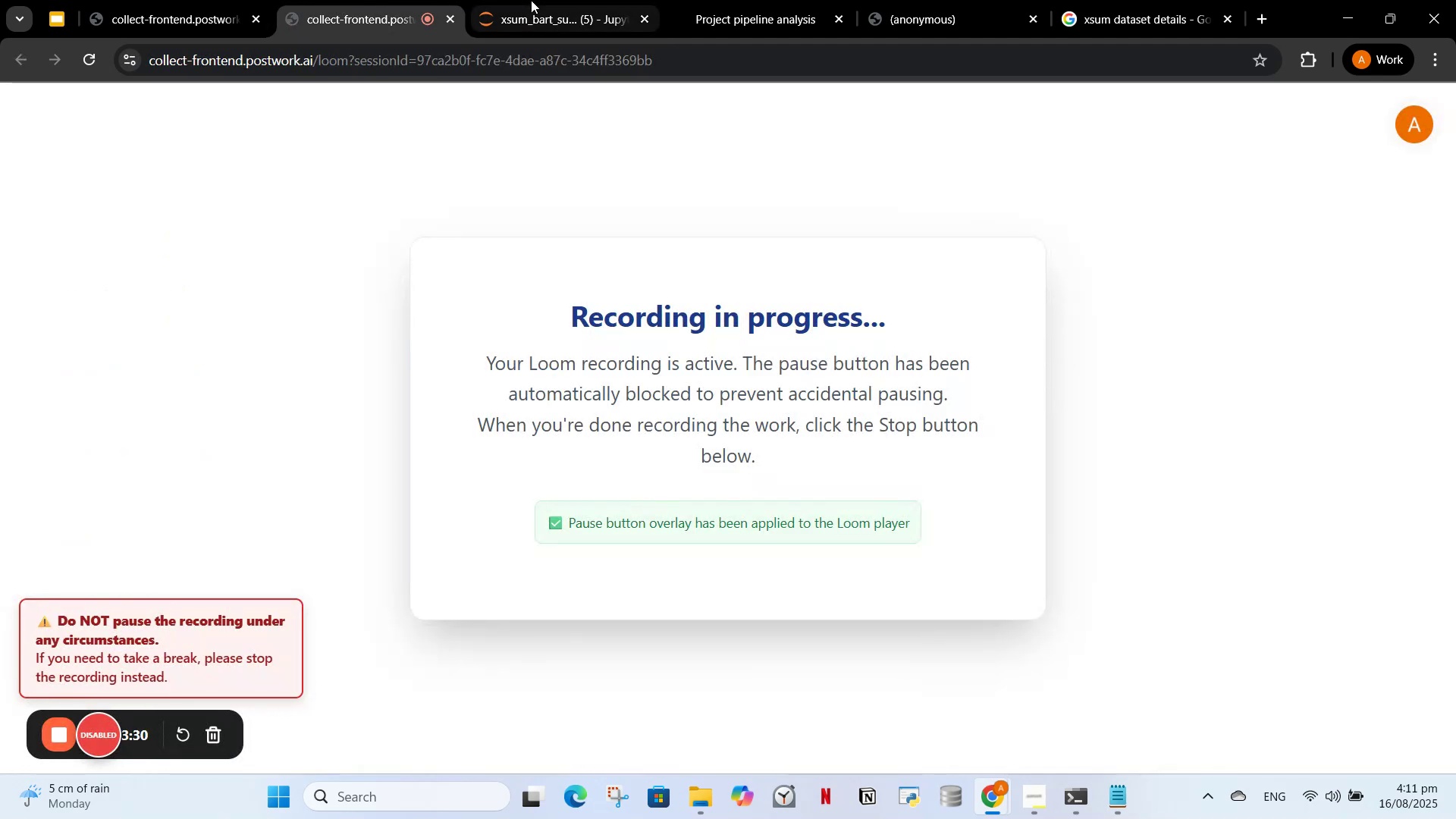 
double_click([531, 0])
 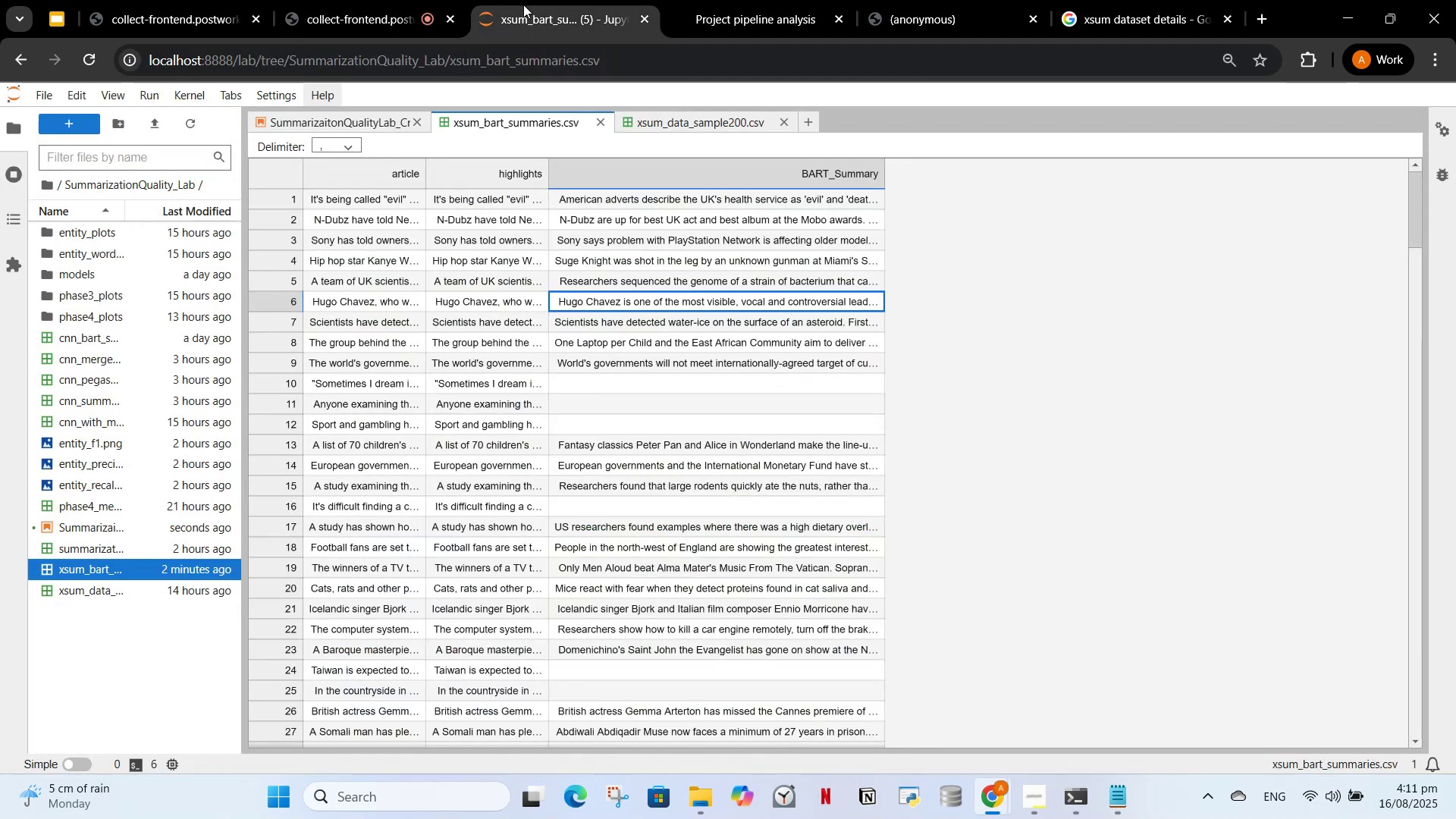 
wait(7.56)
 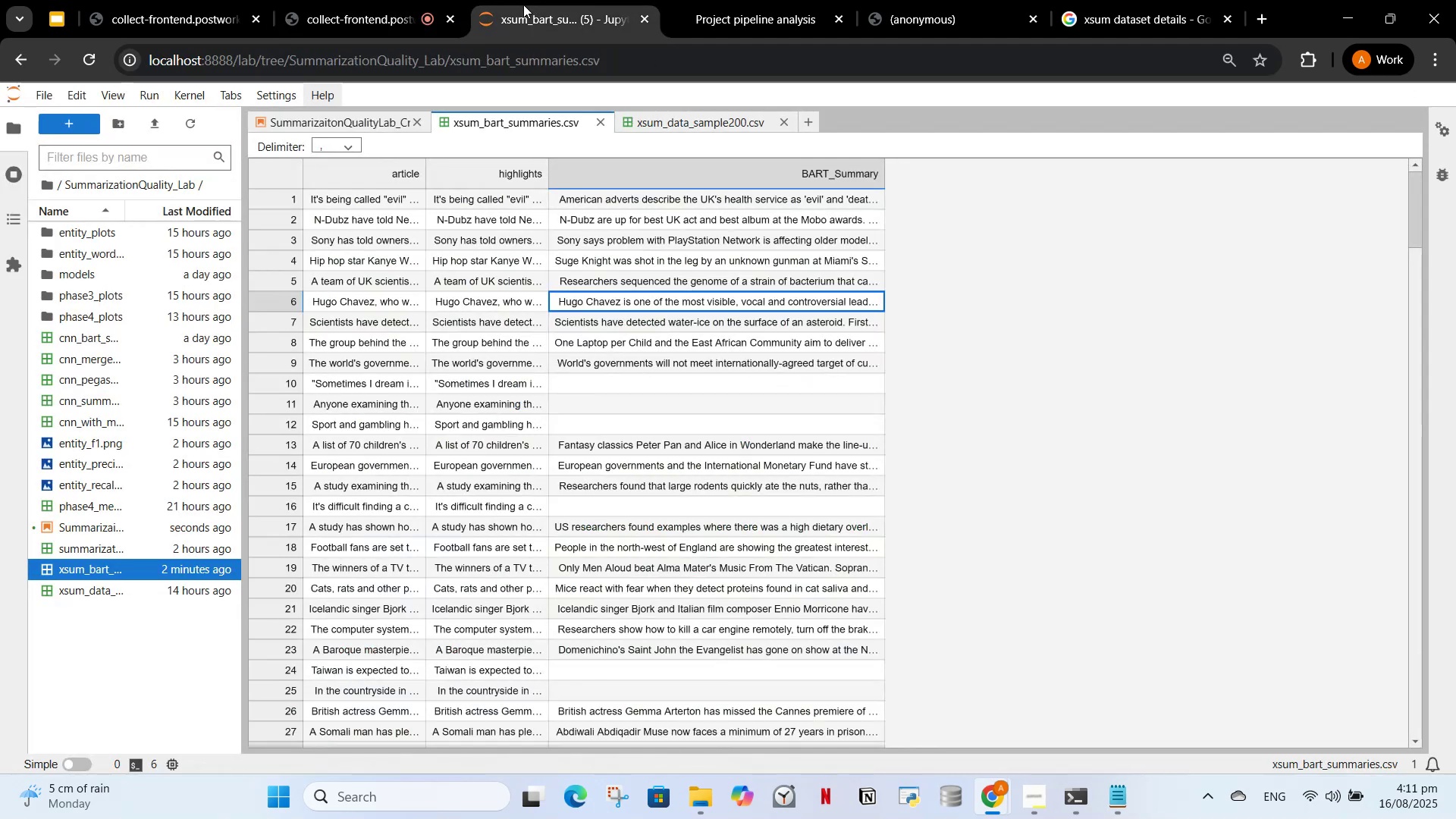 
left_click([322, 1])
 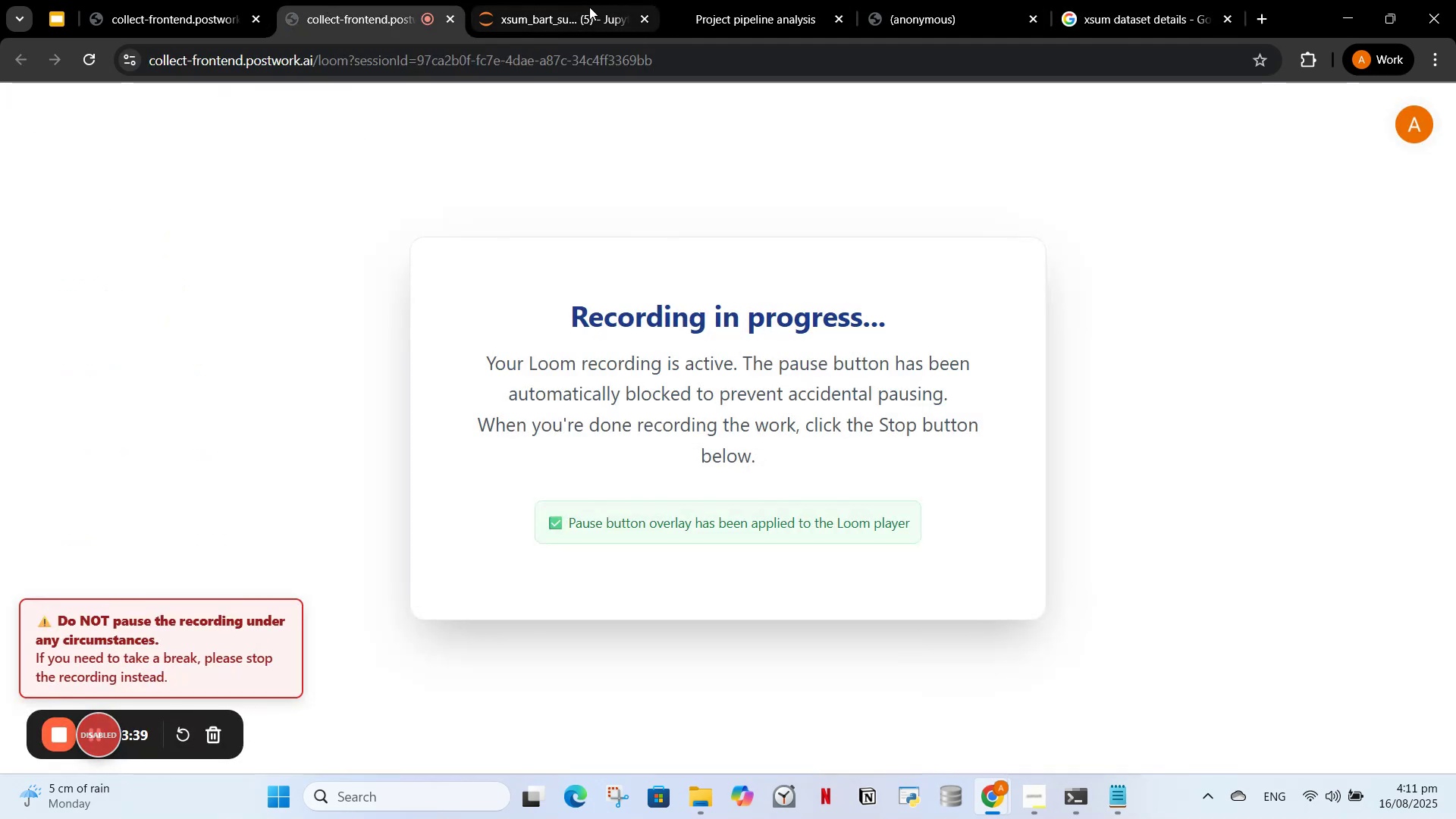 
left_click([585, 5])
 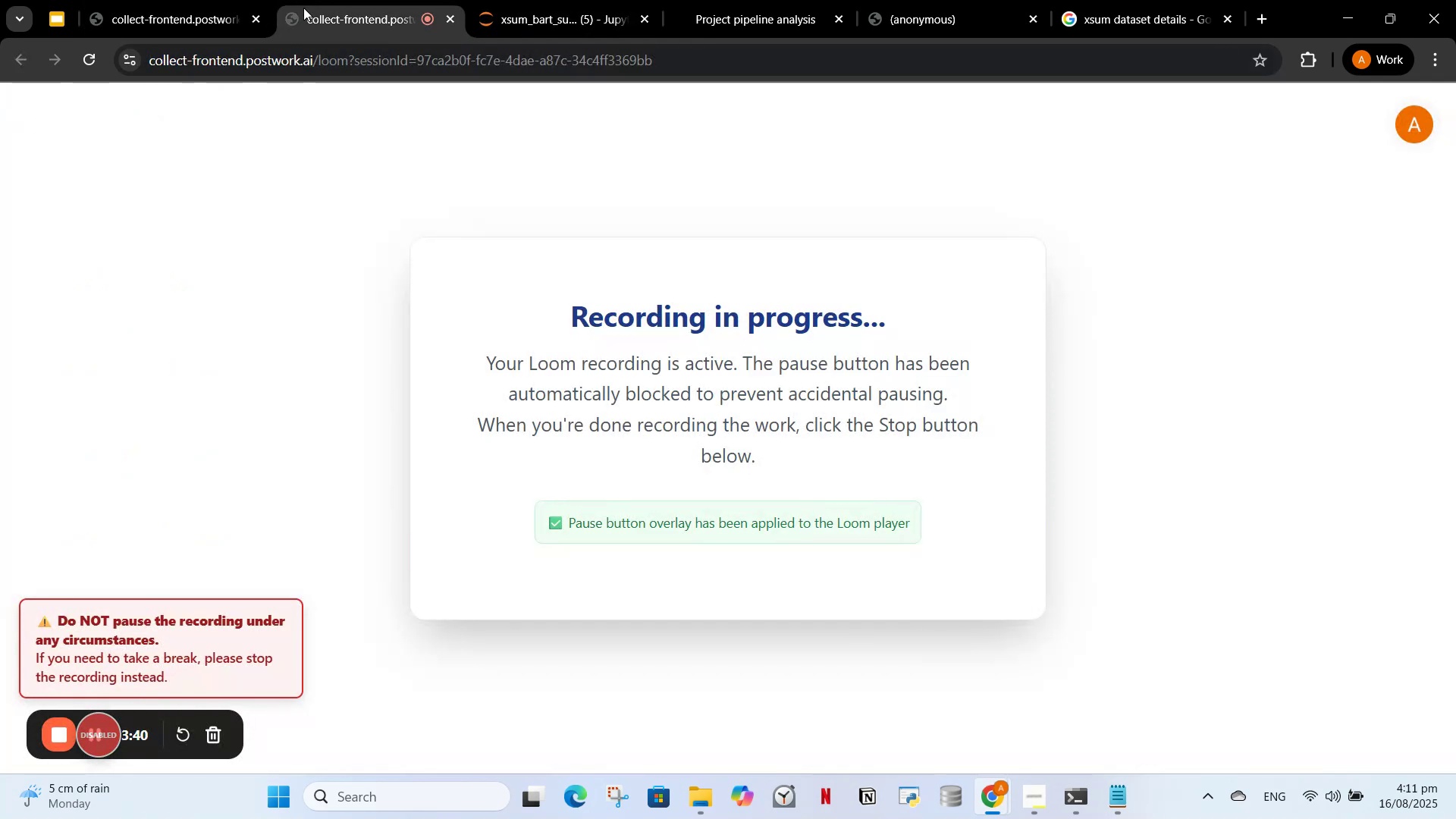 
left_click([509, 6])
 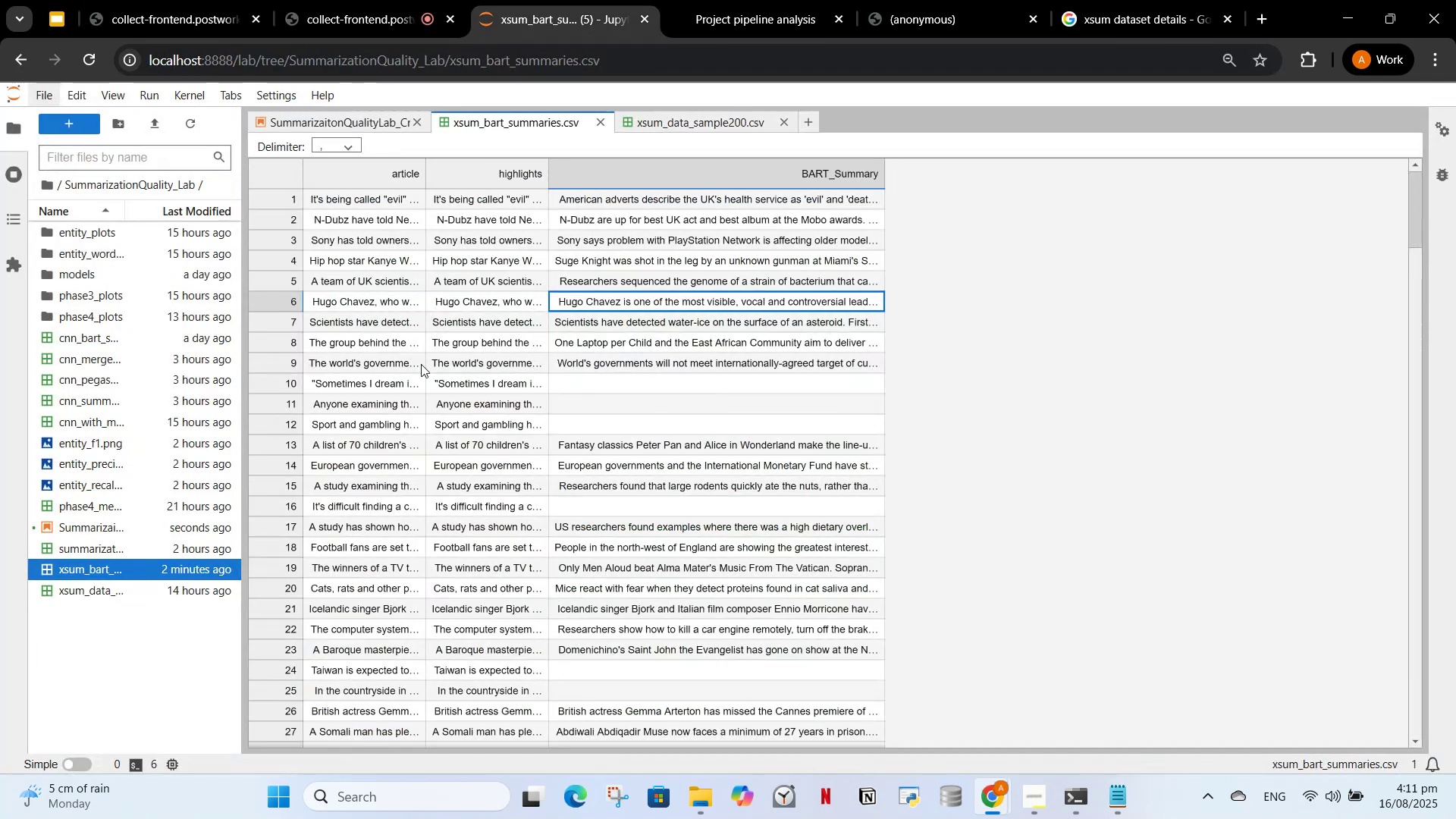 
left_click_drag(start_coordinate=[422, 369], to_coordinate=[429, 370])
 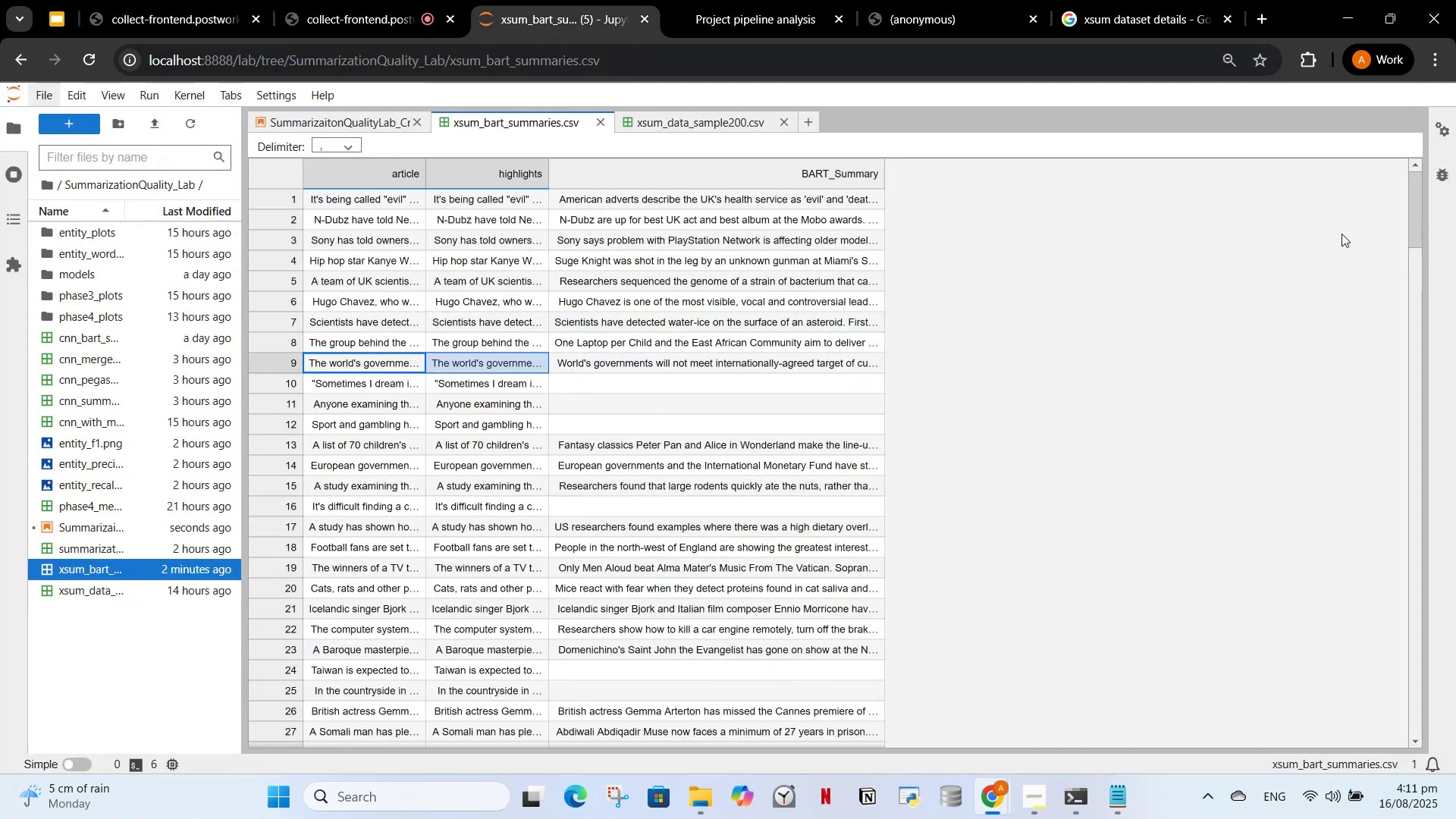 
left_click_drag(start_coordinate=[1410, 218], to_coordinate=[1417, 234])
 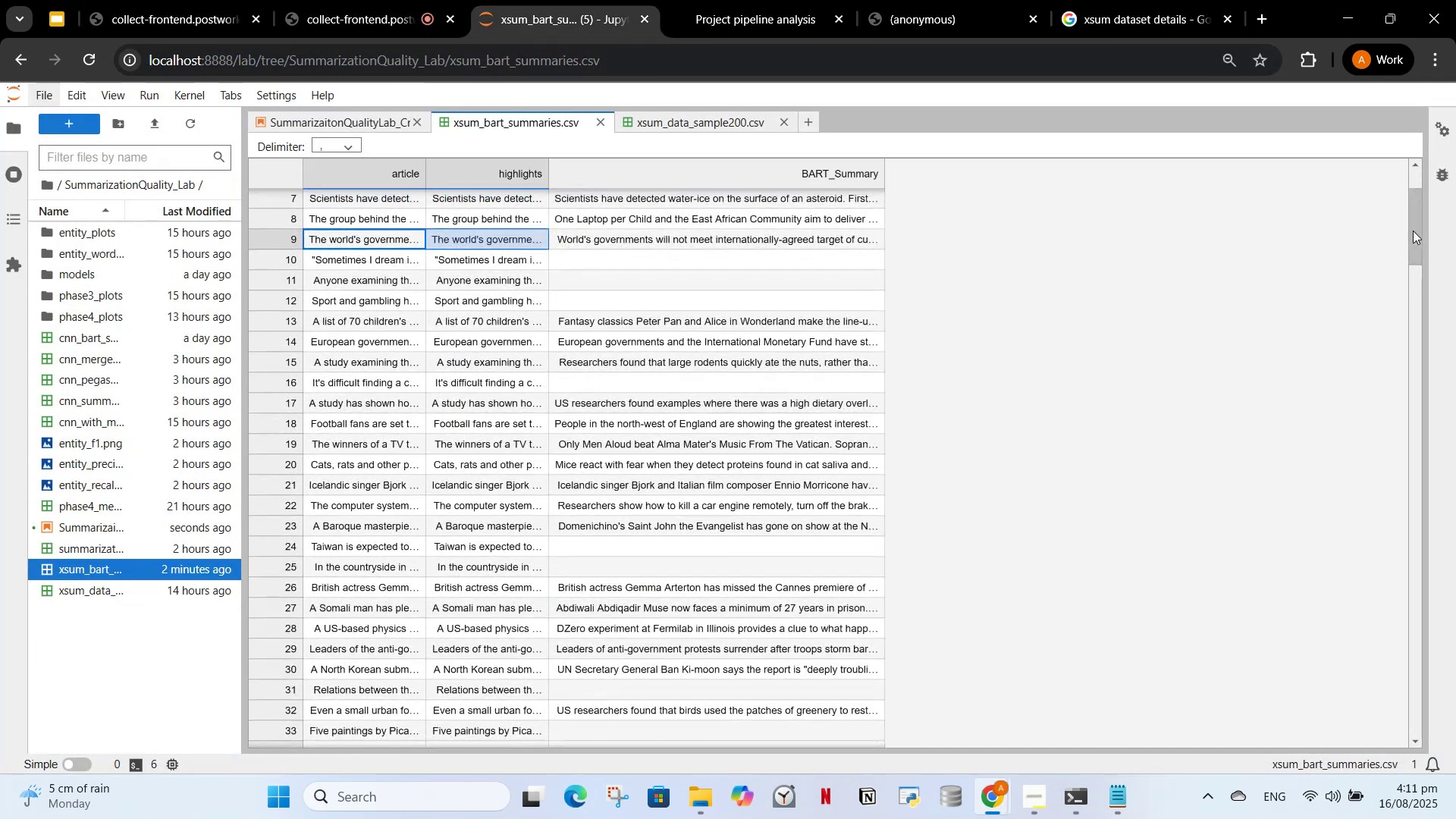 
left_click_drag(start_coordinate=[1413, 231], to_coordinate=[1413, 218])
 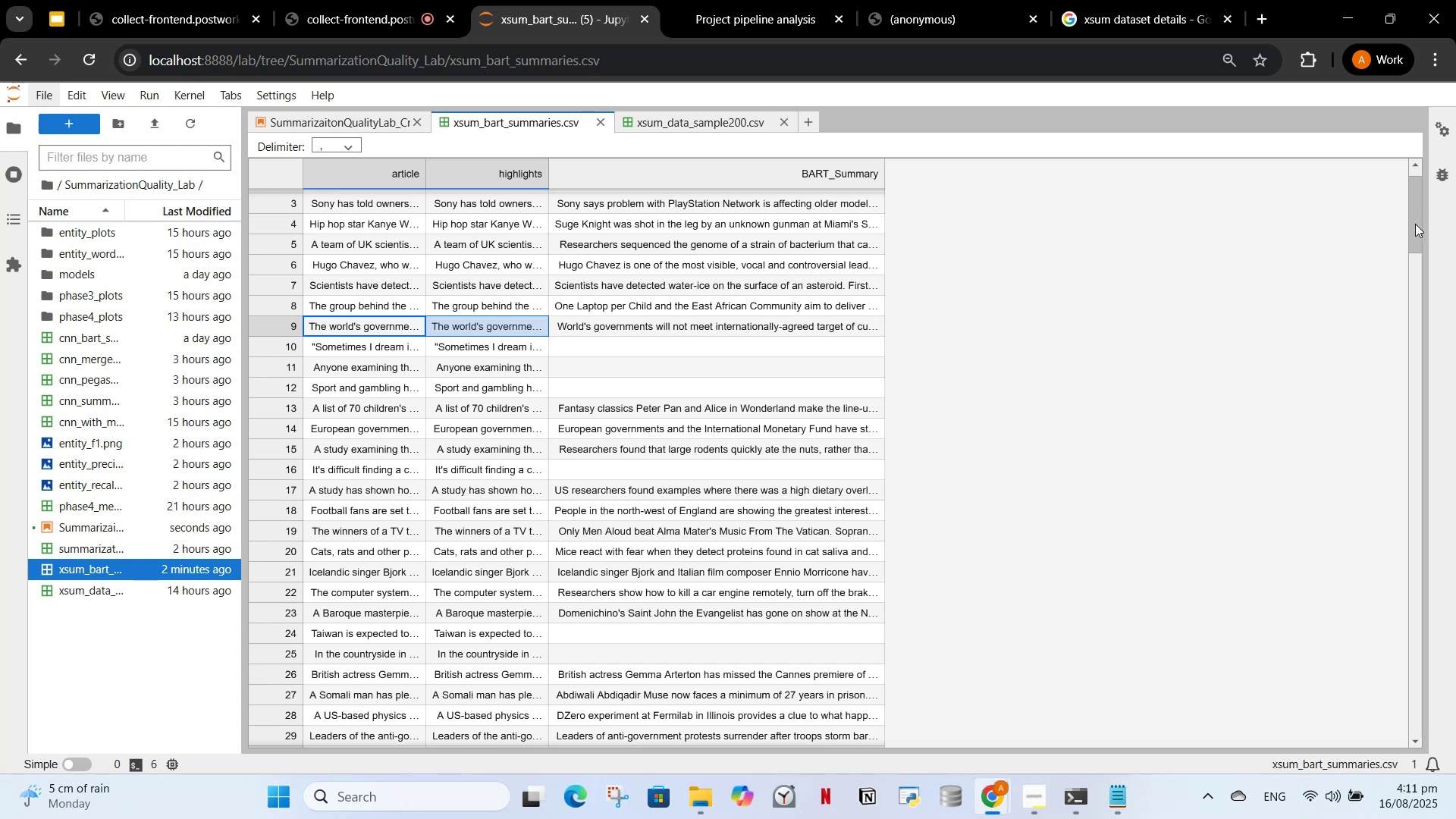 
wait(9.11)
 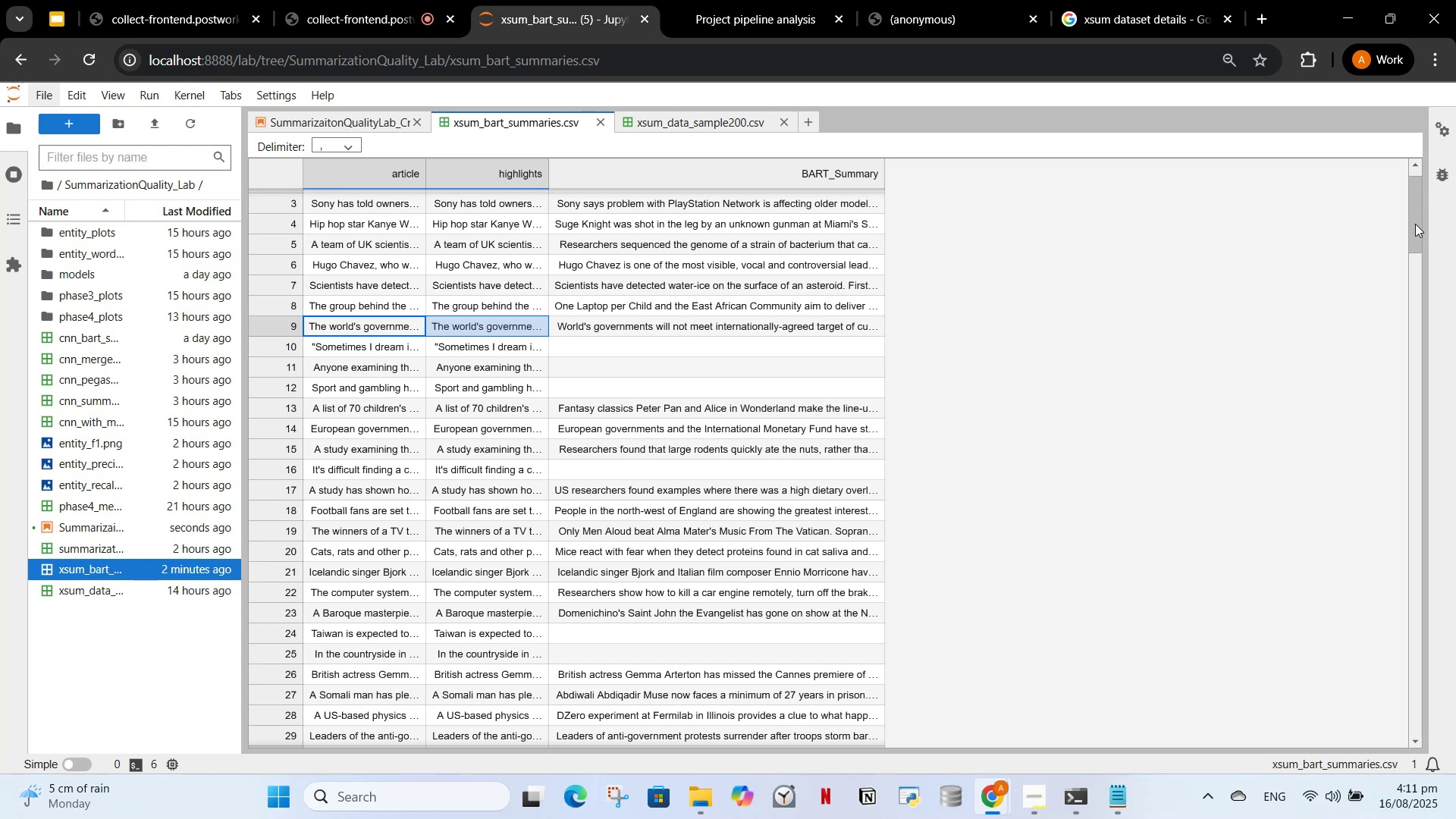 
left_click([318, 124])
 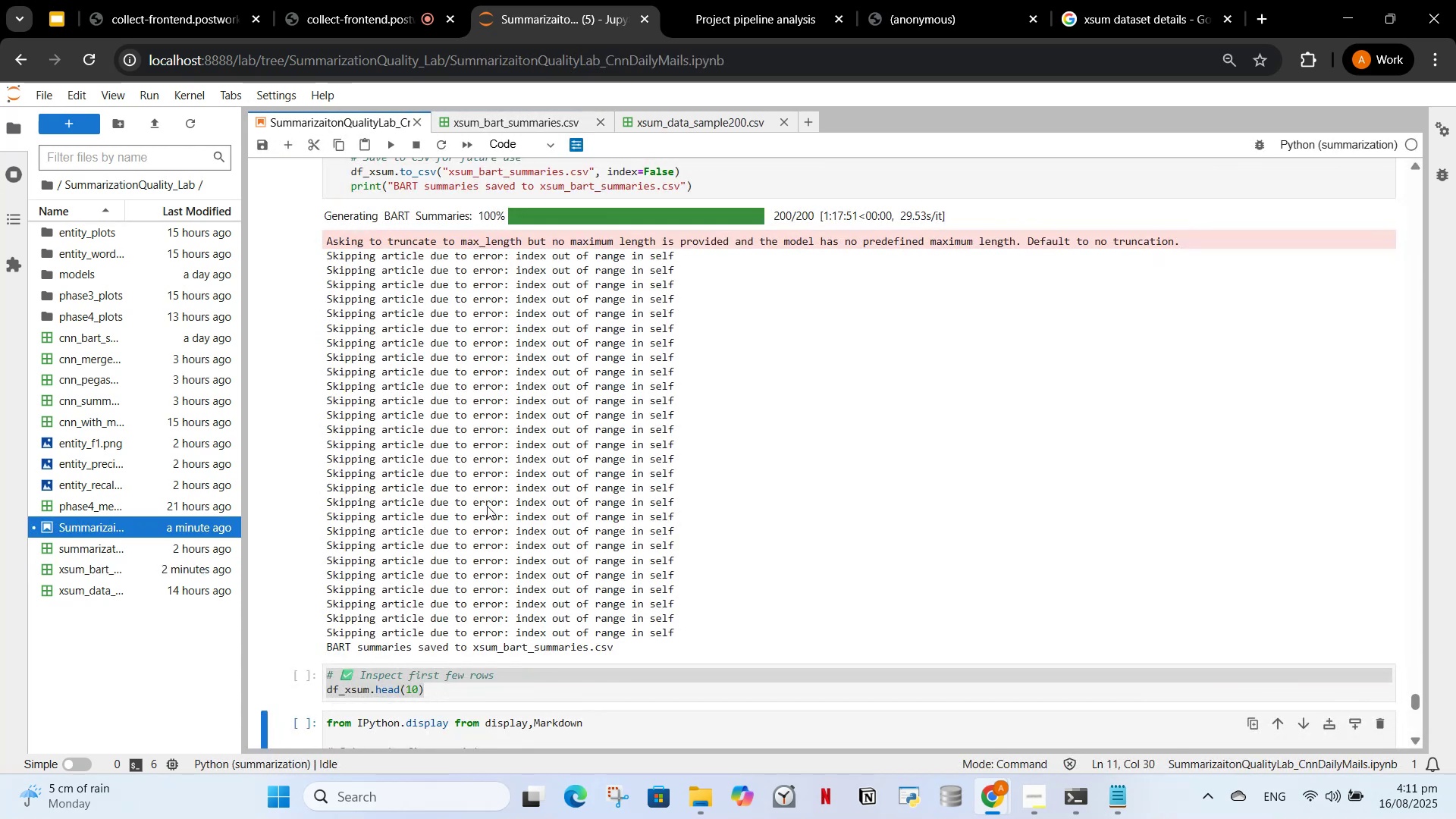 
scroll: coordinate [436, 656], scroll_direction: down, amount: 2.0
 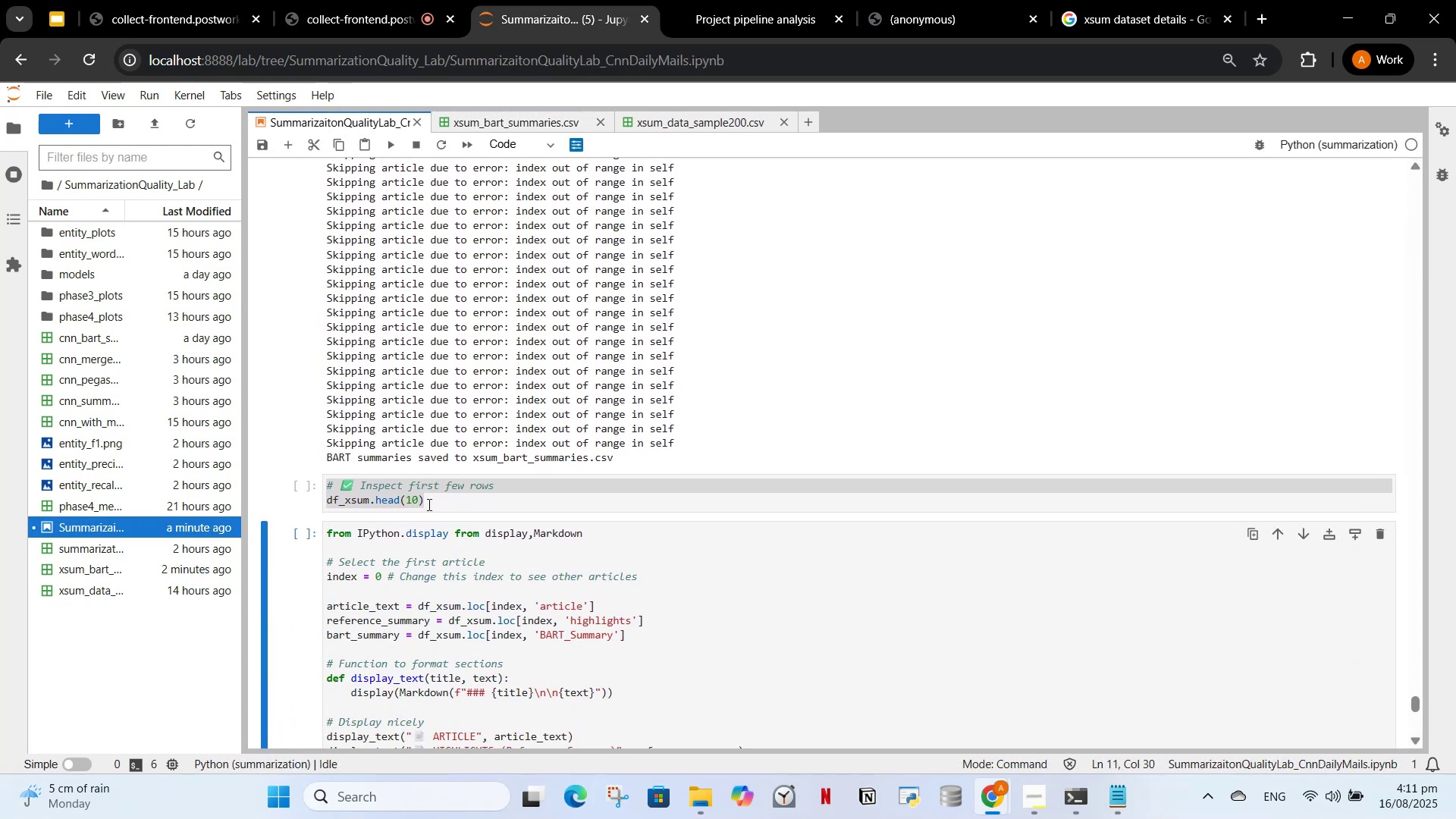 
left_click_drag(start_coordinate=[435, 508], to_coordinate=[428, 497])
 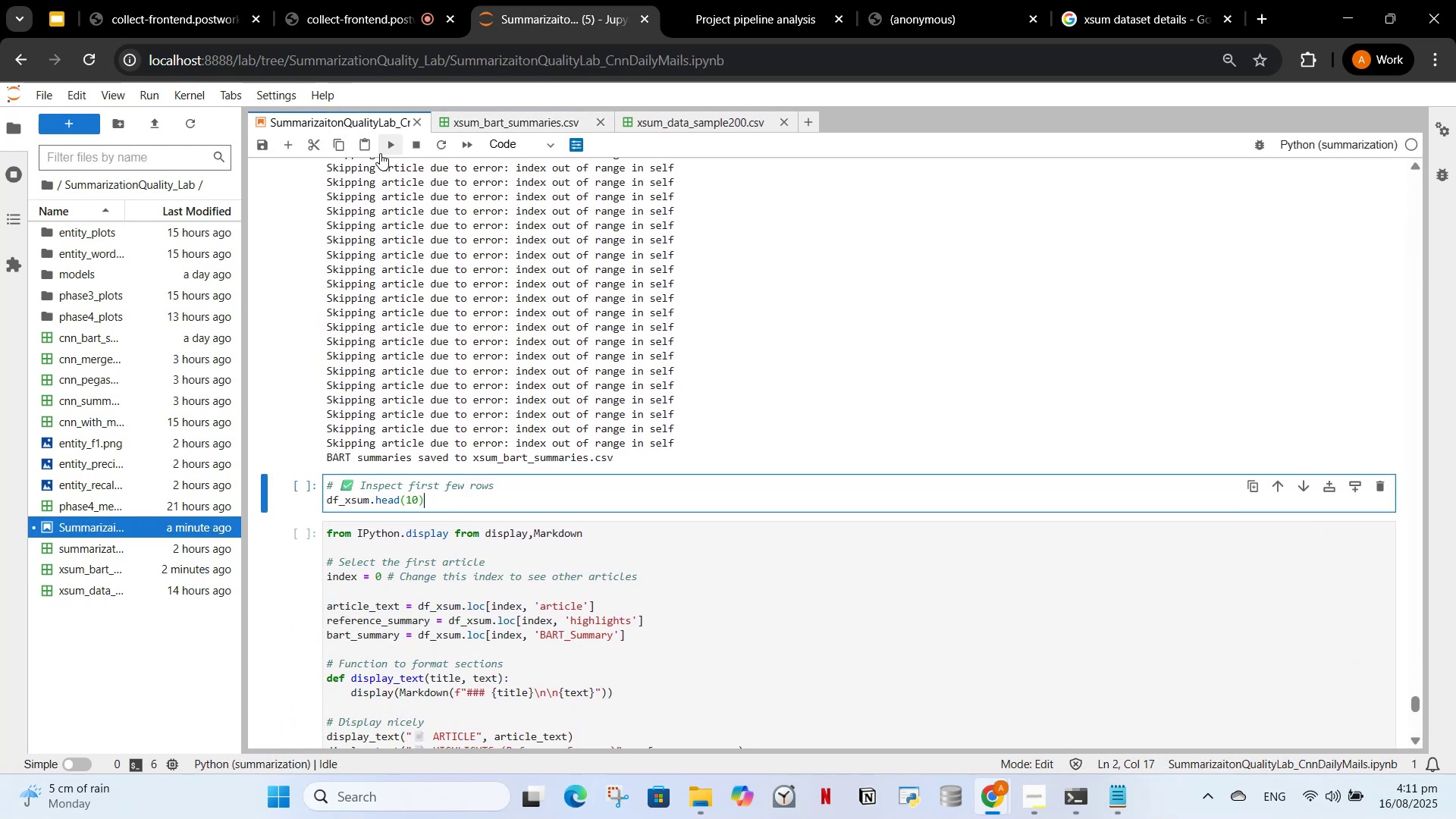 
left_click([389, 137])
 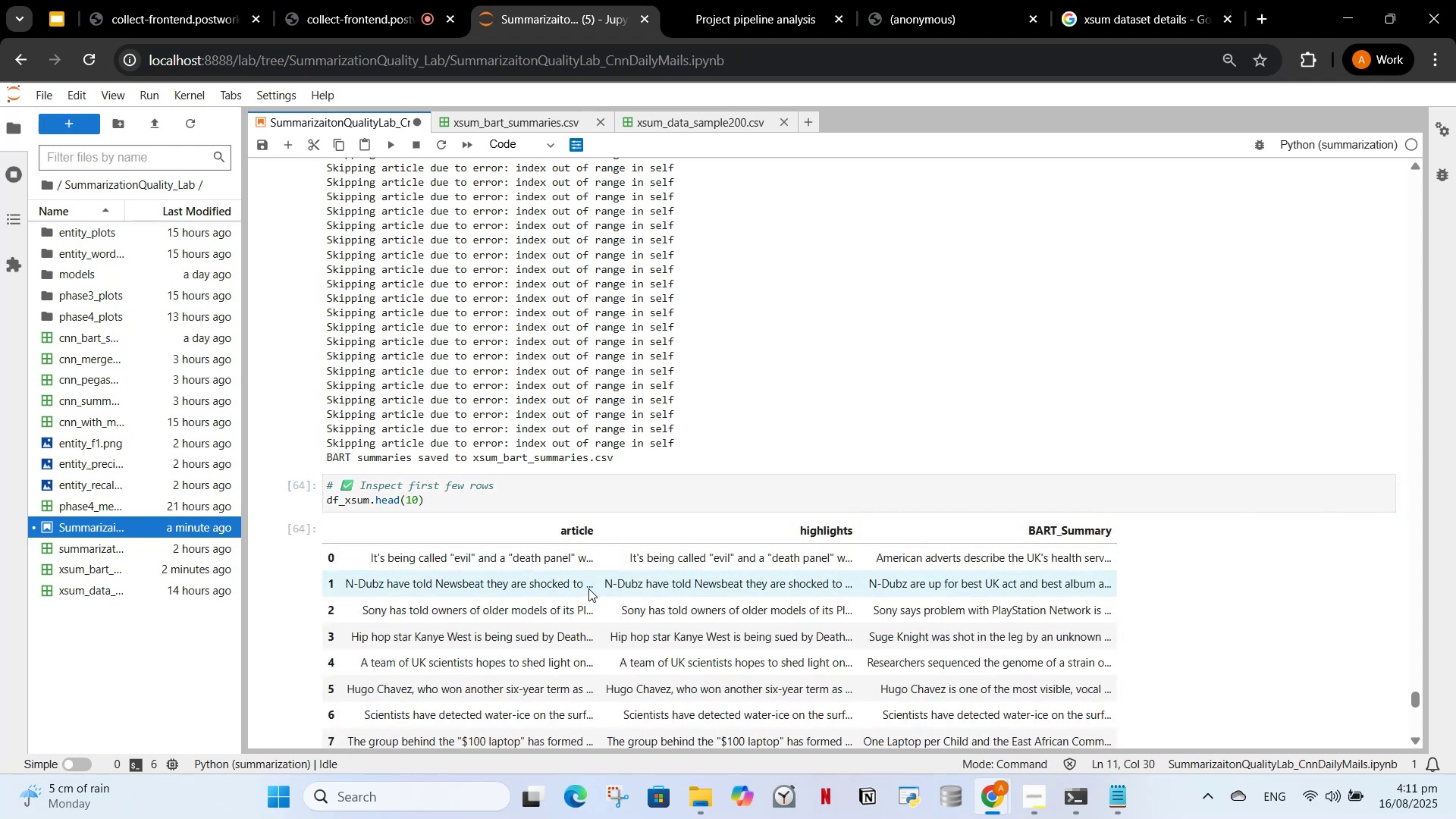 
scroll: coordinate [484, 489], scroll_direction: down, amount: 5.0
 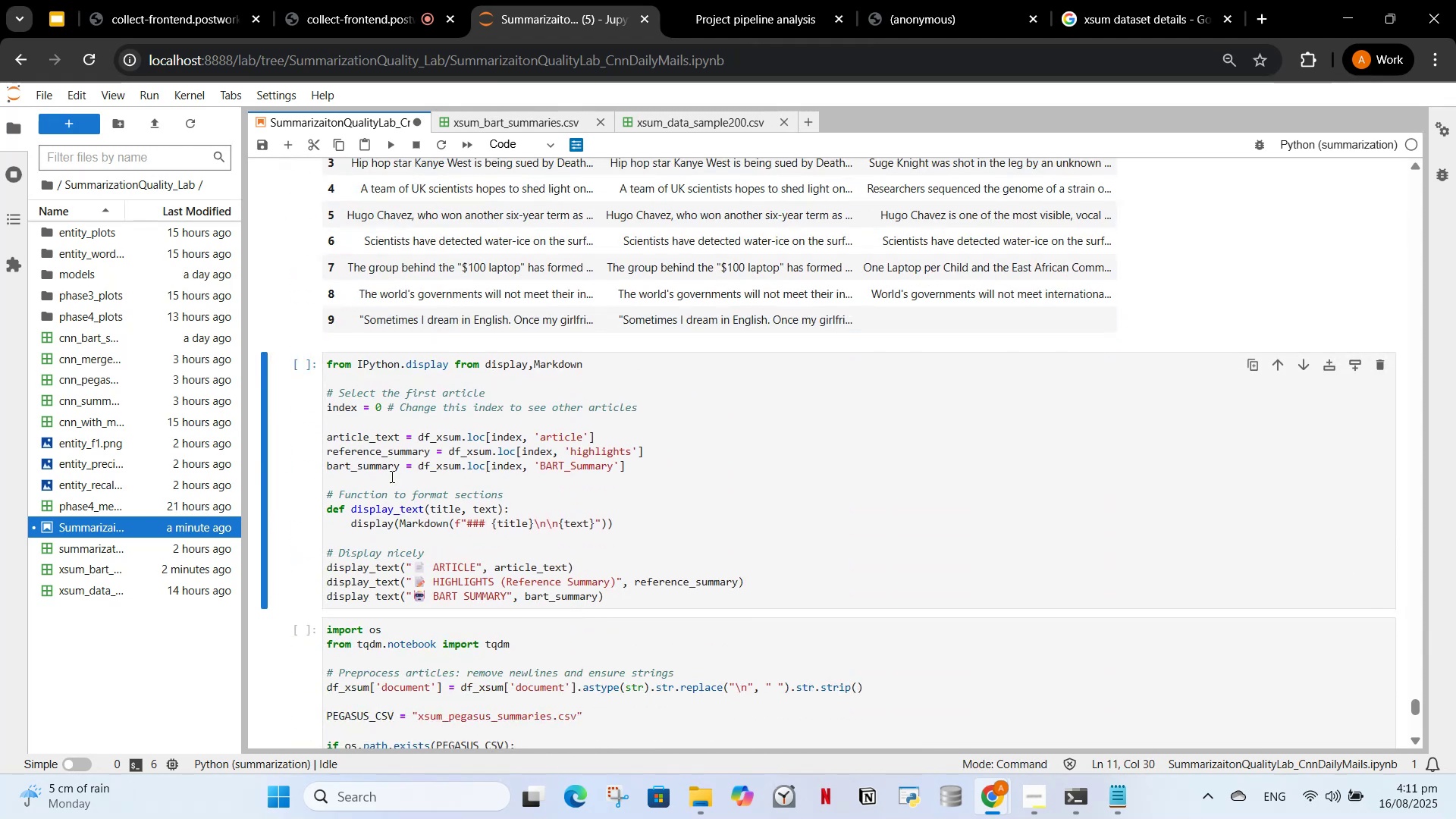 
left_click_drag(start_coordinate=[372, 471], to_coordinate=[377, 469])
 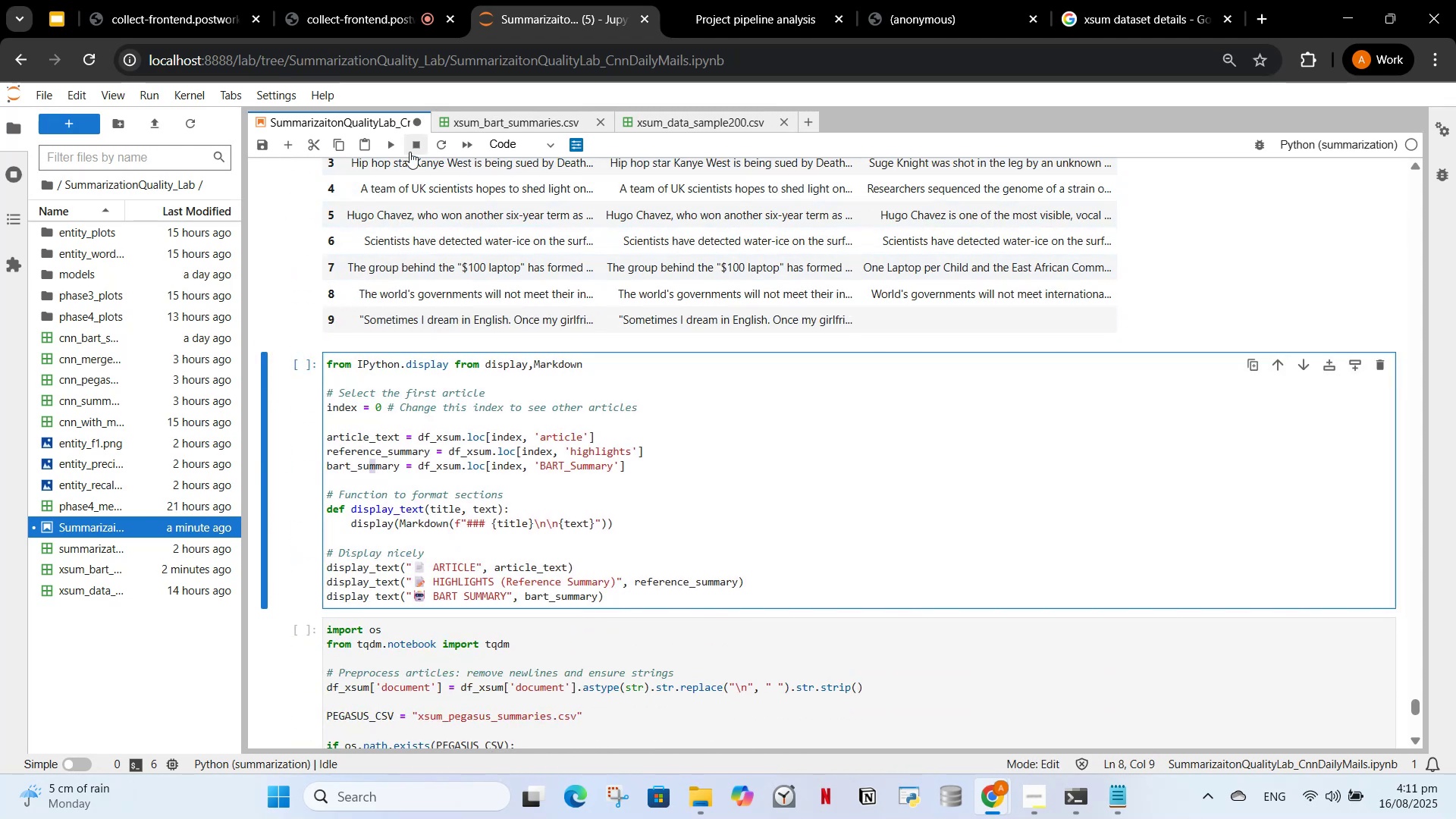 
left_click([390, 146])
 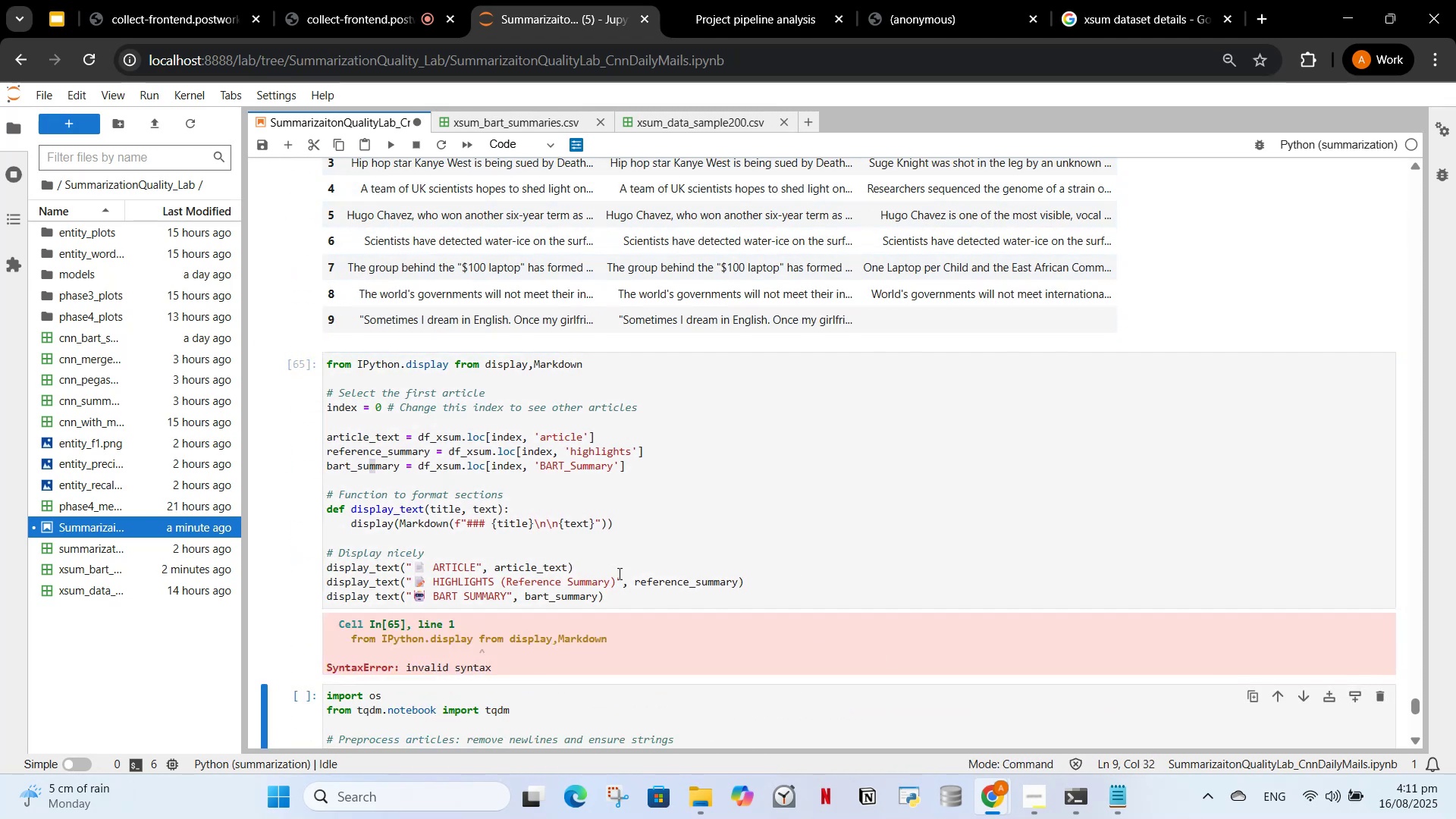 
scroll: coordinate [606, 543], scroll_direction: down, amount: 1.0
 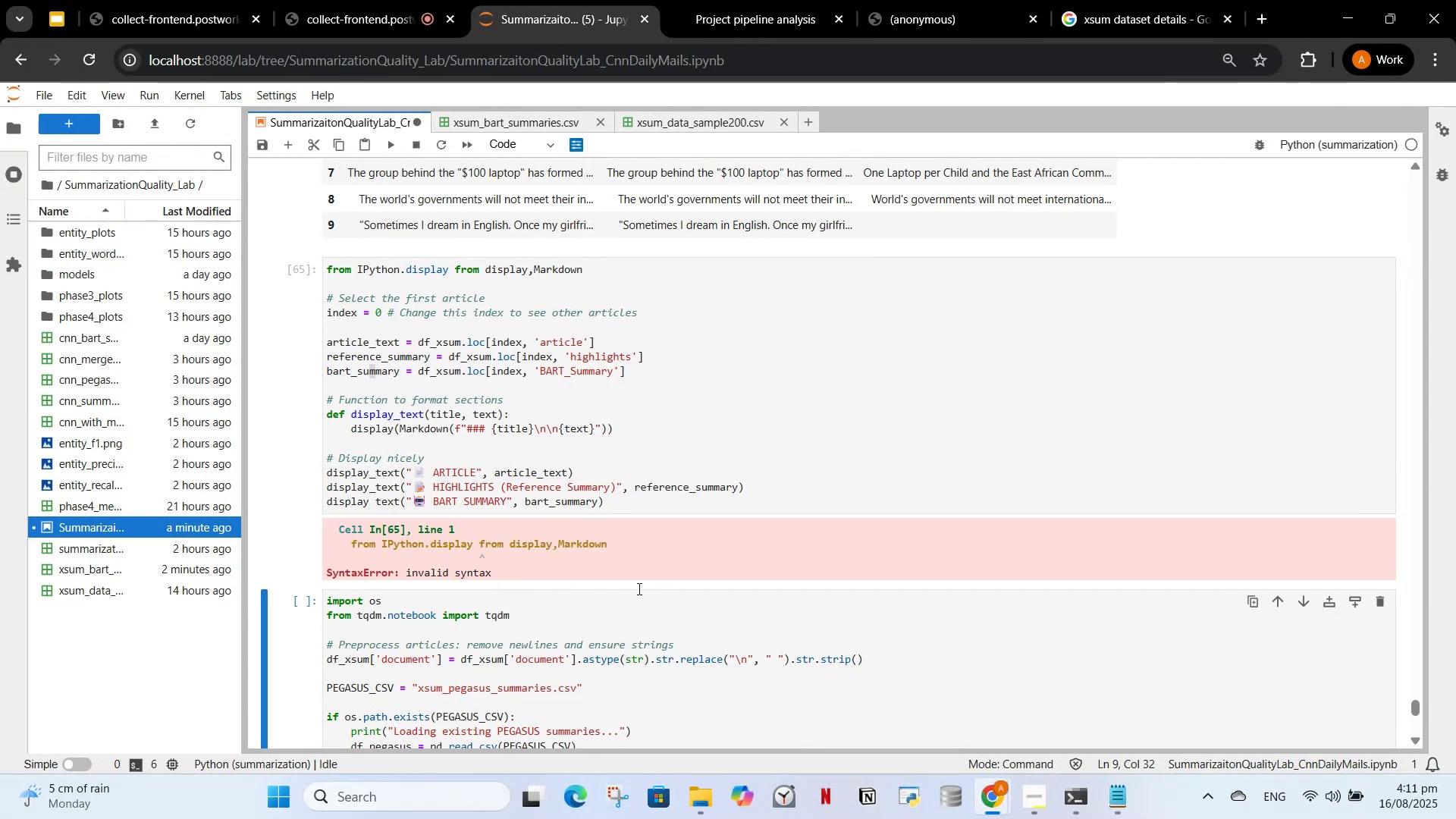 
wait(7.24)
 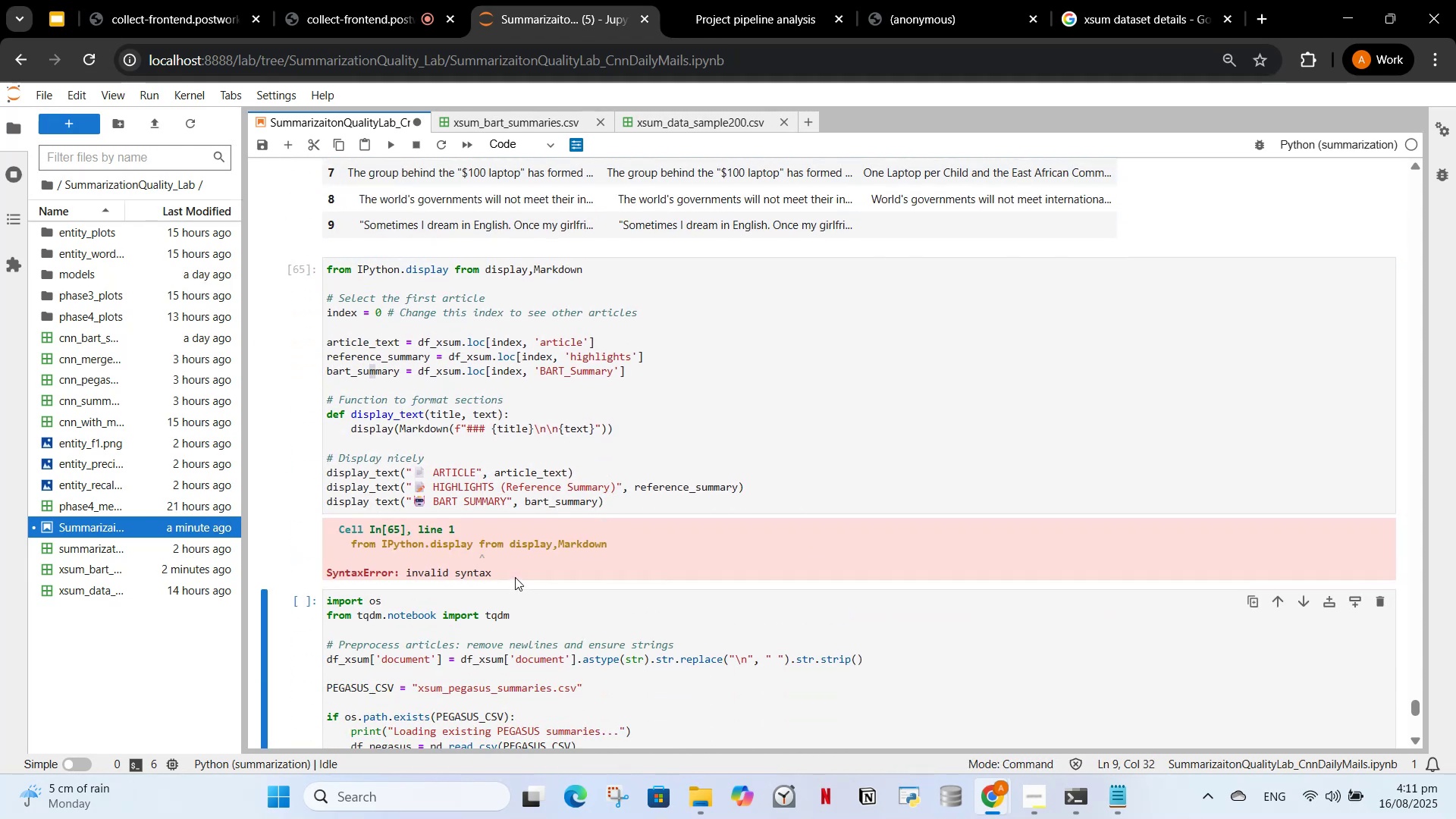 
left_click([478, 275])
 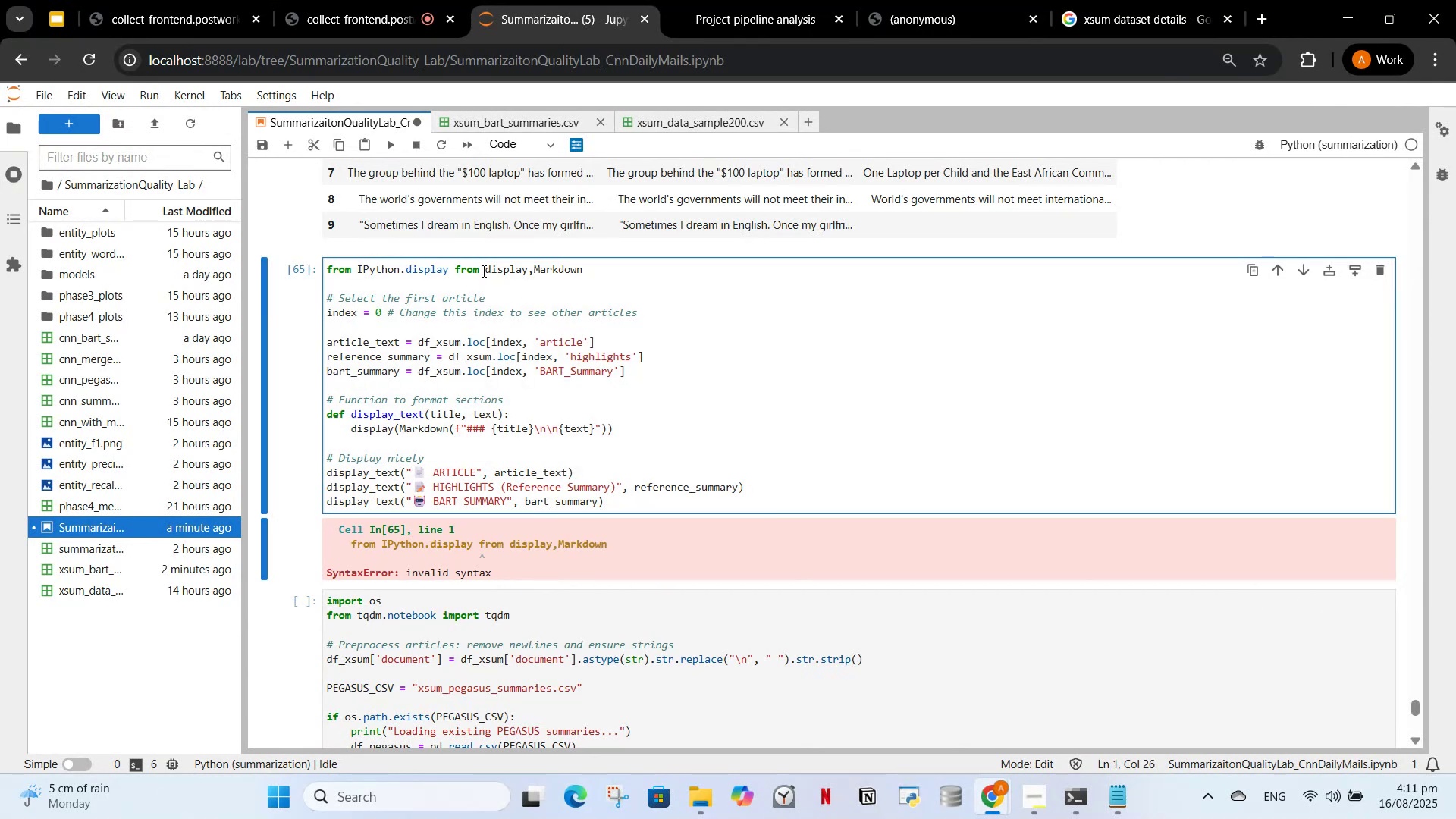 
key(Backspace)
key(Backspace)
key(Backspace)
key(Backspace)
type(import)
 